 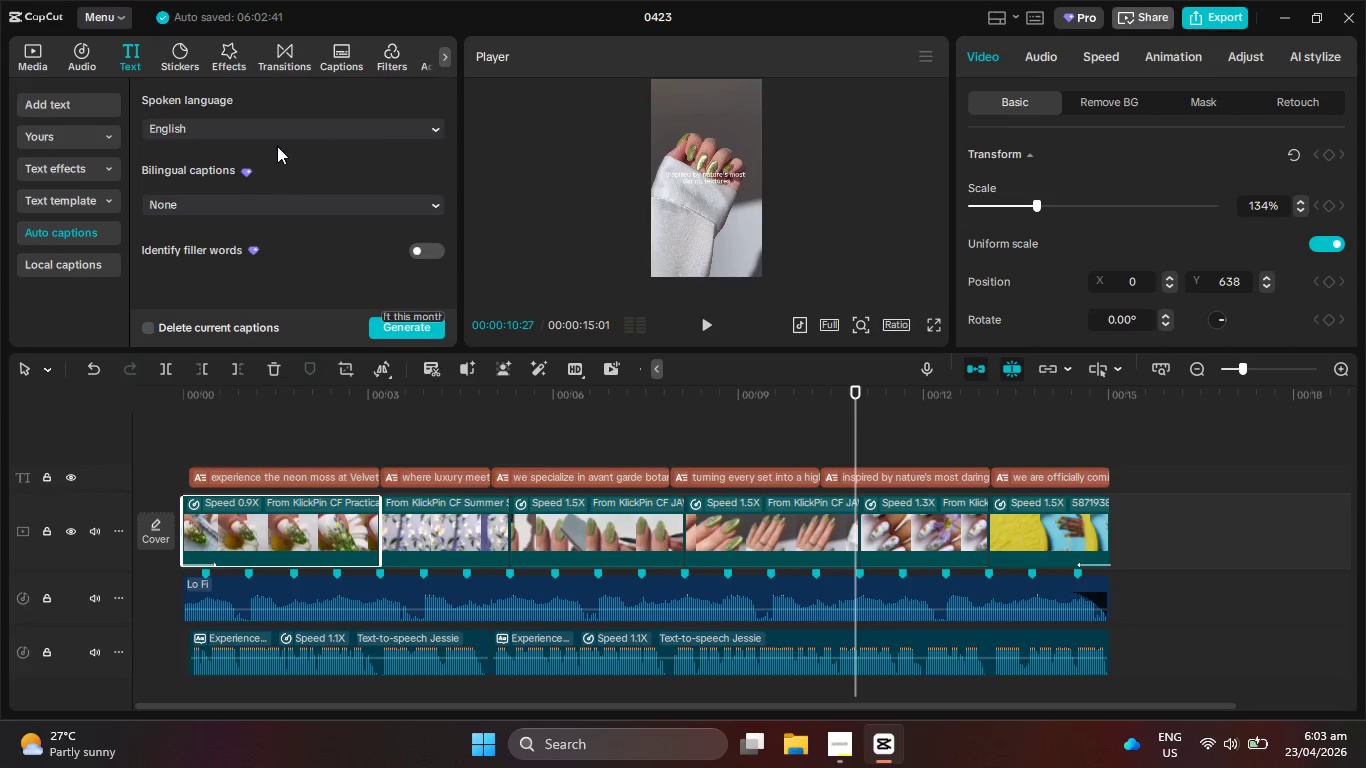 
left_click([391, 60])
 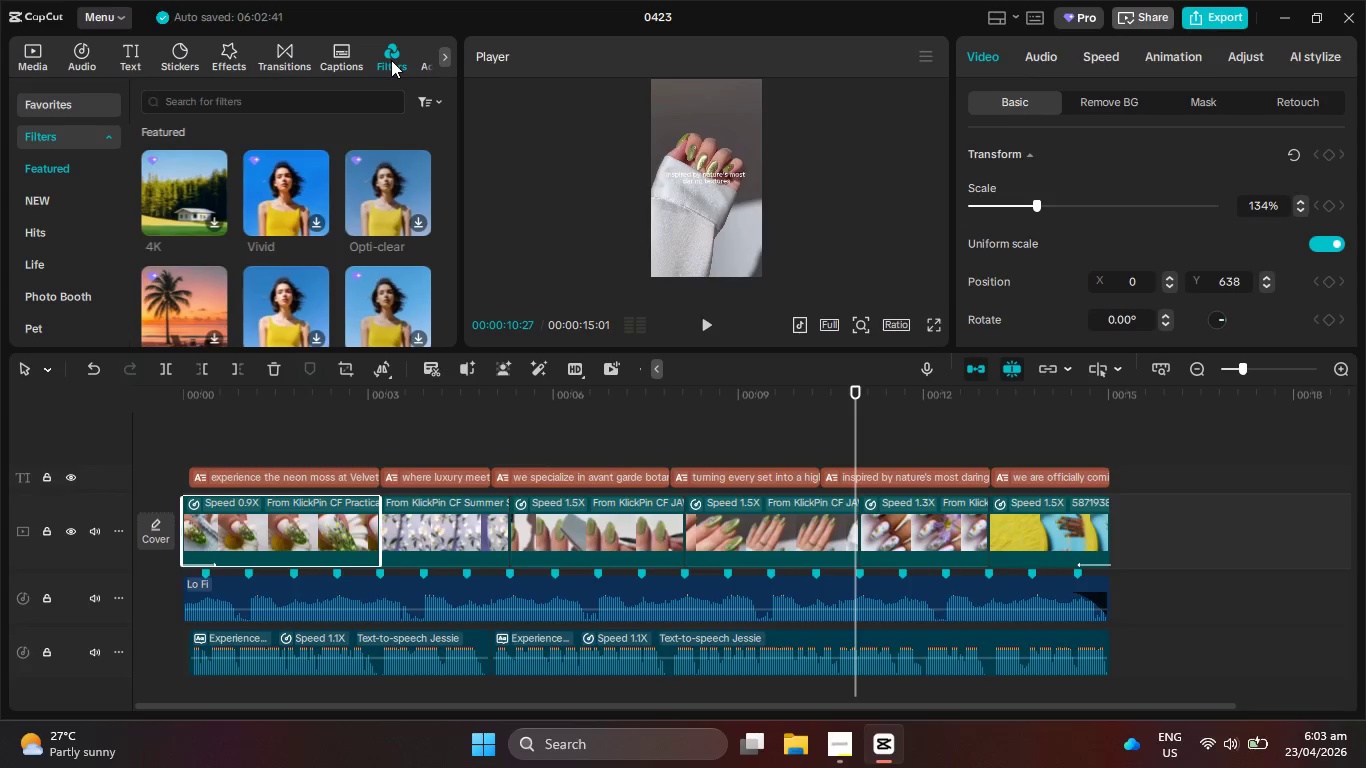 
left_click([296, 112])
 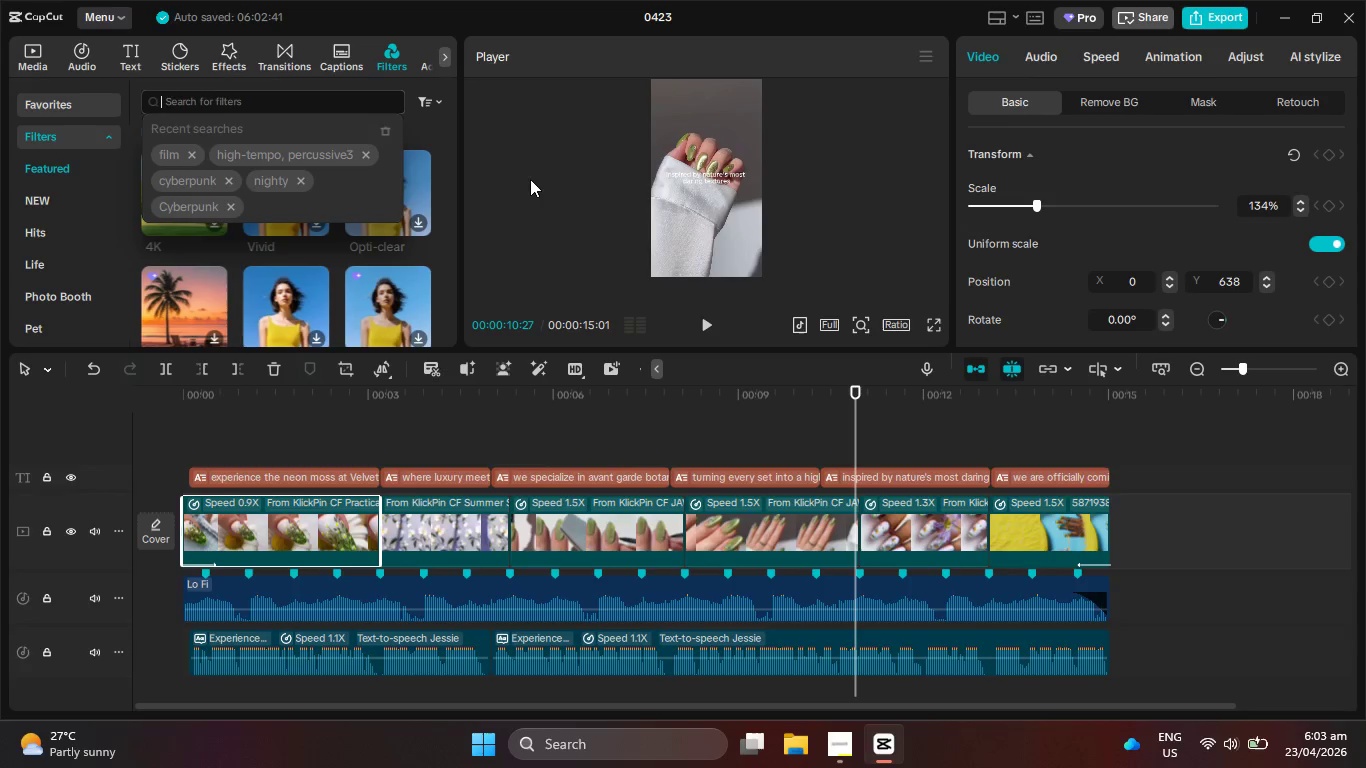 
wait(7.91)
 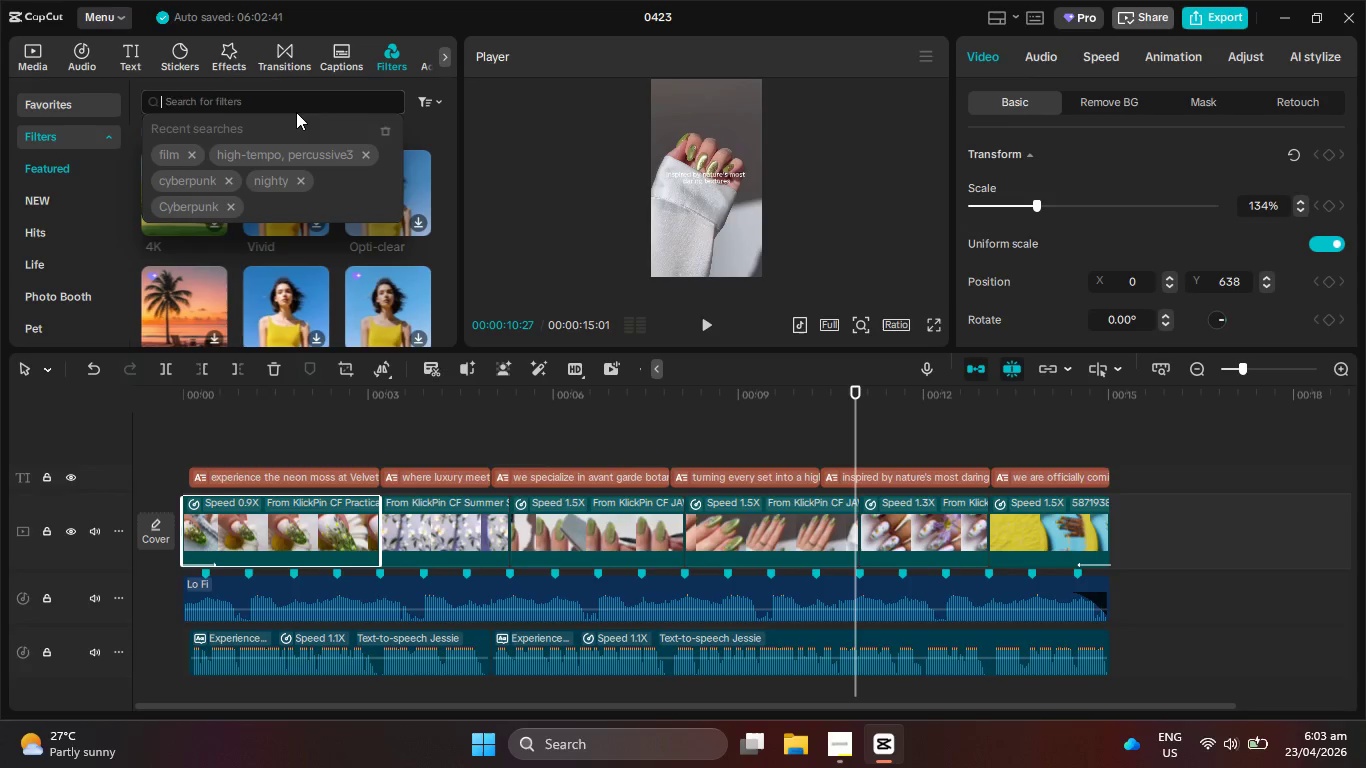 
type(nar)
key(Backspace)
type(ture)
 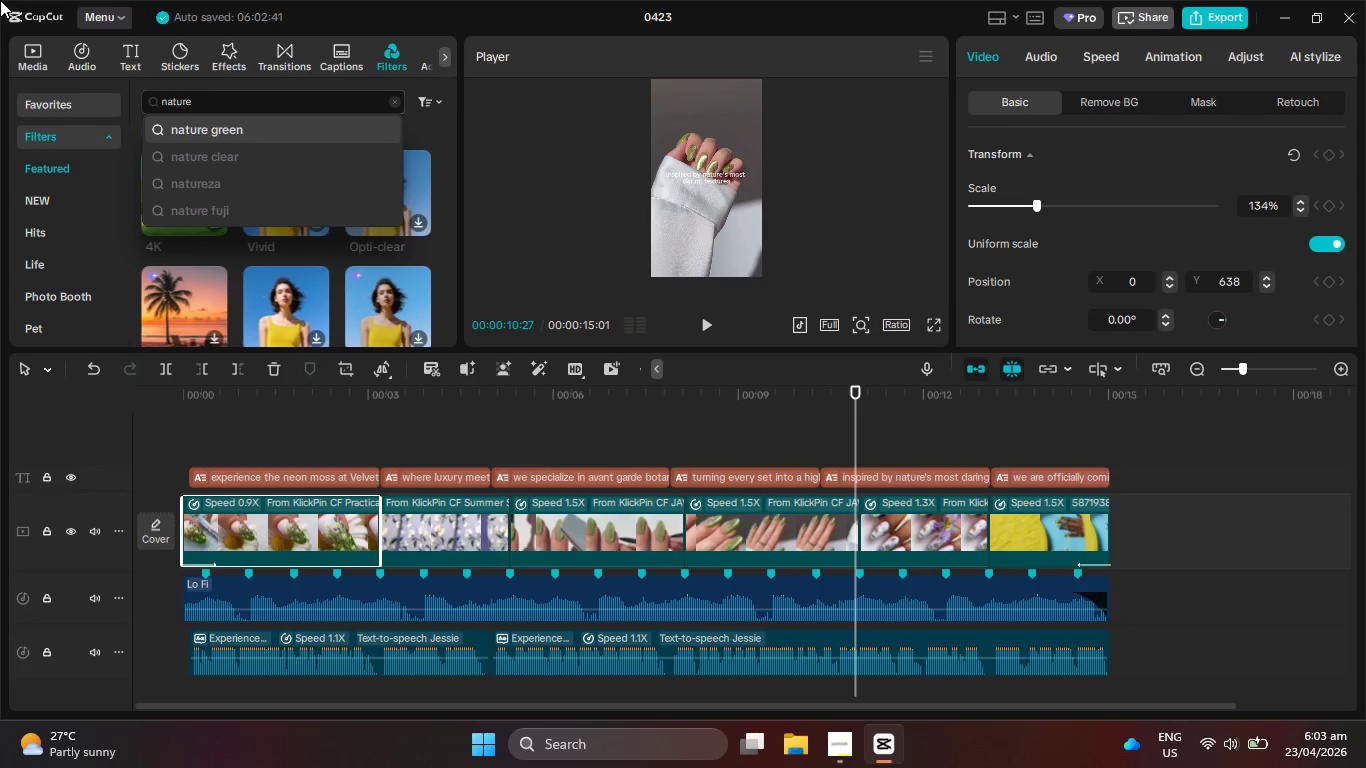 
left_click([216, 139])
 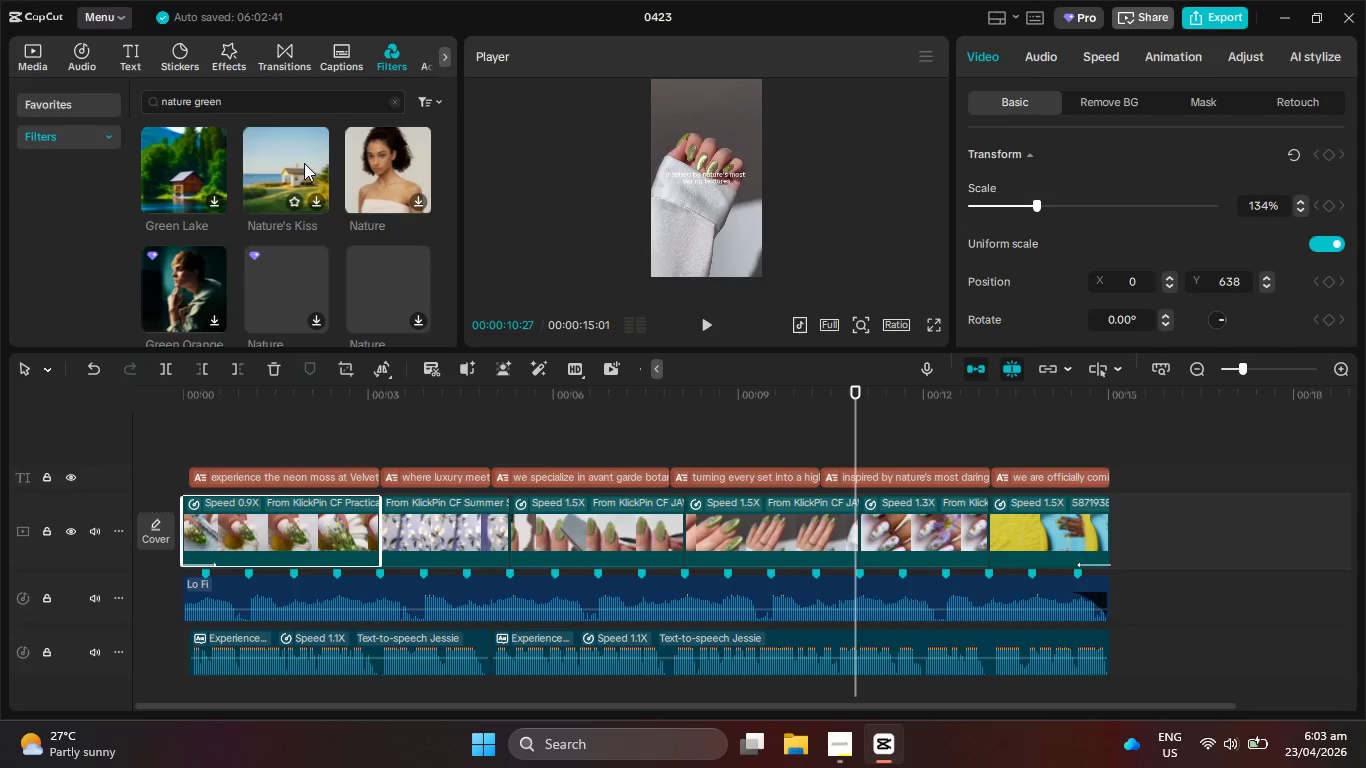 
left_click([187, 173])
 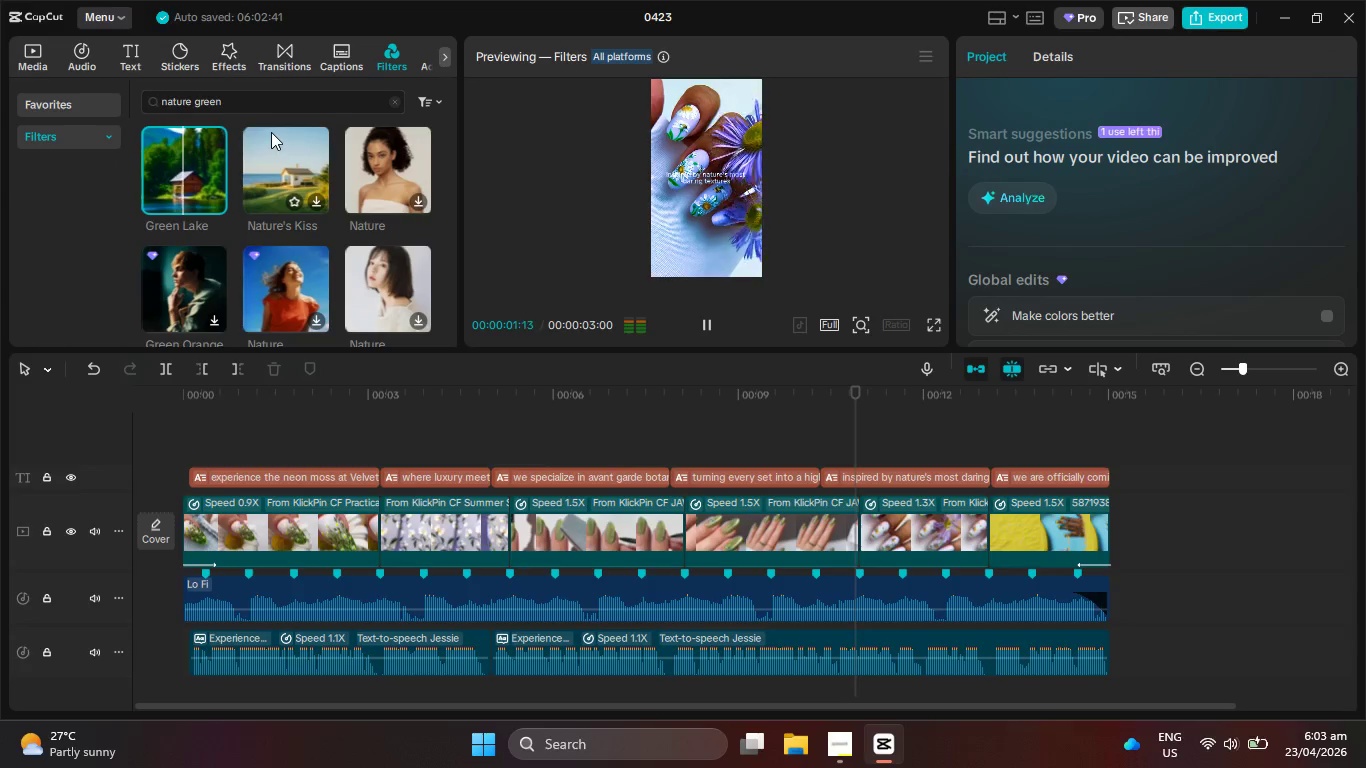 
left_click_drag(start_coordinate=[246, 100], to_coordinate=[138, 104])
 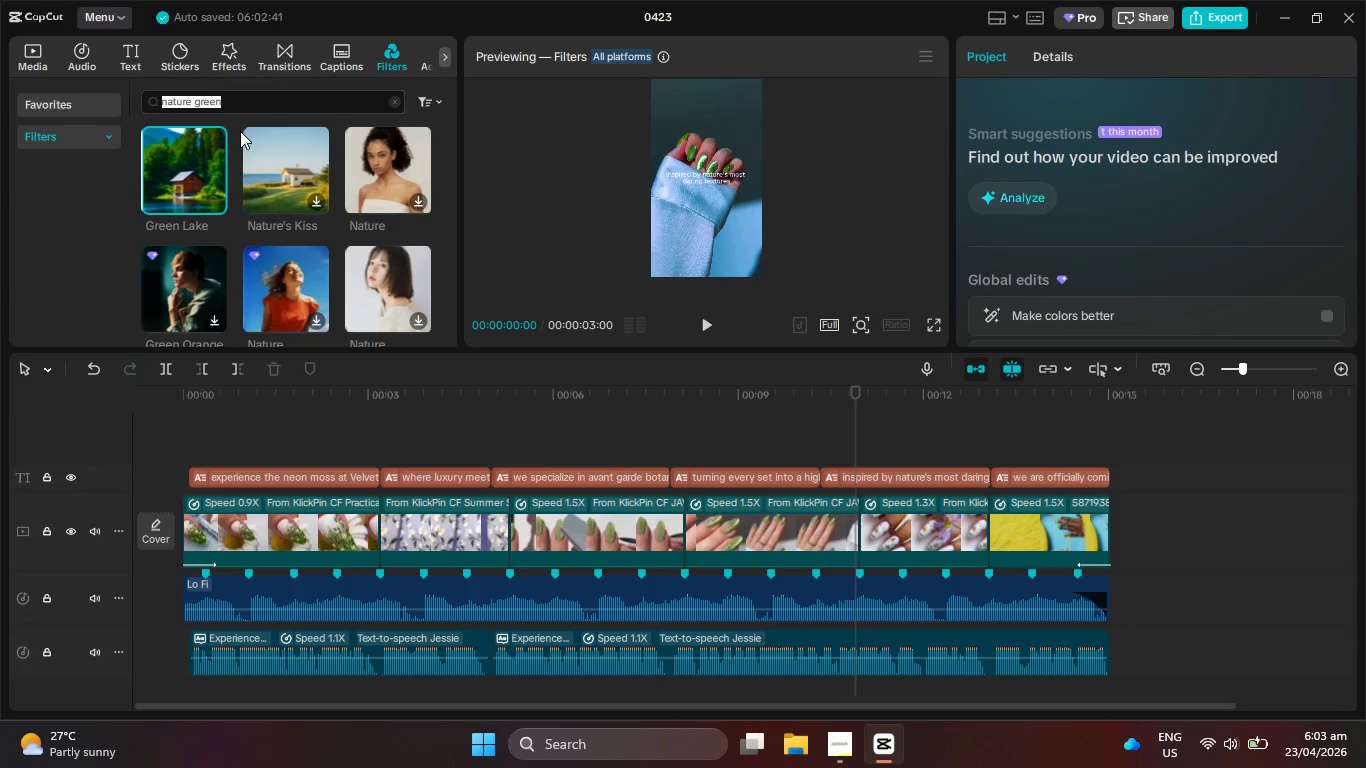 
type(Greenery)
 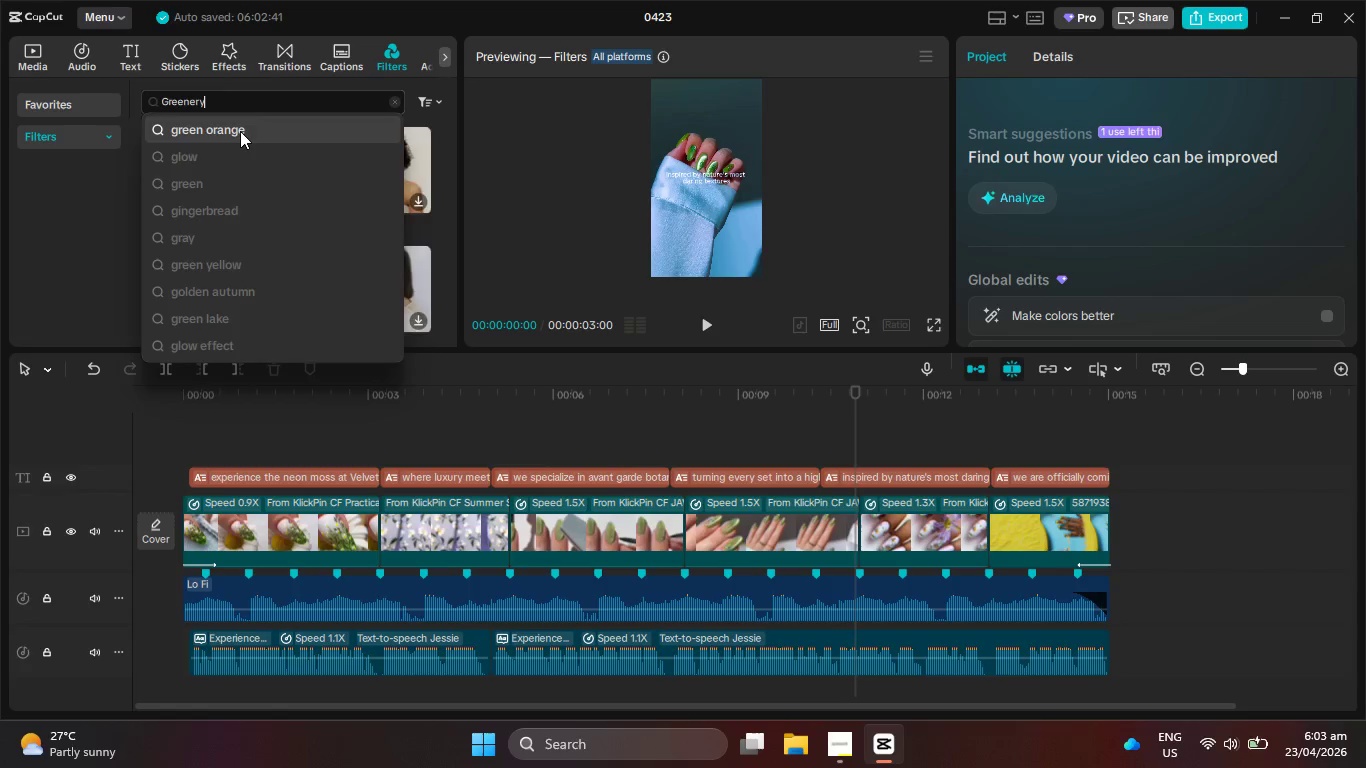 
key(Enter)
 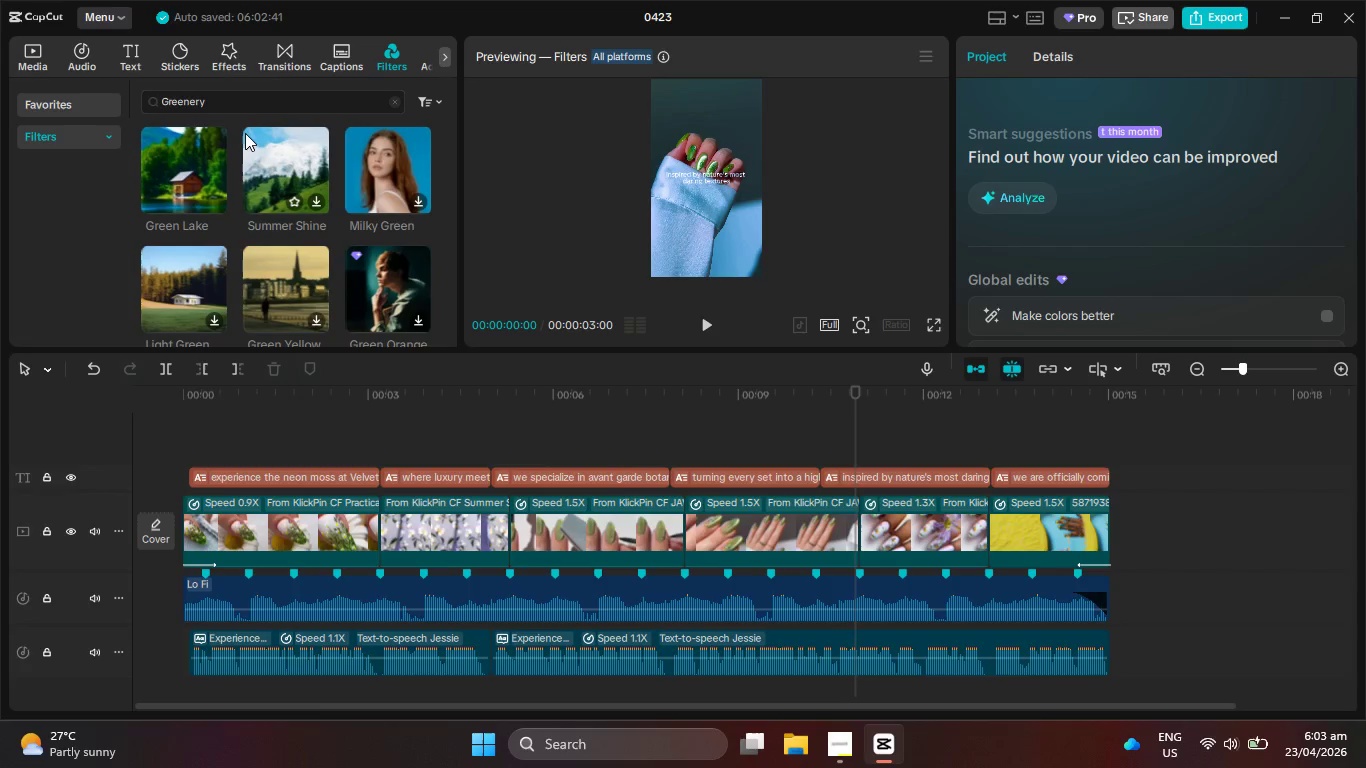 
left_click([199, 194])
 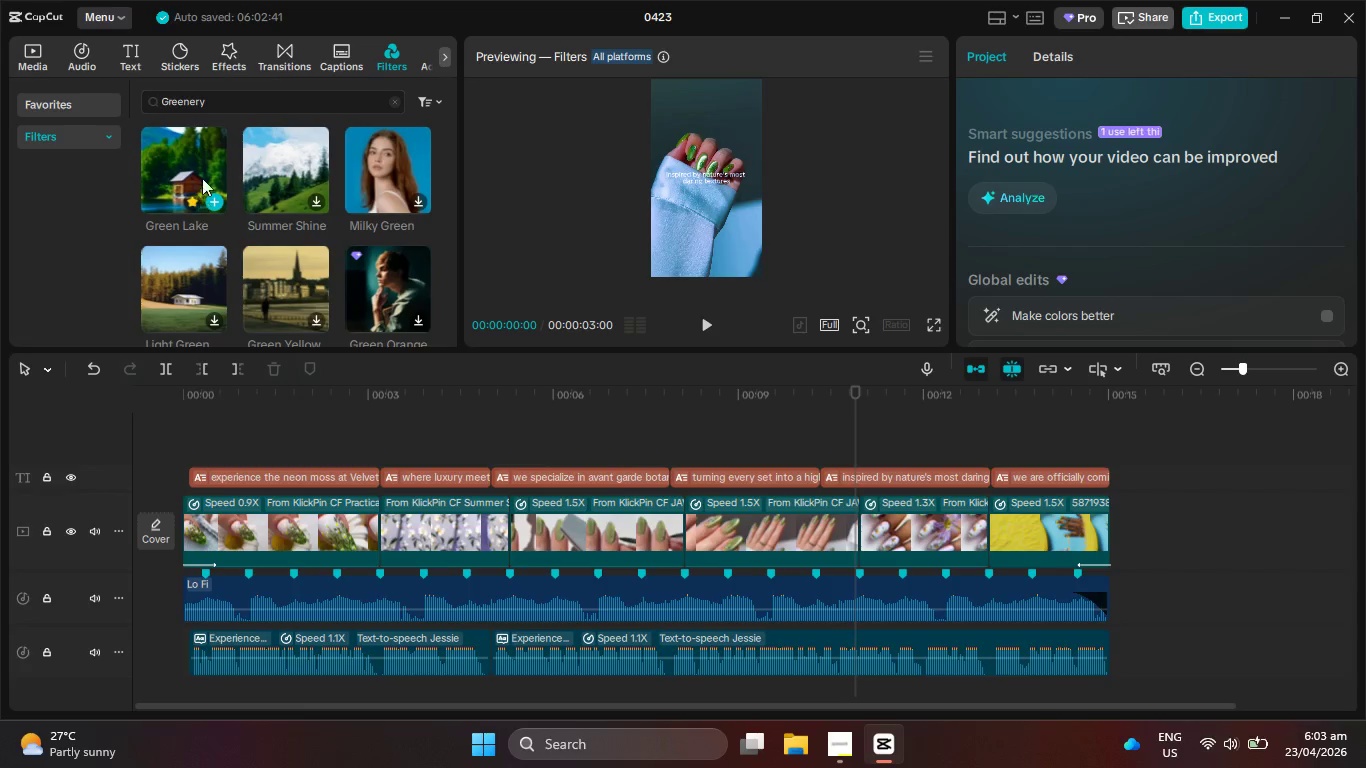 
left_click([205, 142])
 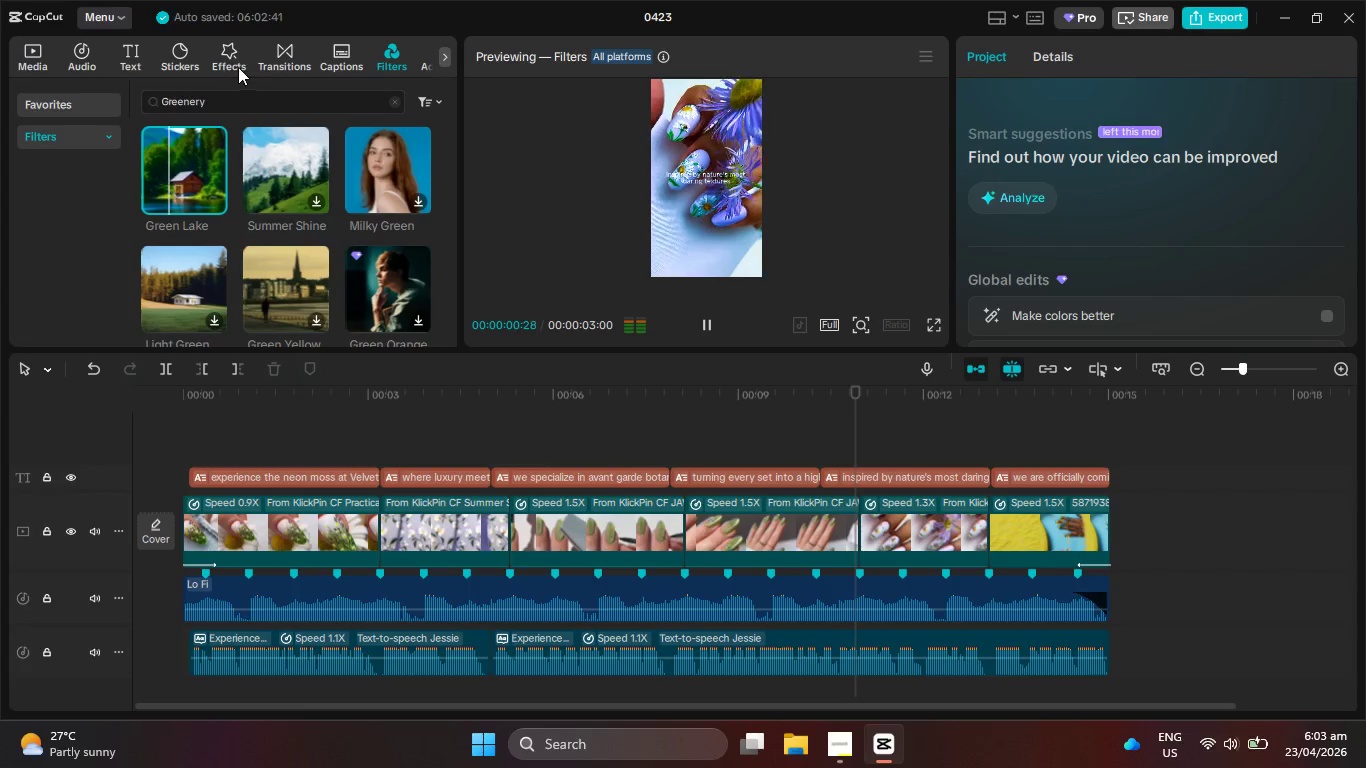 
left_click_drag(start_coordinate=[237, 100], to_coordinate=[111, 99])
 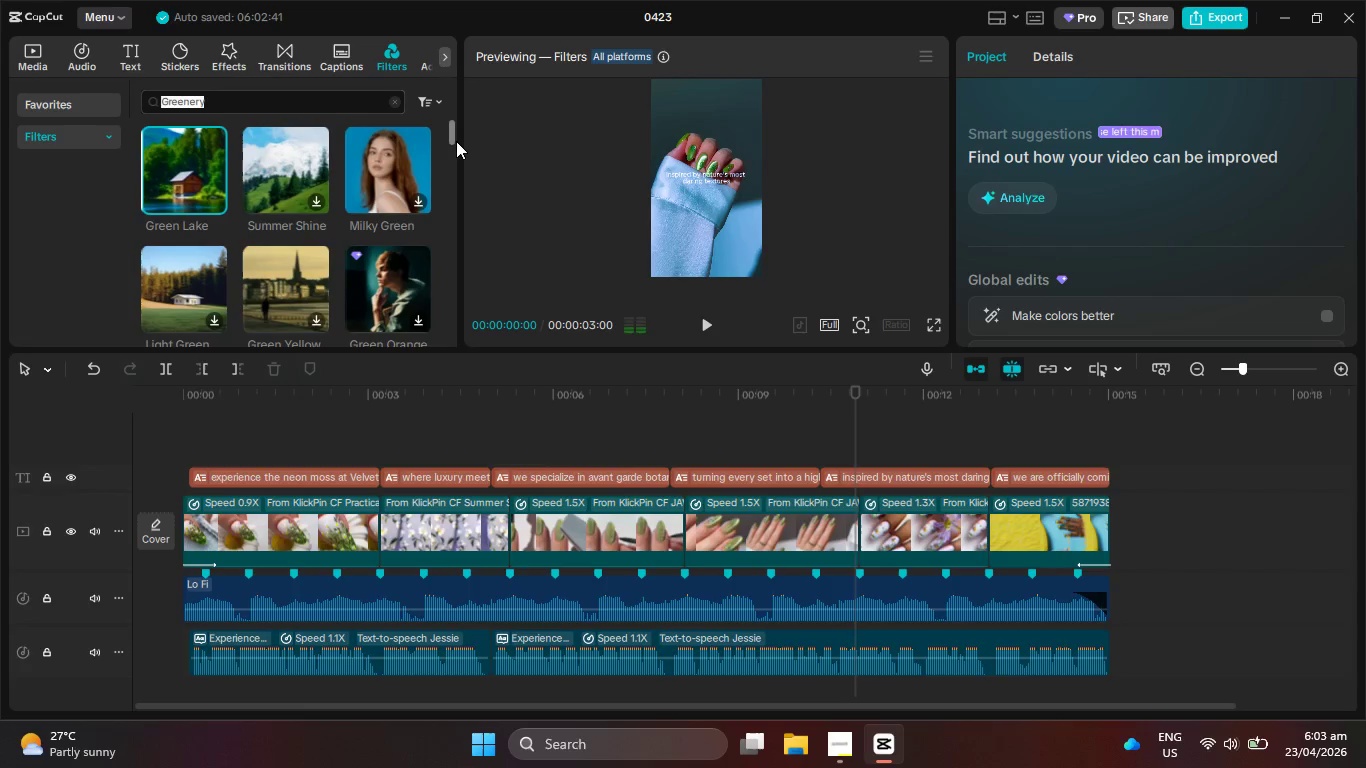 
type(Nar)
key(Backspace)
type(ture)
 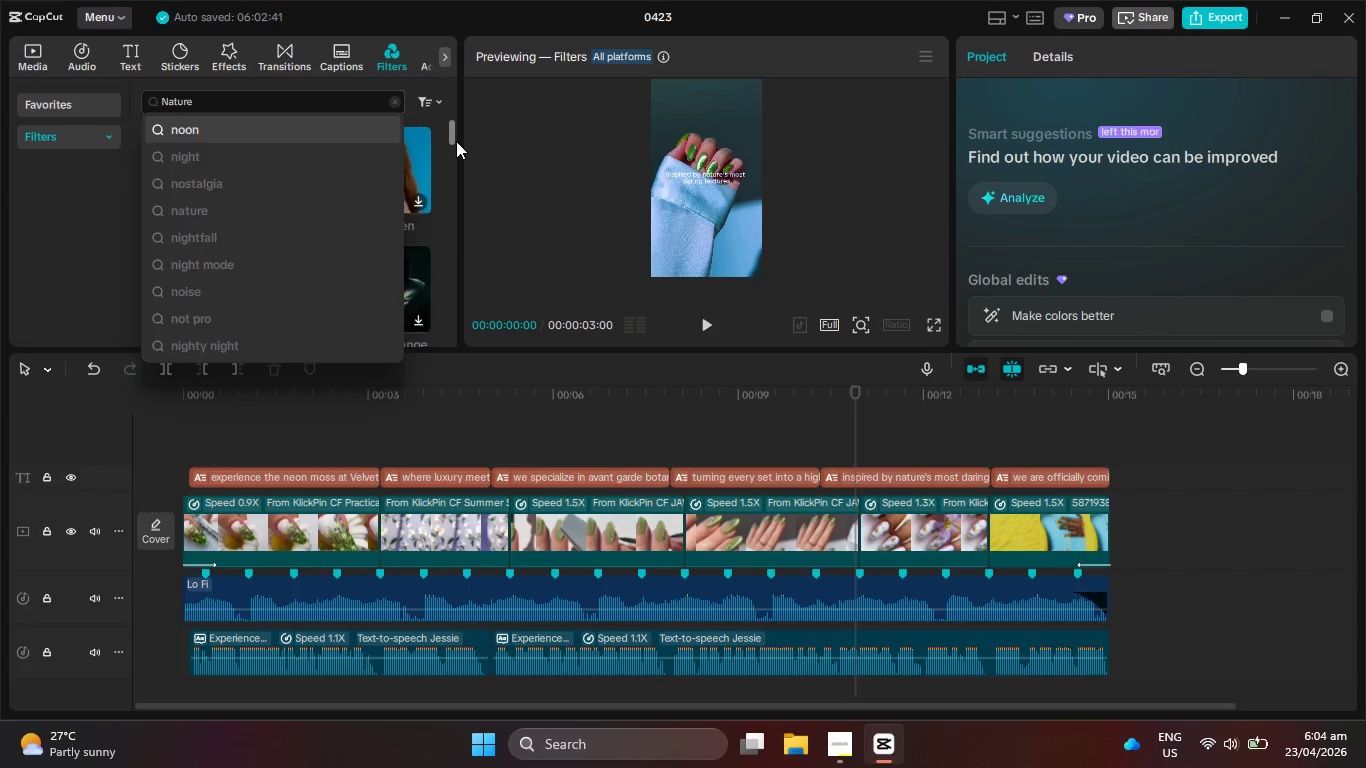 
key(Enter)
 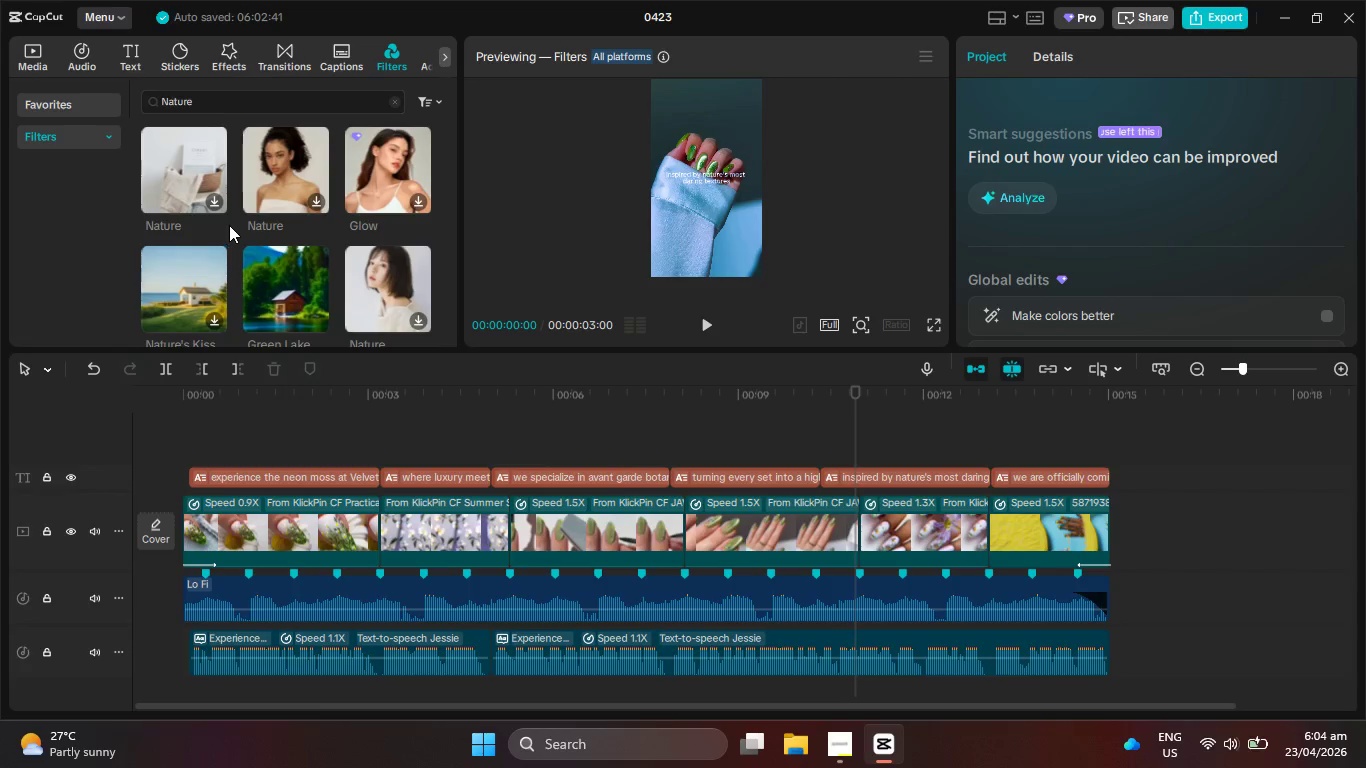 
wait(5.3)
 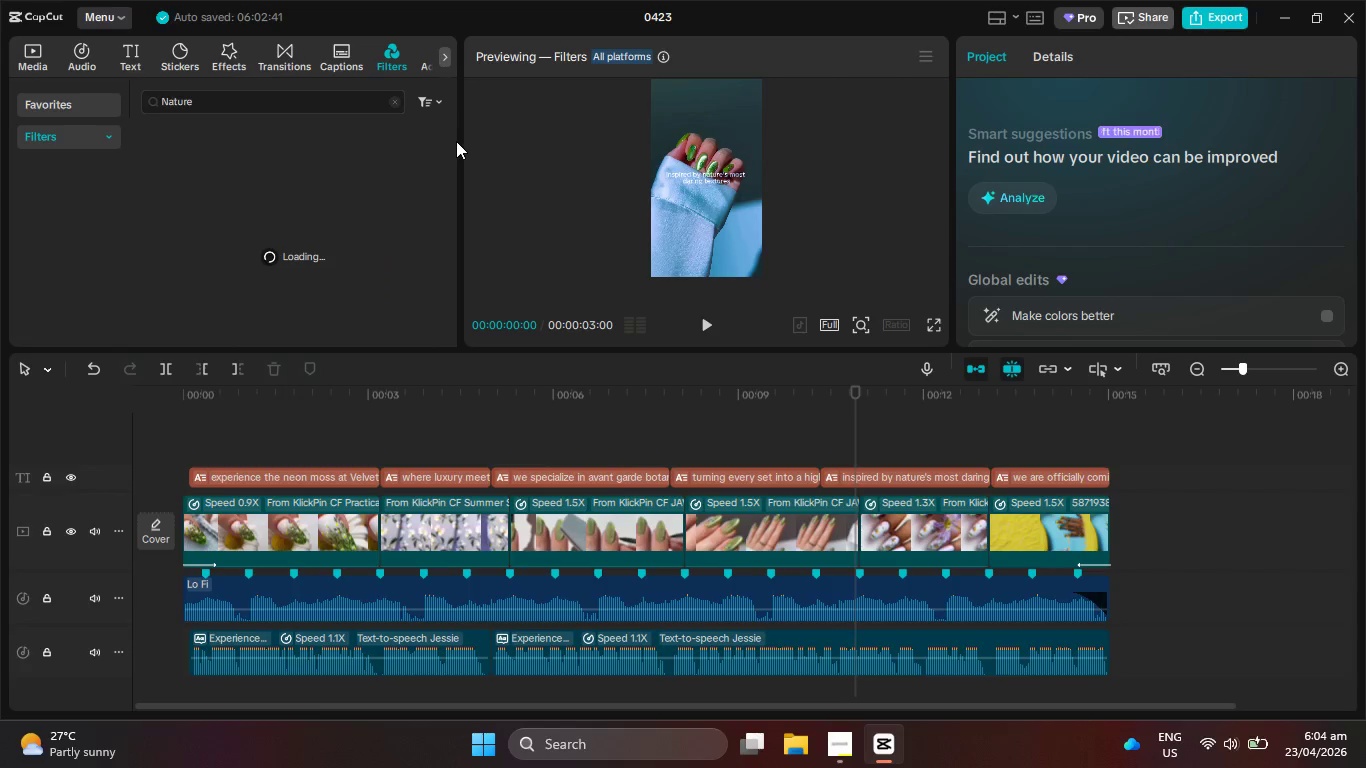 
left_click([196, 179])
 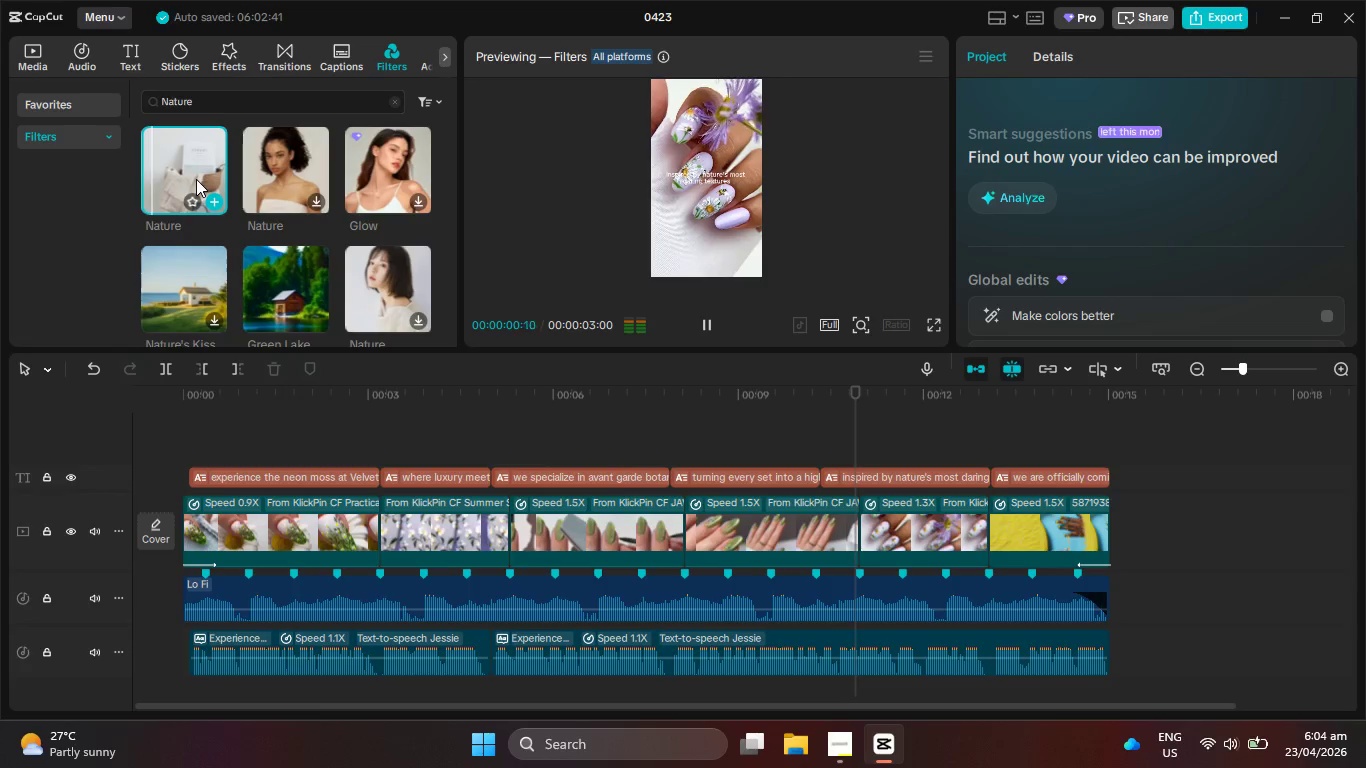 
left_click([254, 179])
 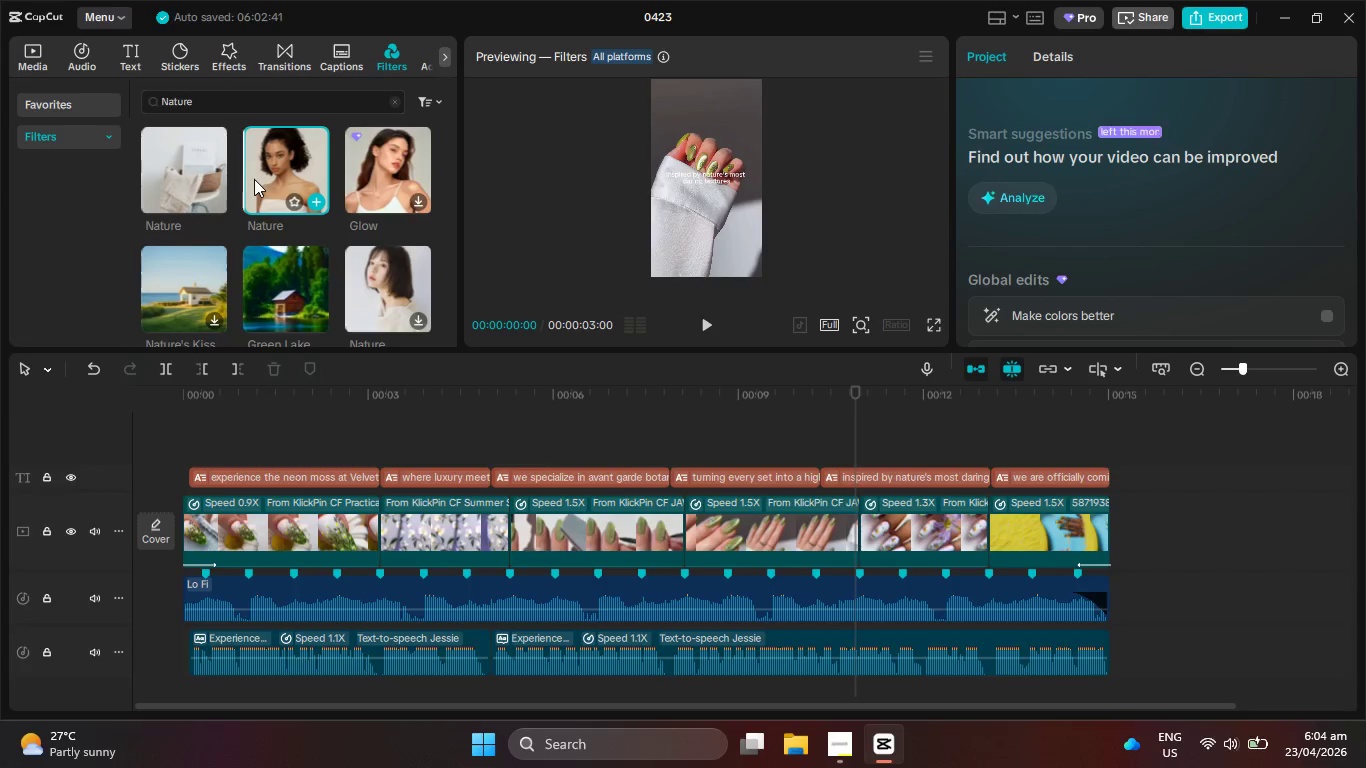 
wait(5.81)
 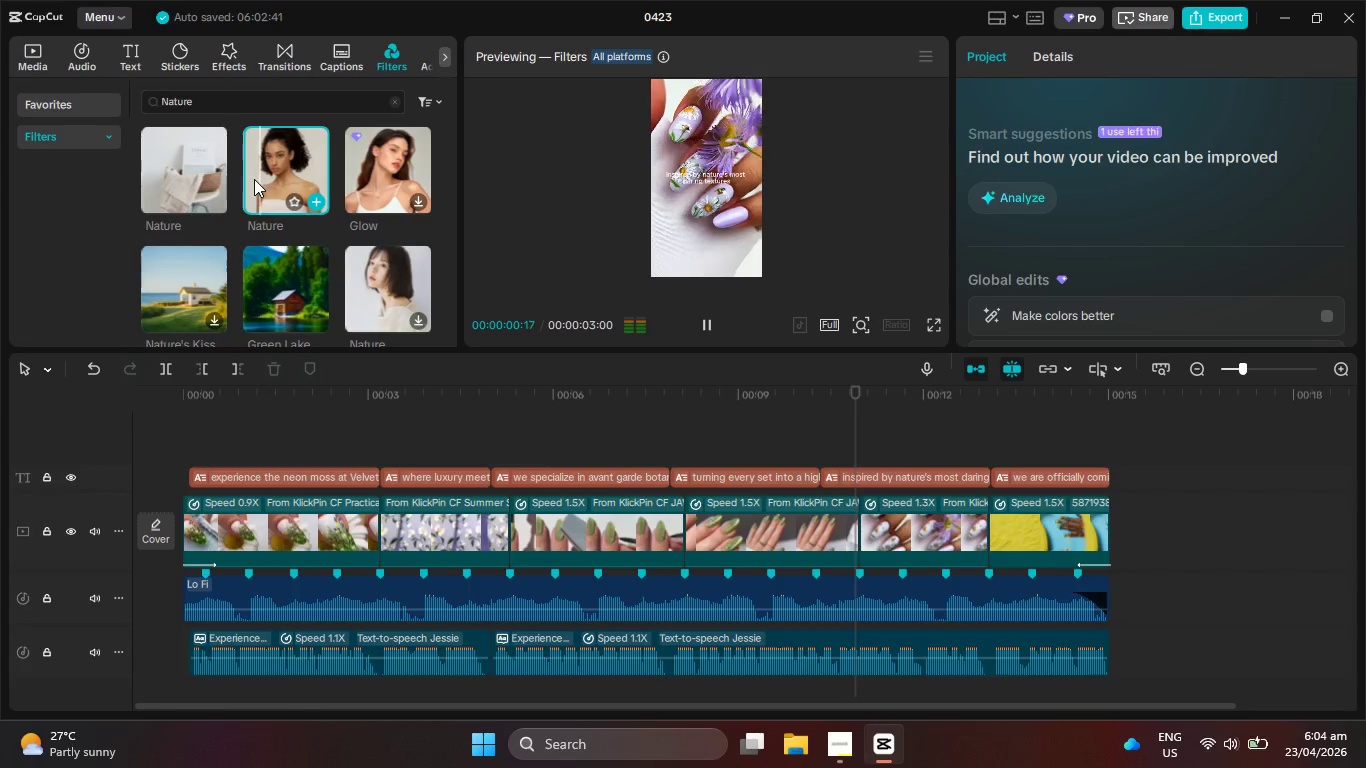 
scroll: coordinate [214, 203], scroll_direction: down, amount: 2.0
 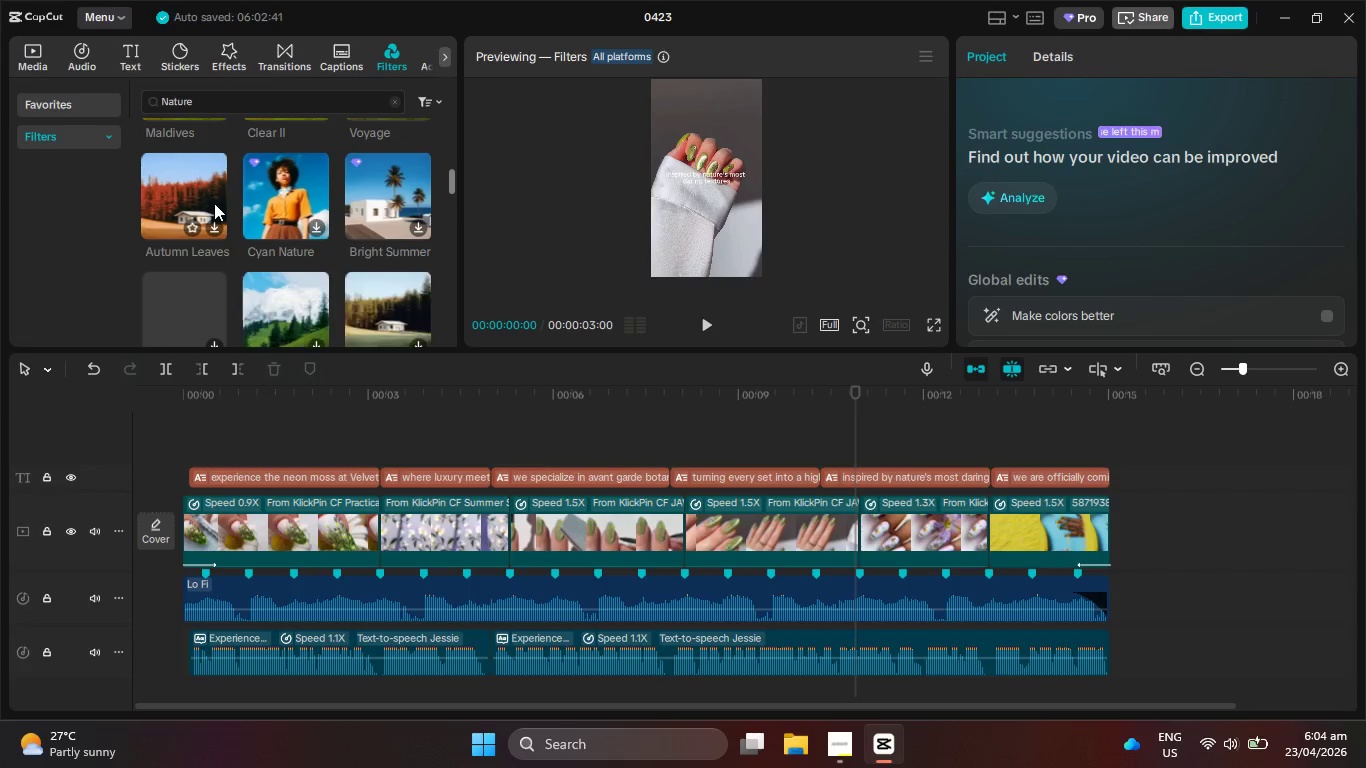 
scroll: coordinate [214, 203], scroll_direction: up, amount: 7.0
 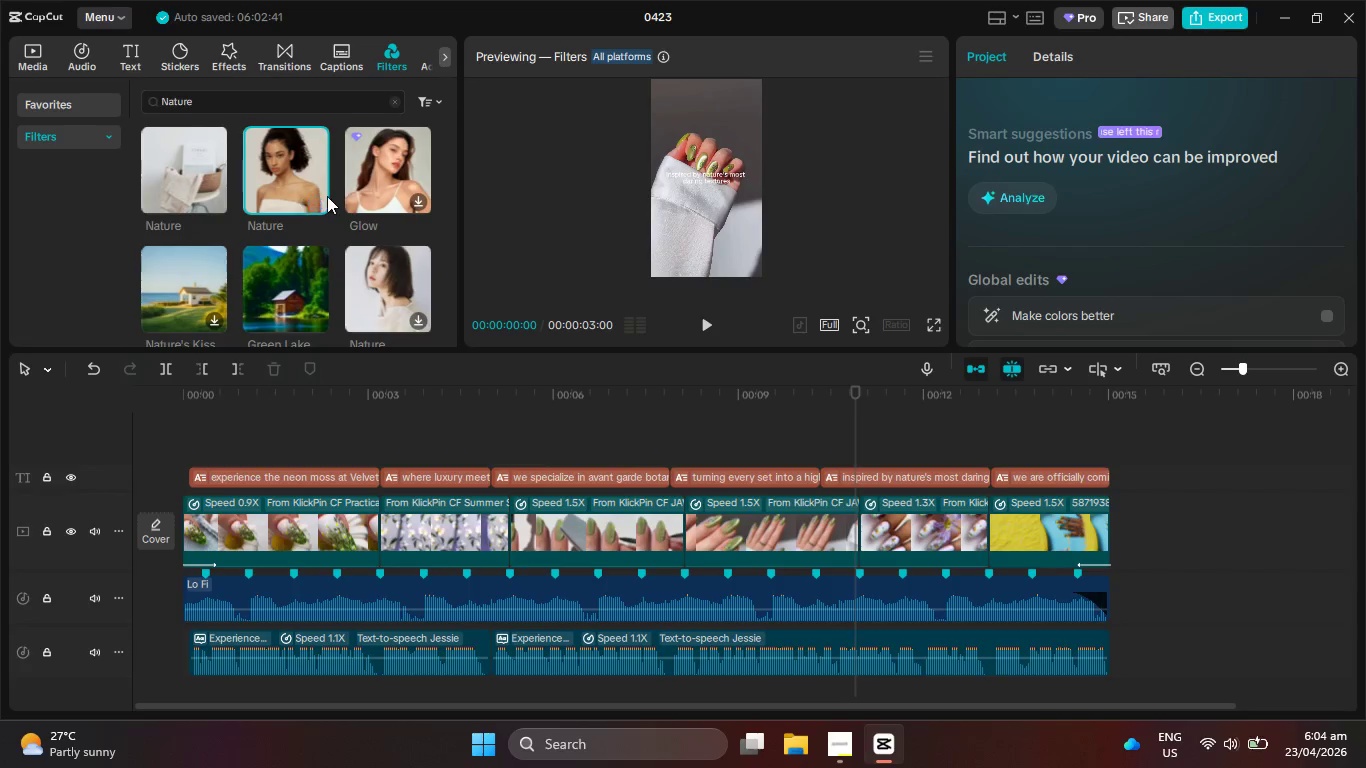 
left_click([320, 195])
 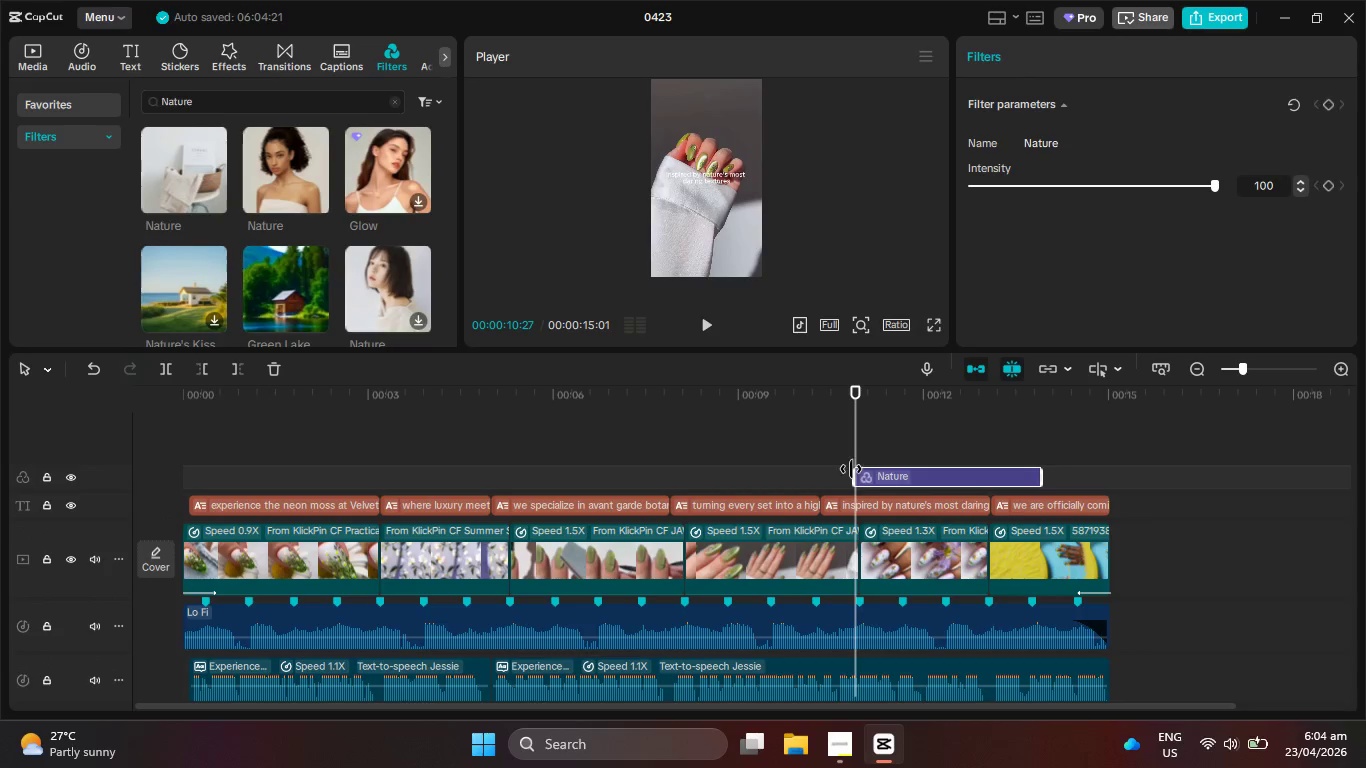 
left_click_drag(start_coordinate=[859, 476], to_coordinate=[149, 407])
 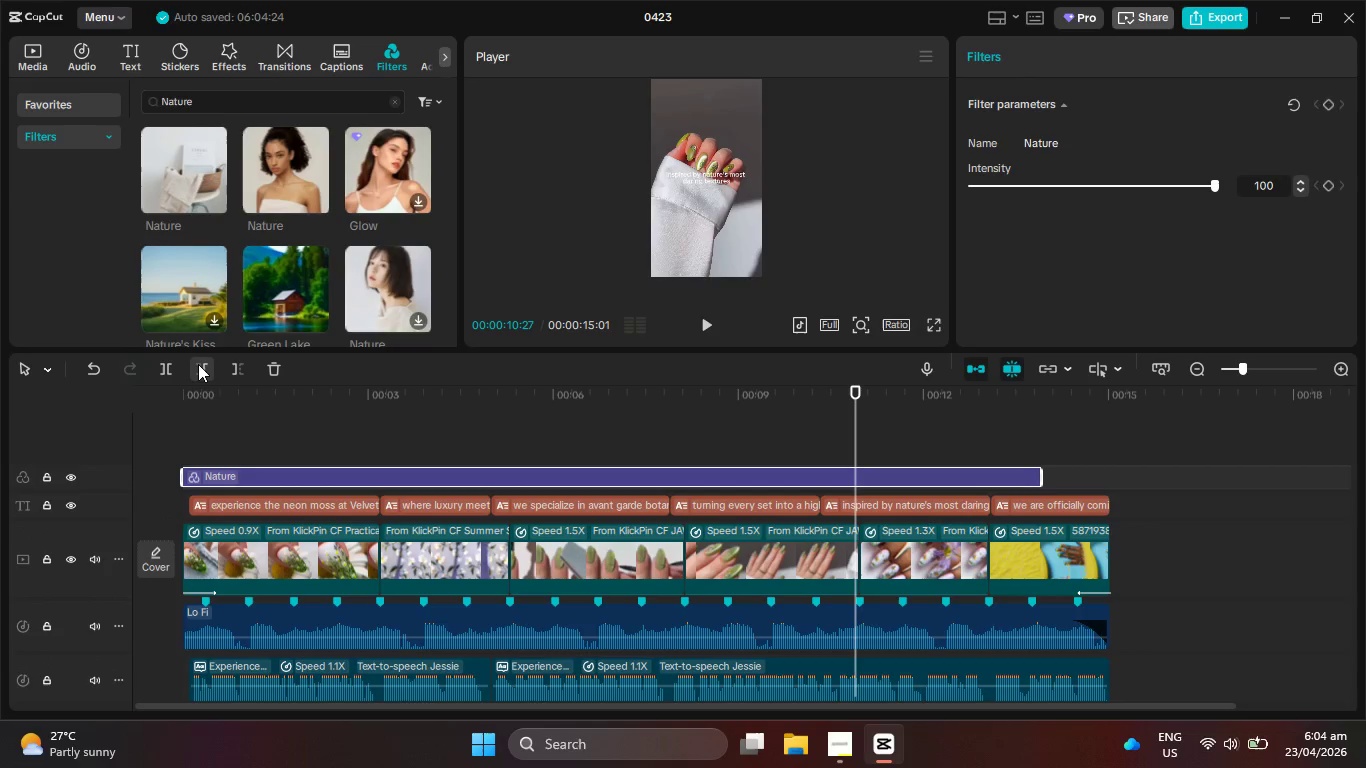 
key(Backspace)
 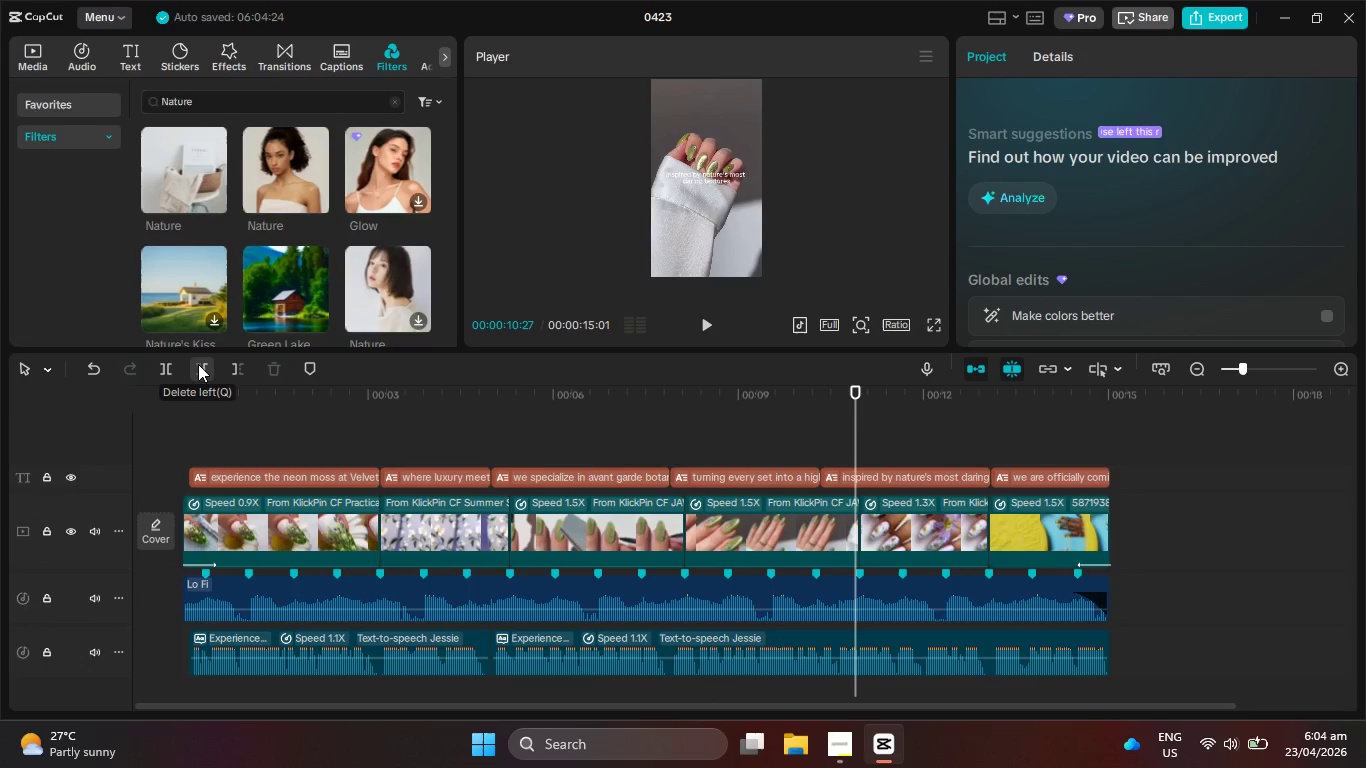 
left_click([232, 98])
 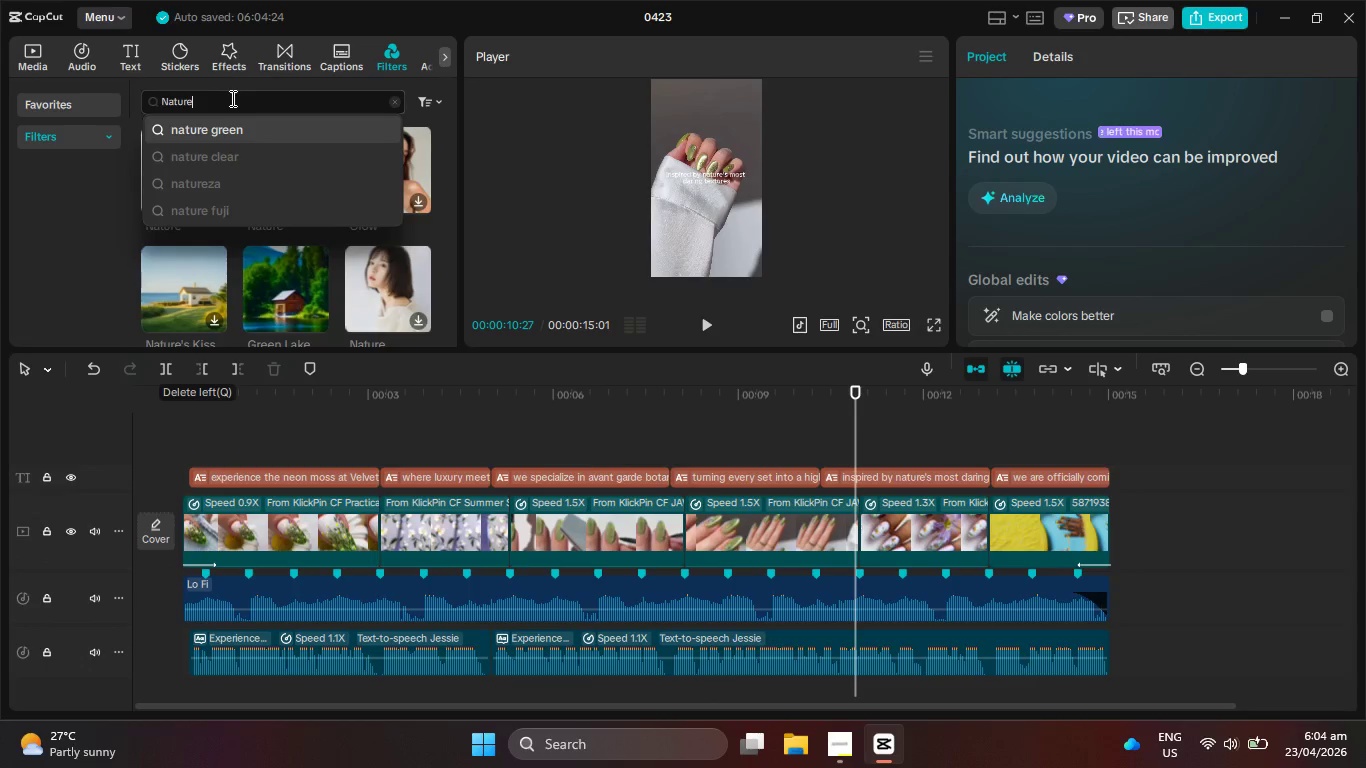 
left_click([244, 129])
 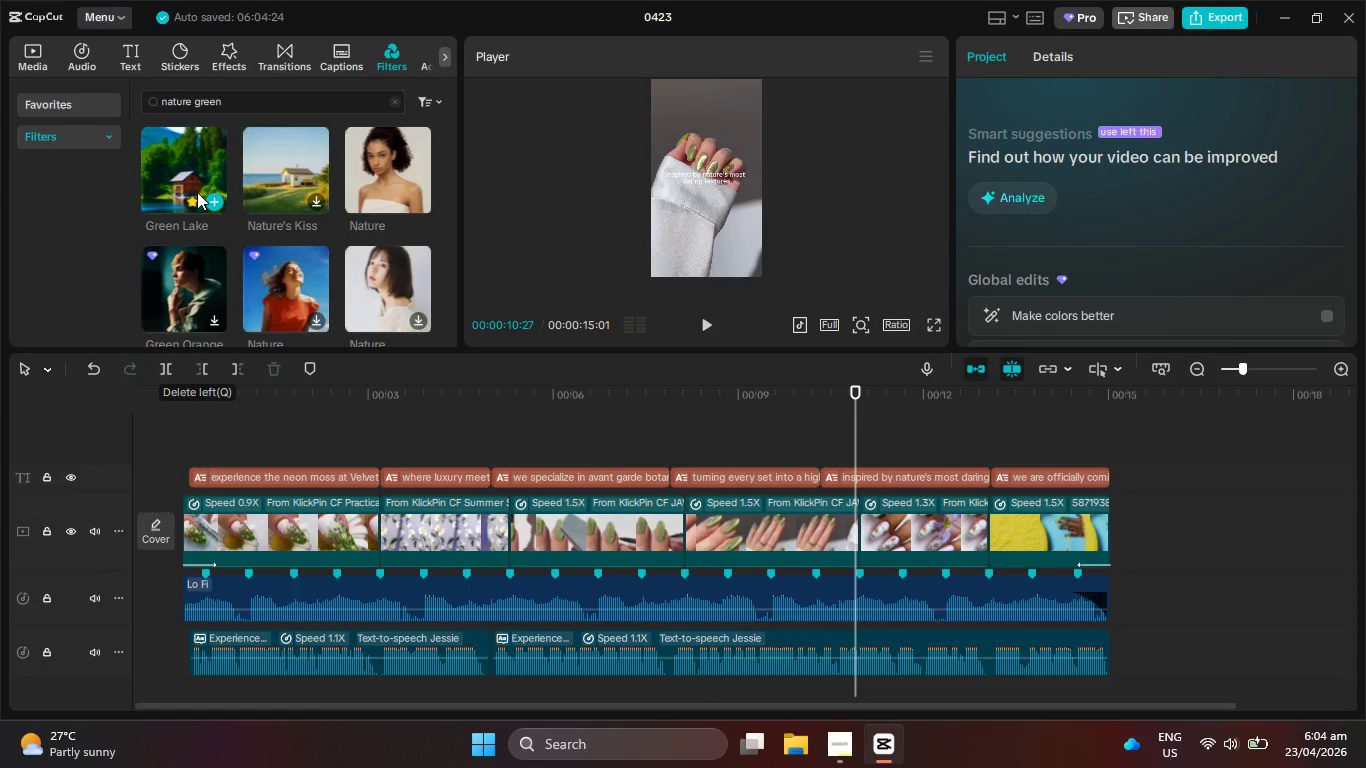 
scroll: coordinate [408, 186], scroll_direction: down, amount: 2.0
 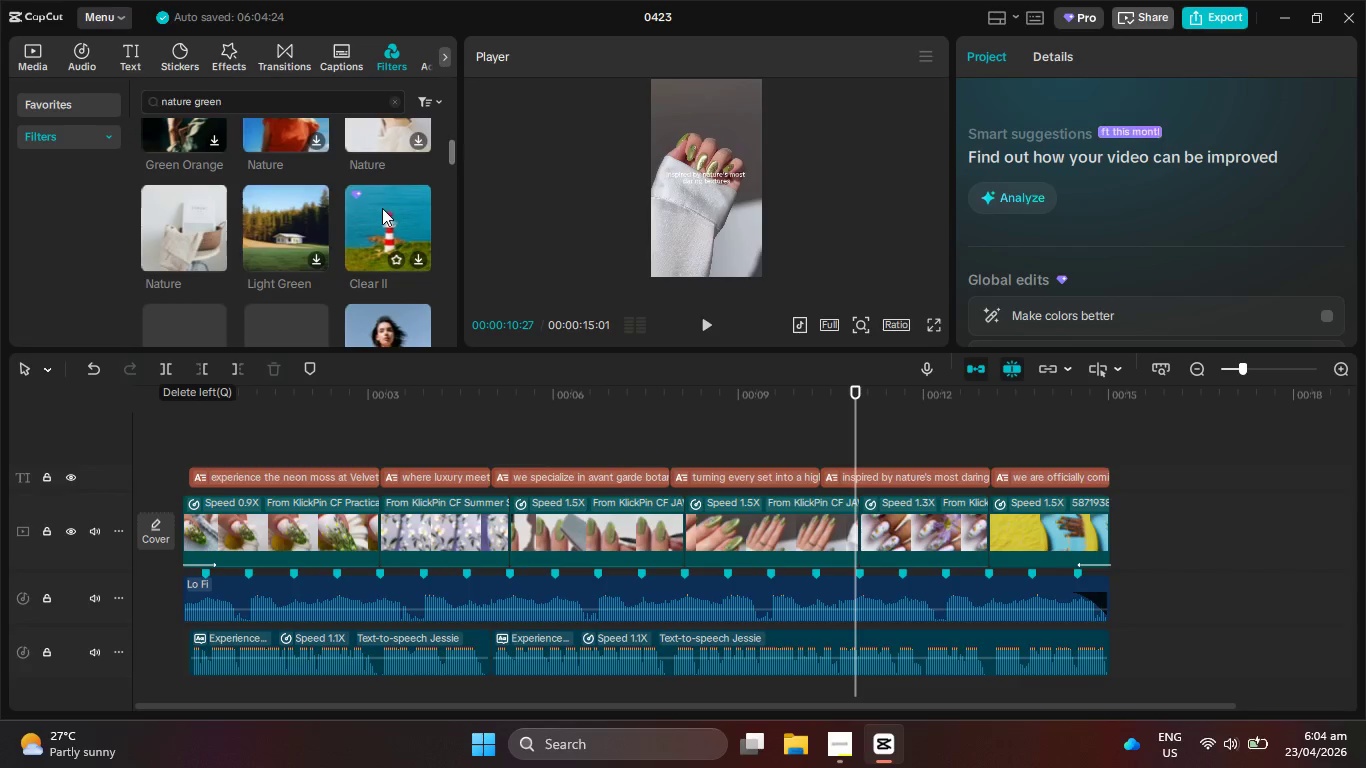 
scroll: coordinate [382, 208], scroll_direction: up, amount: 2.0
 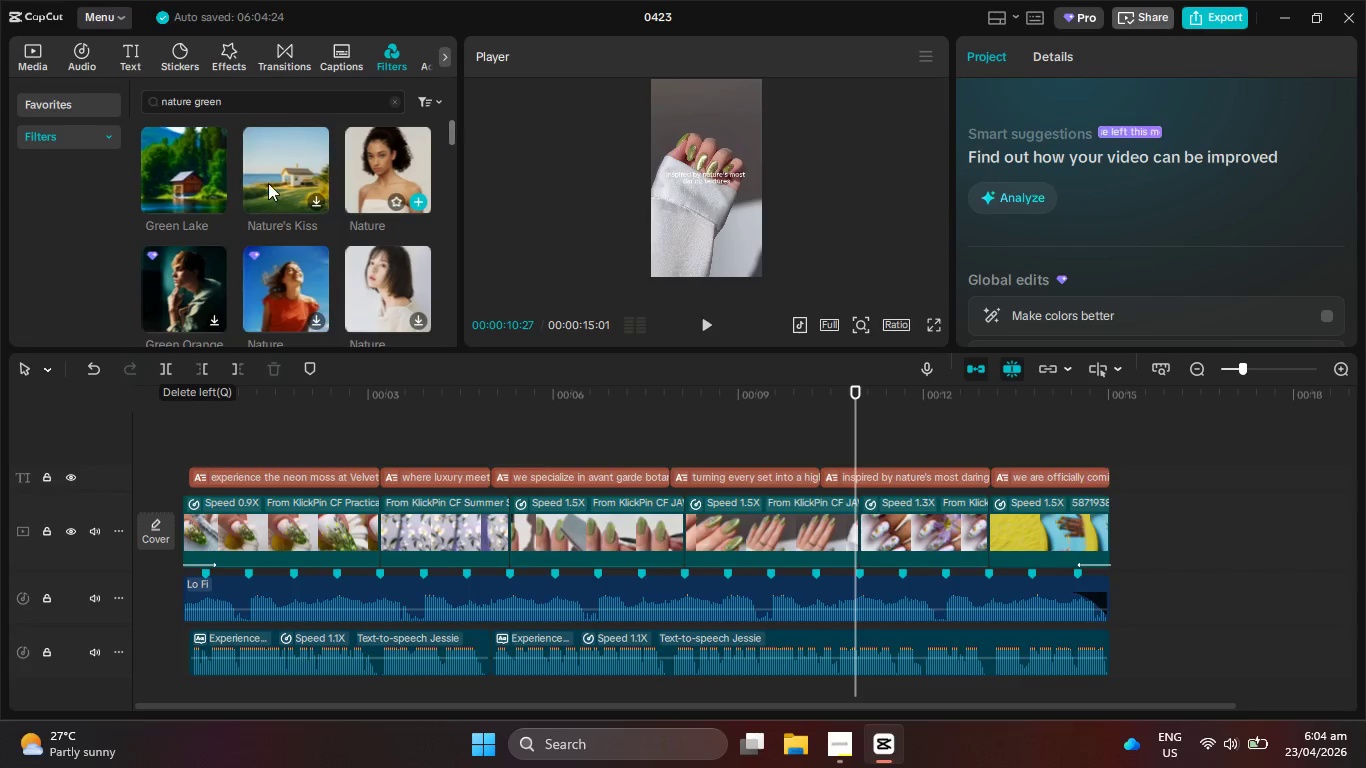 
left_click([191, 152])
 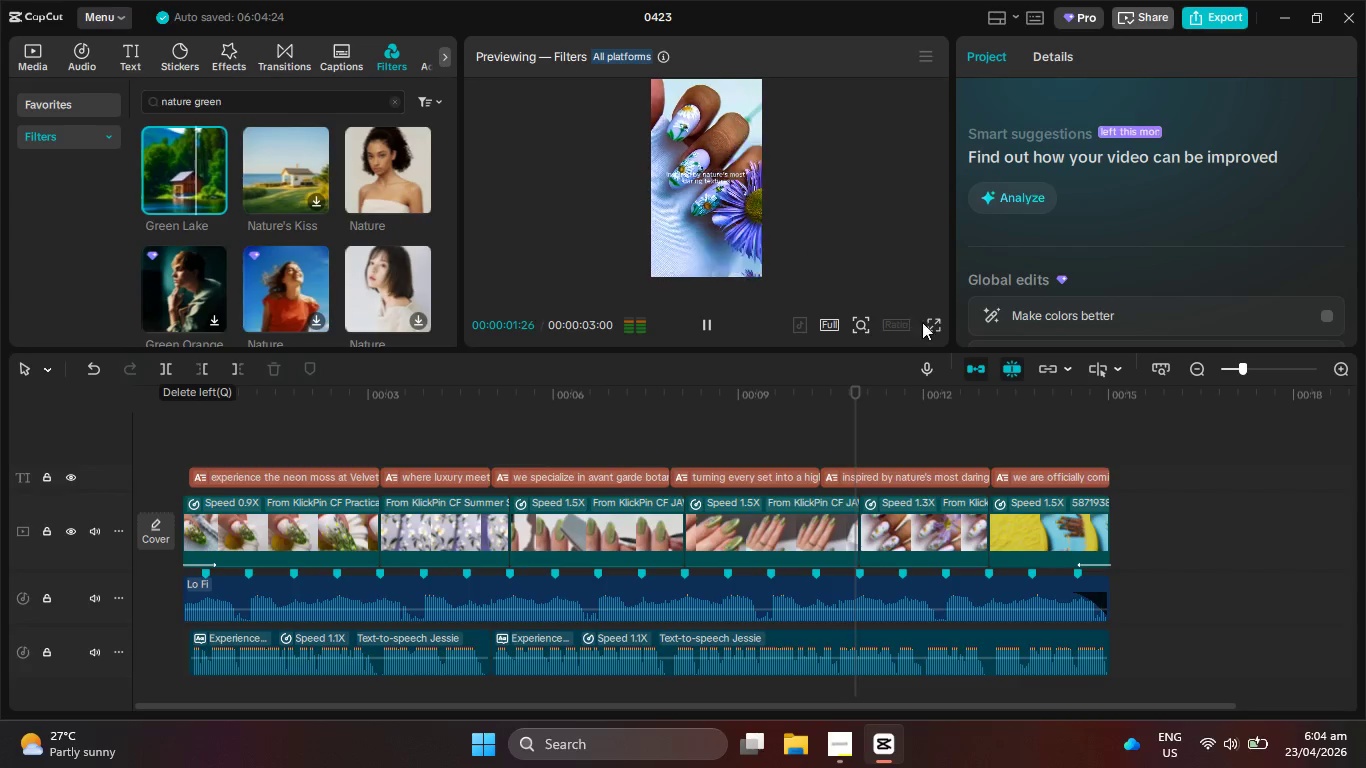 
left_click([945, 319])
 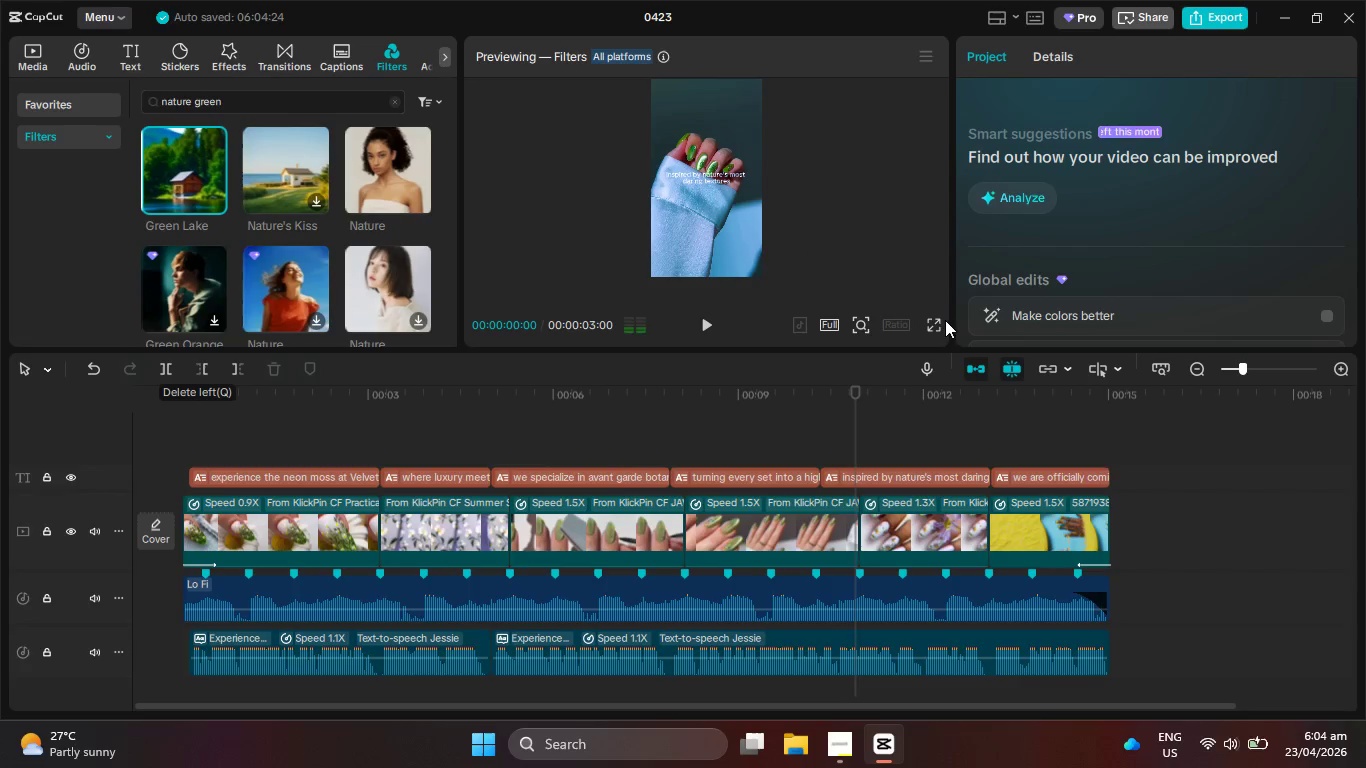 
left_click([934, 322])
 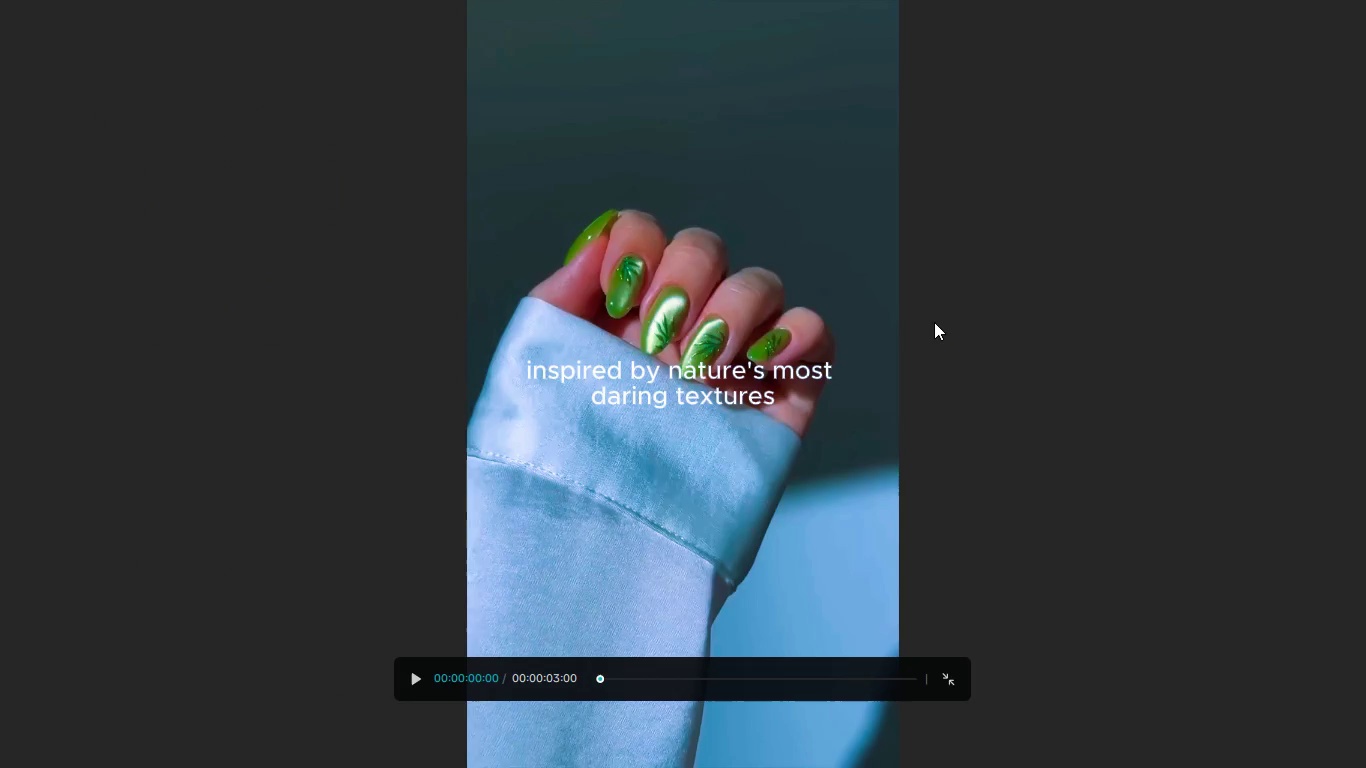 
key(Escape)
 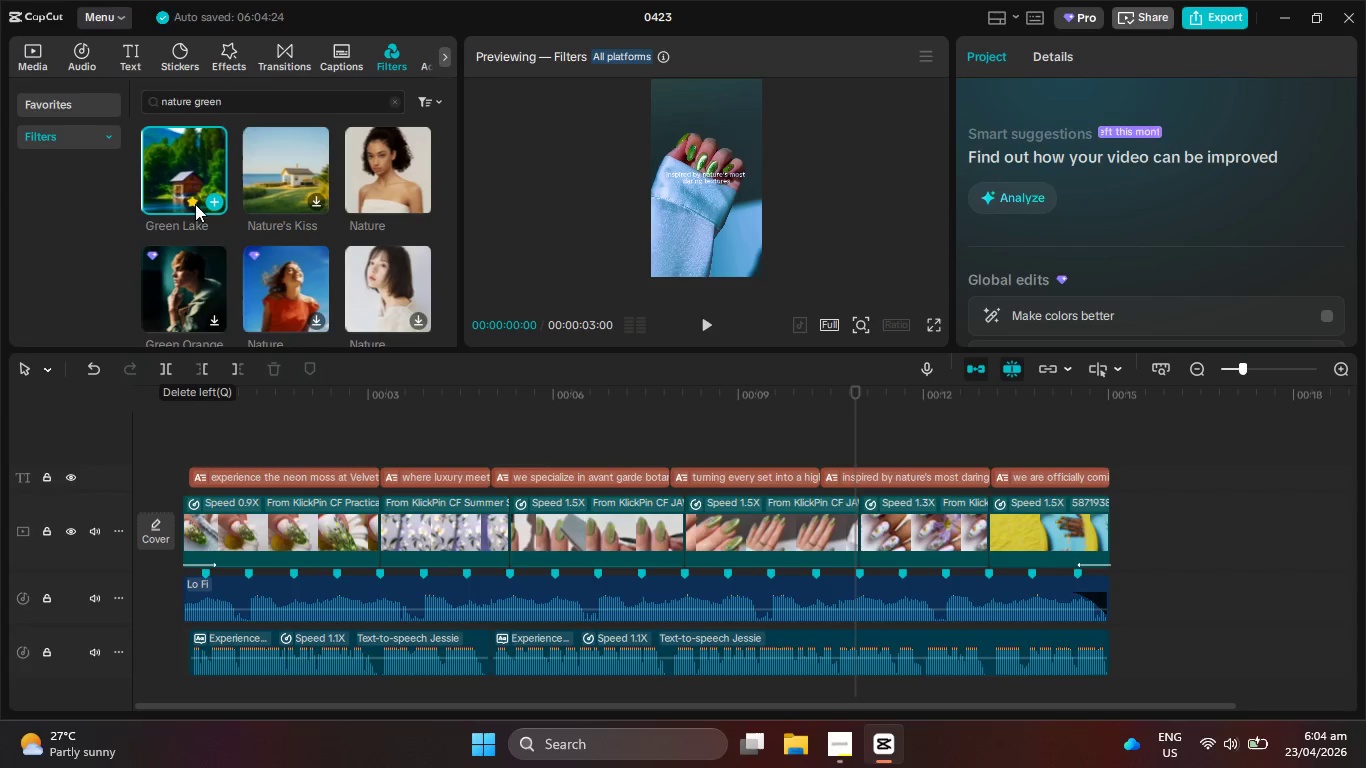 
left_click([211, 205])
 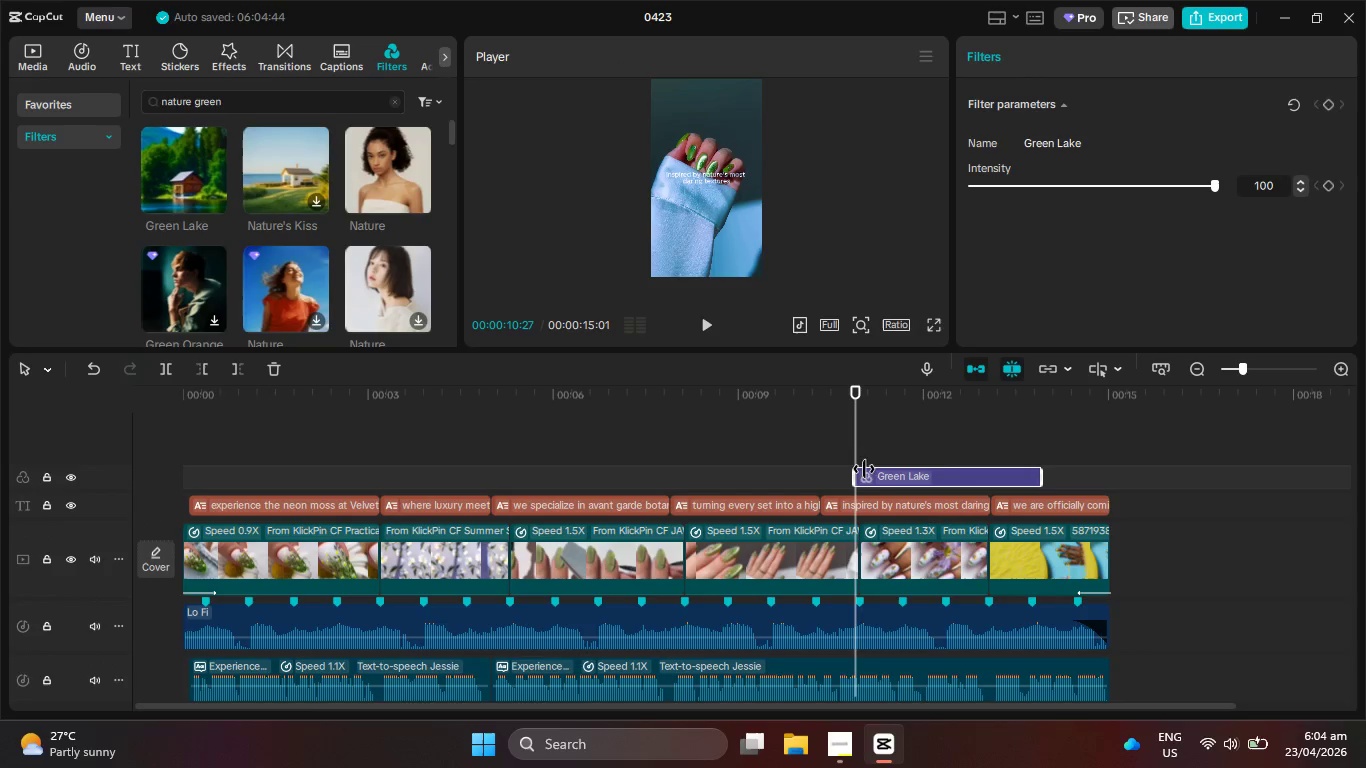 
left_click_drag(start_coordinate=[855, 471], to_coordinate=[0, 458])
 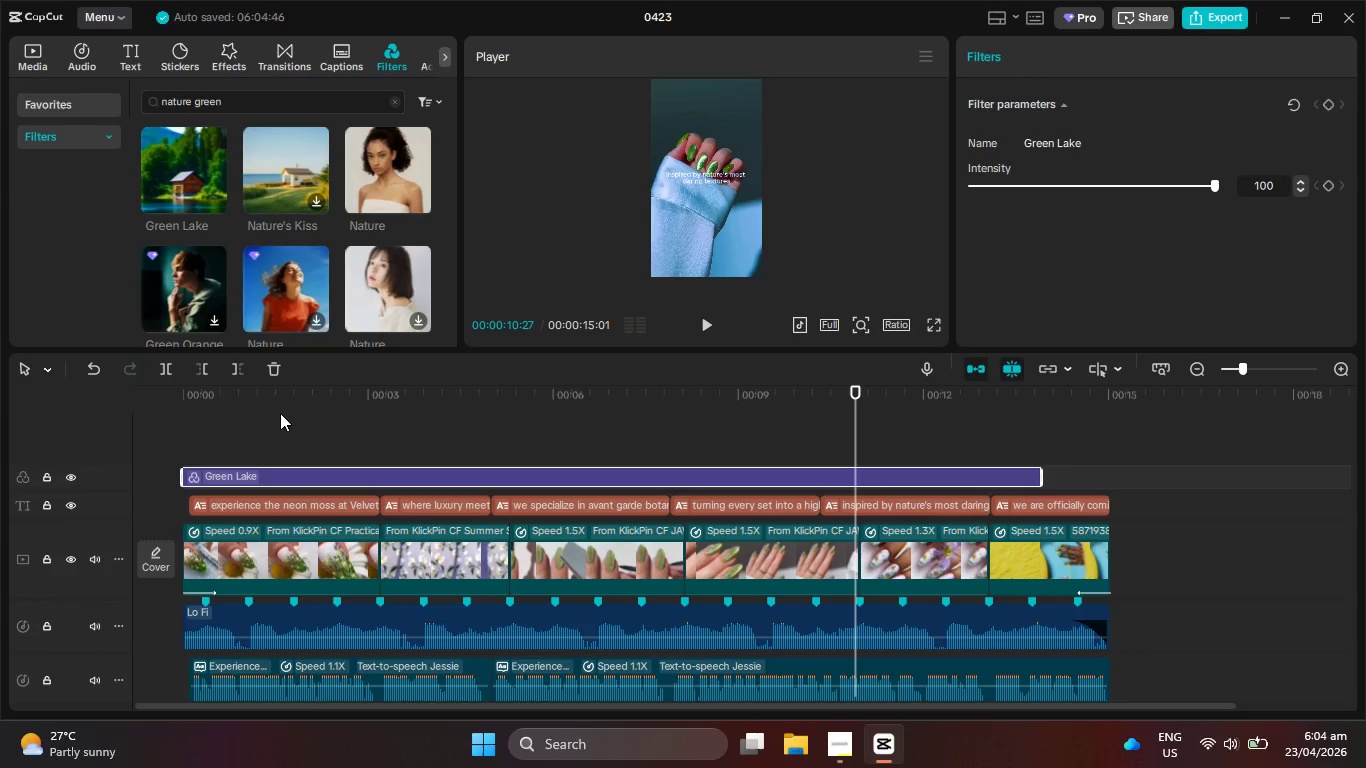 
left_click_drag(start_coordinate=[274, 399], to_coordinate=[342, 423])
 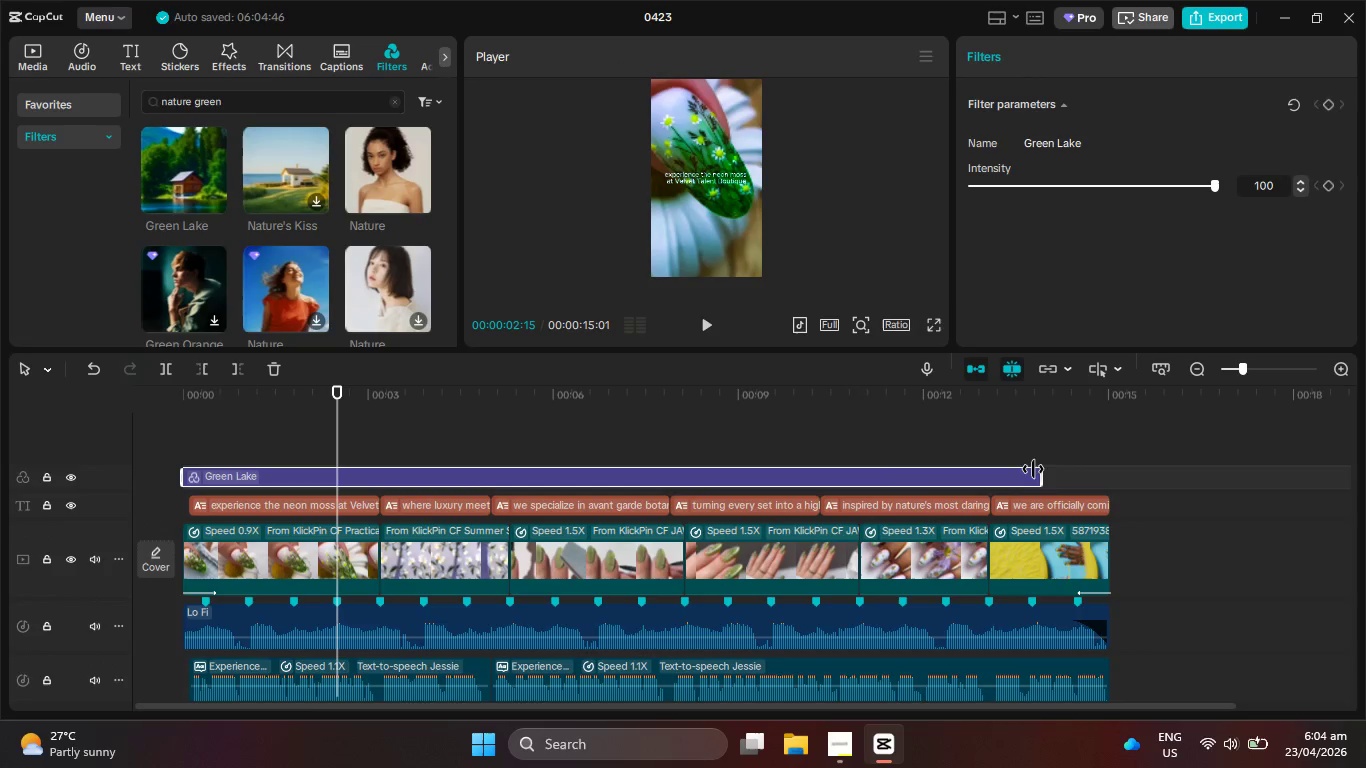 
left_click_drag(start_coordinate=[1040, 471], to_coordinate=[1107, 476])
 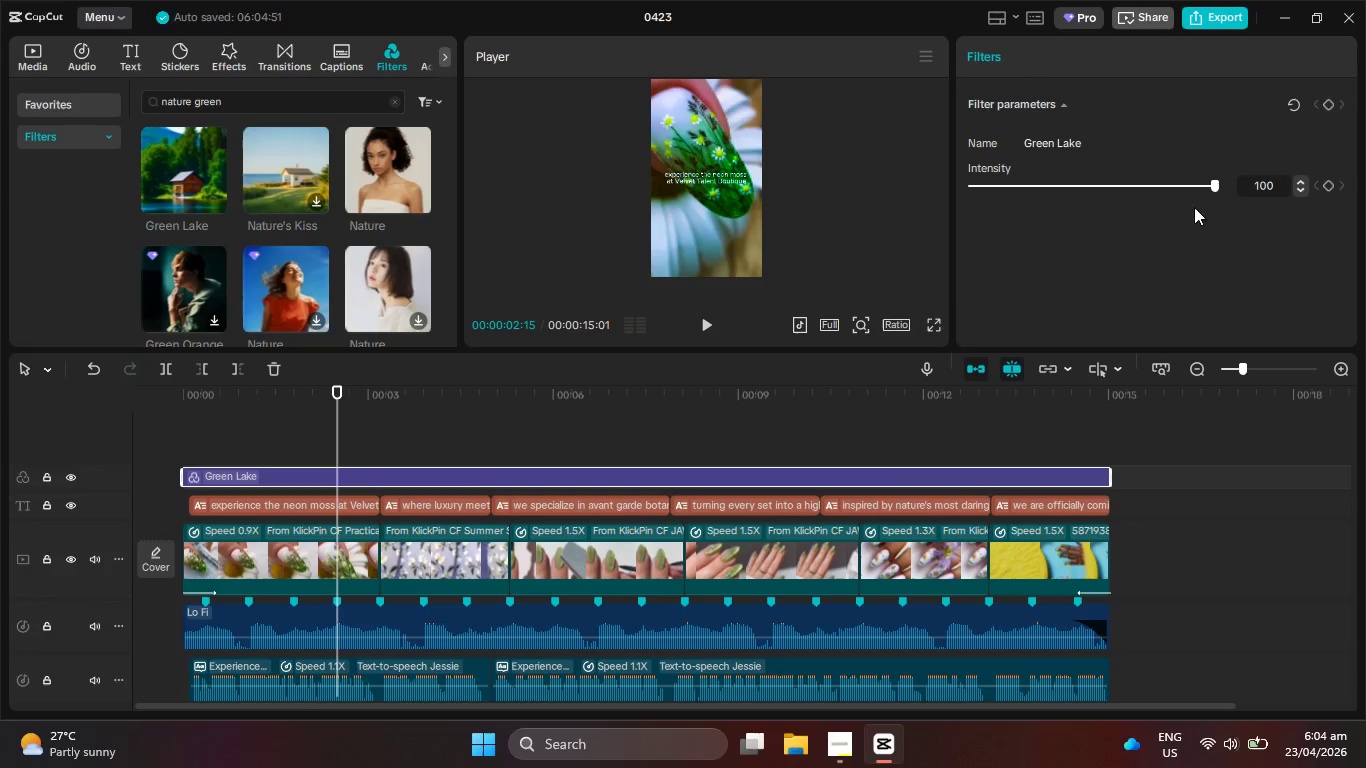 
left_click_drag(start_coordinate=[1205, 188], to_coordinate=[1119, 218])
 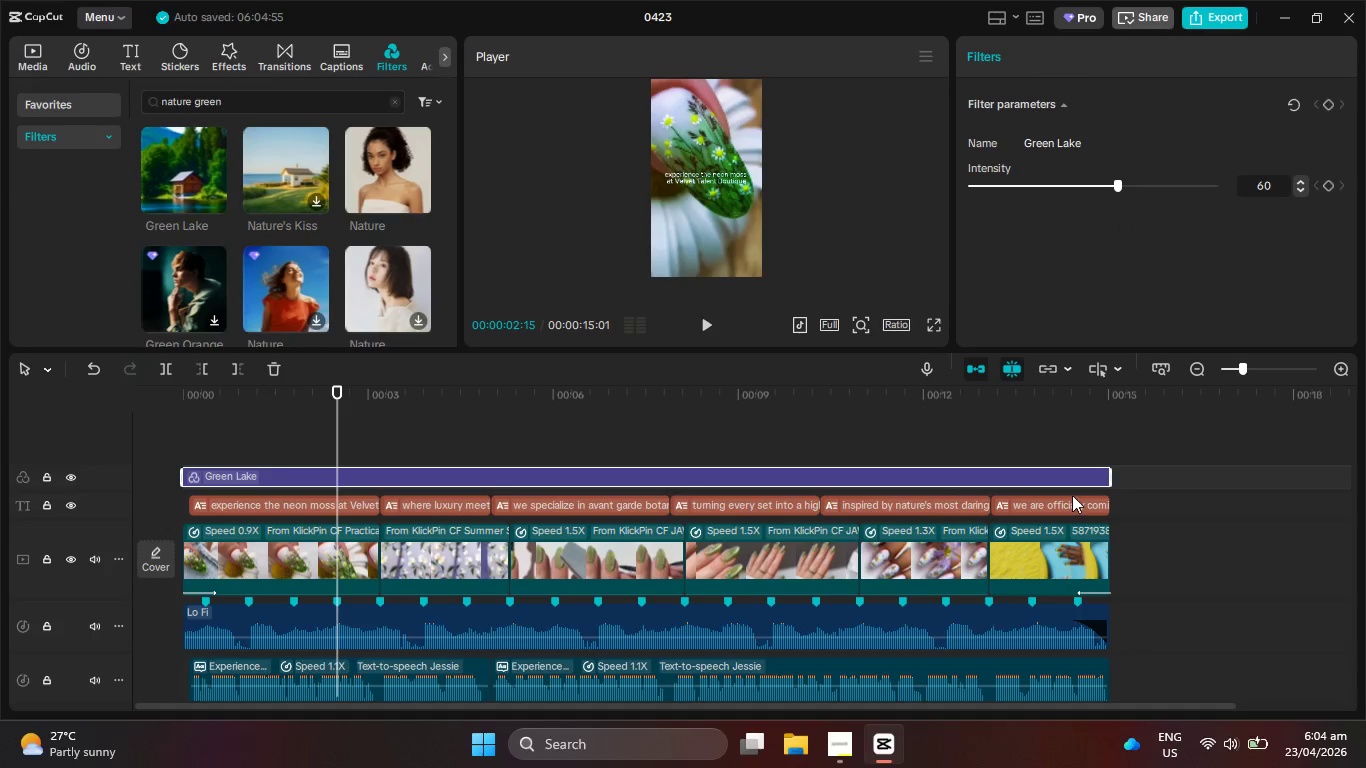 
left_click([1082, 503])
 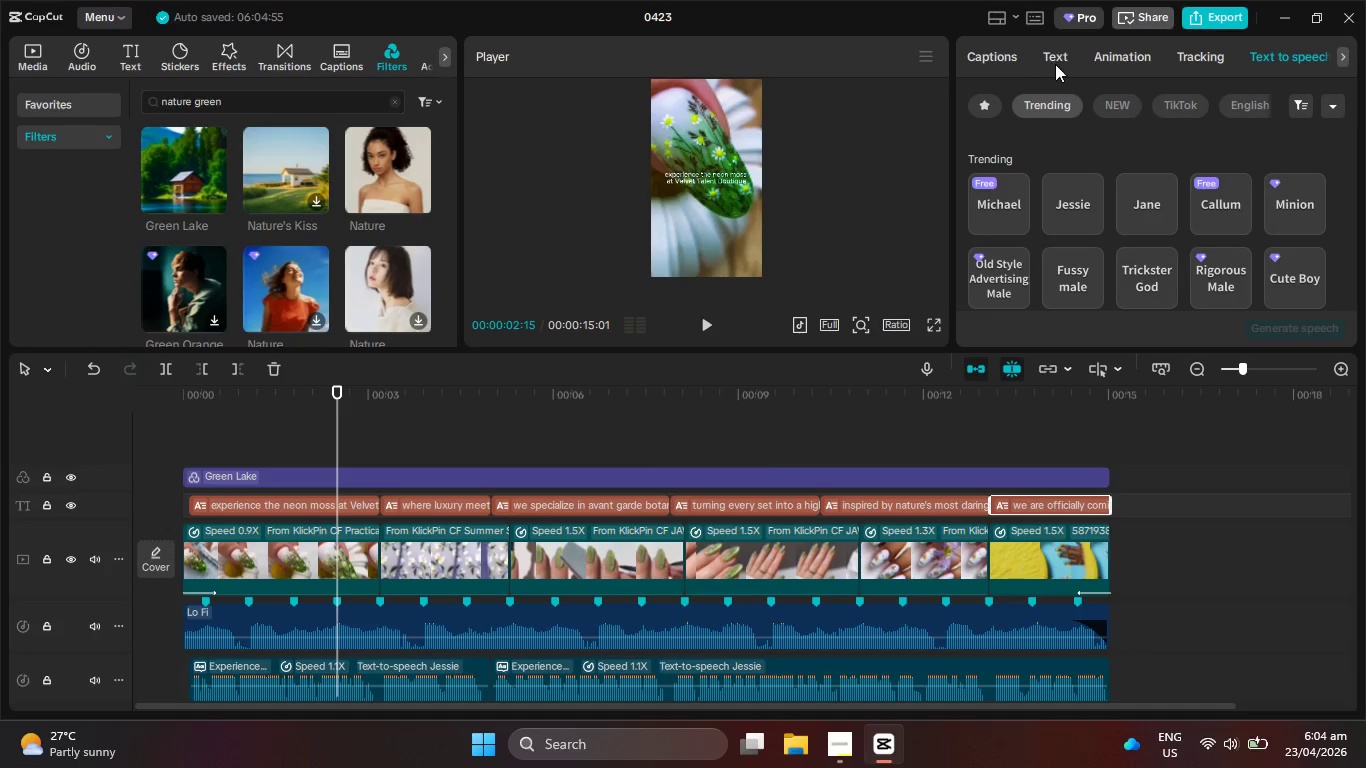 
left_click([1141, 59])
 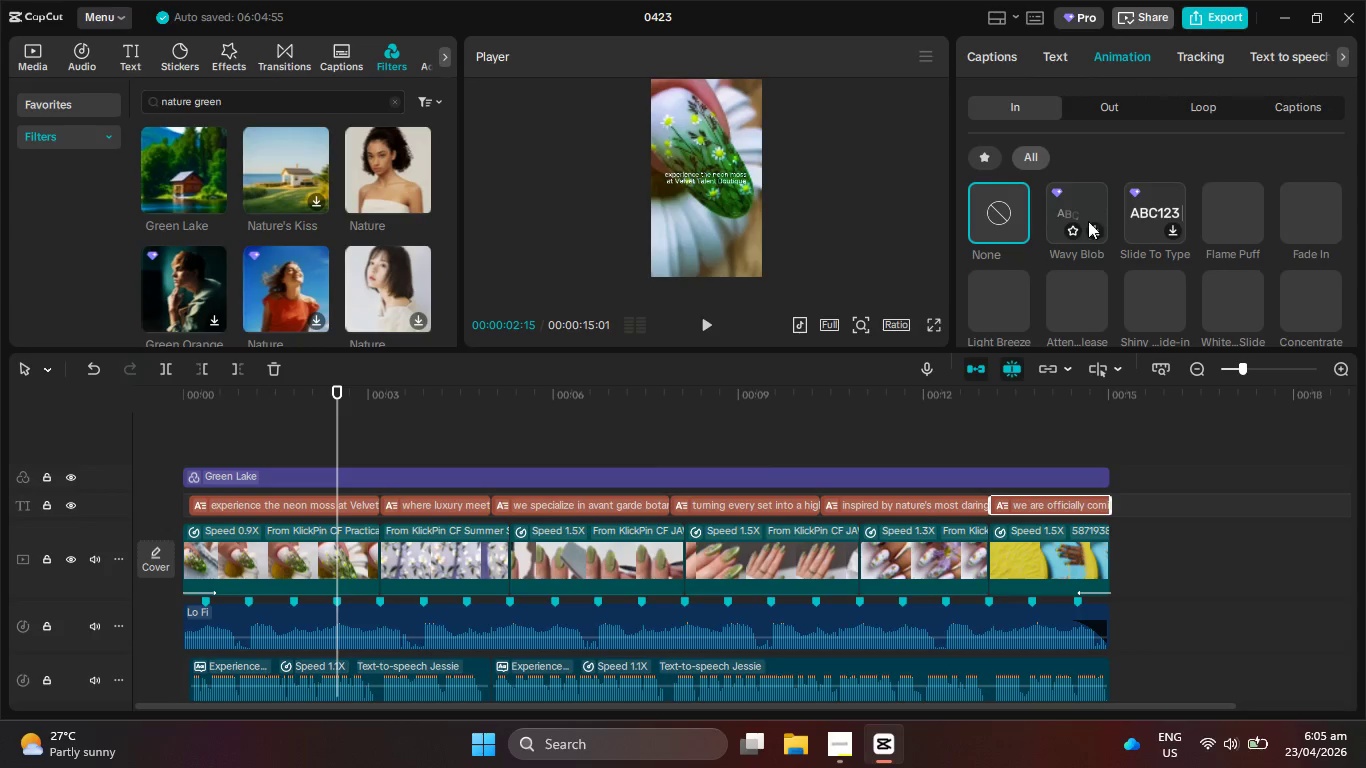 
left_click([1099, 112])
 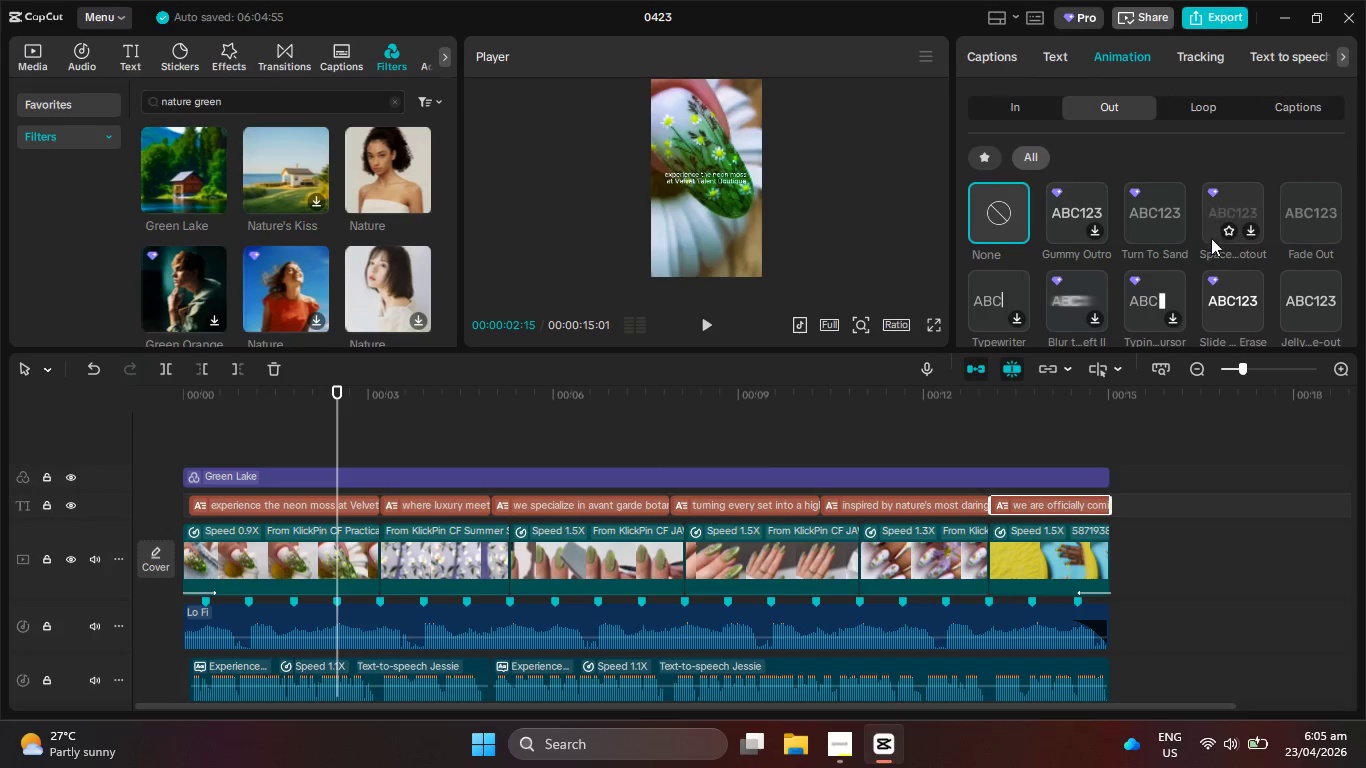 
left_click([1308, 221])
 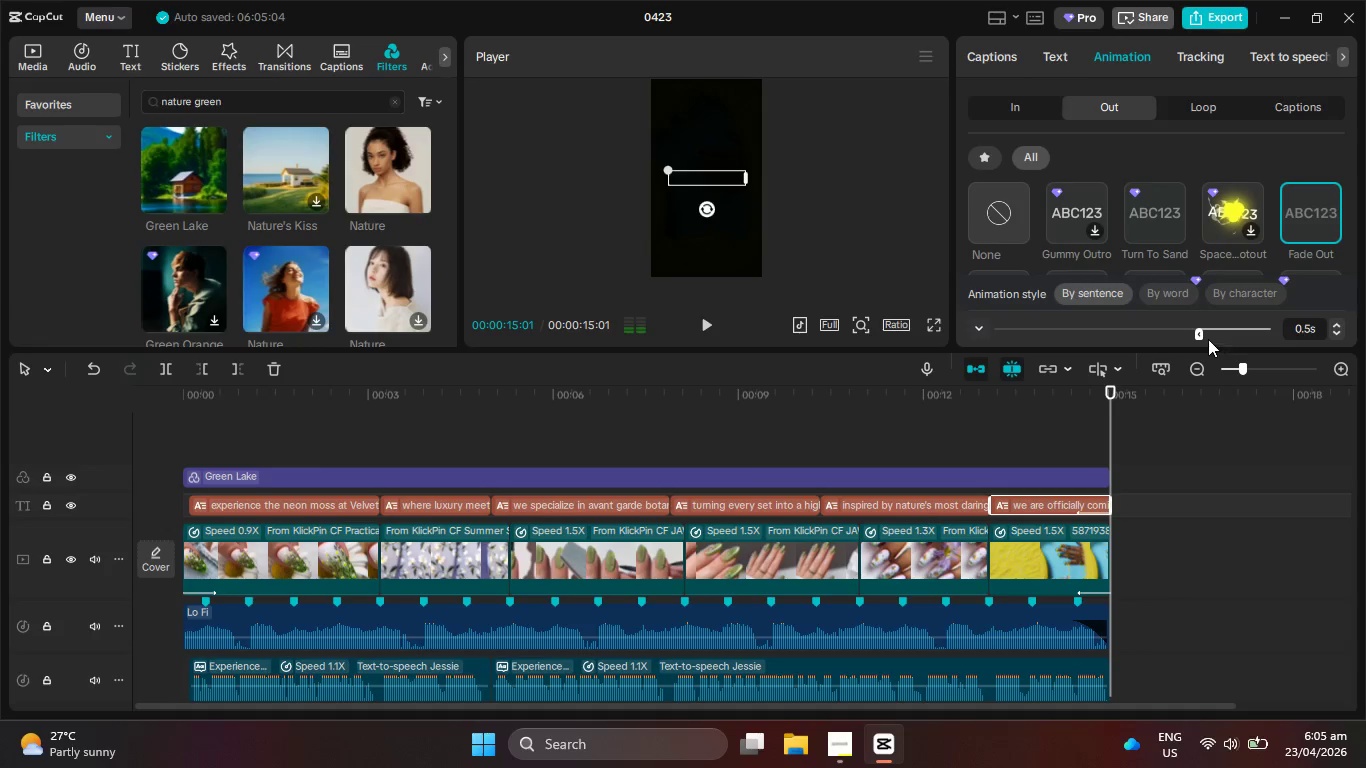 
left_click_drag(start_coordinate=[1201, 334], to_coordinate=[1230, 334])
 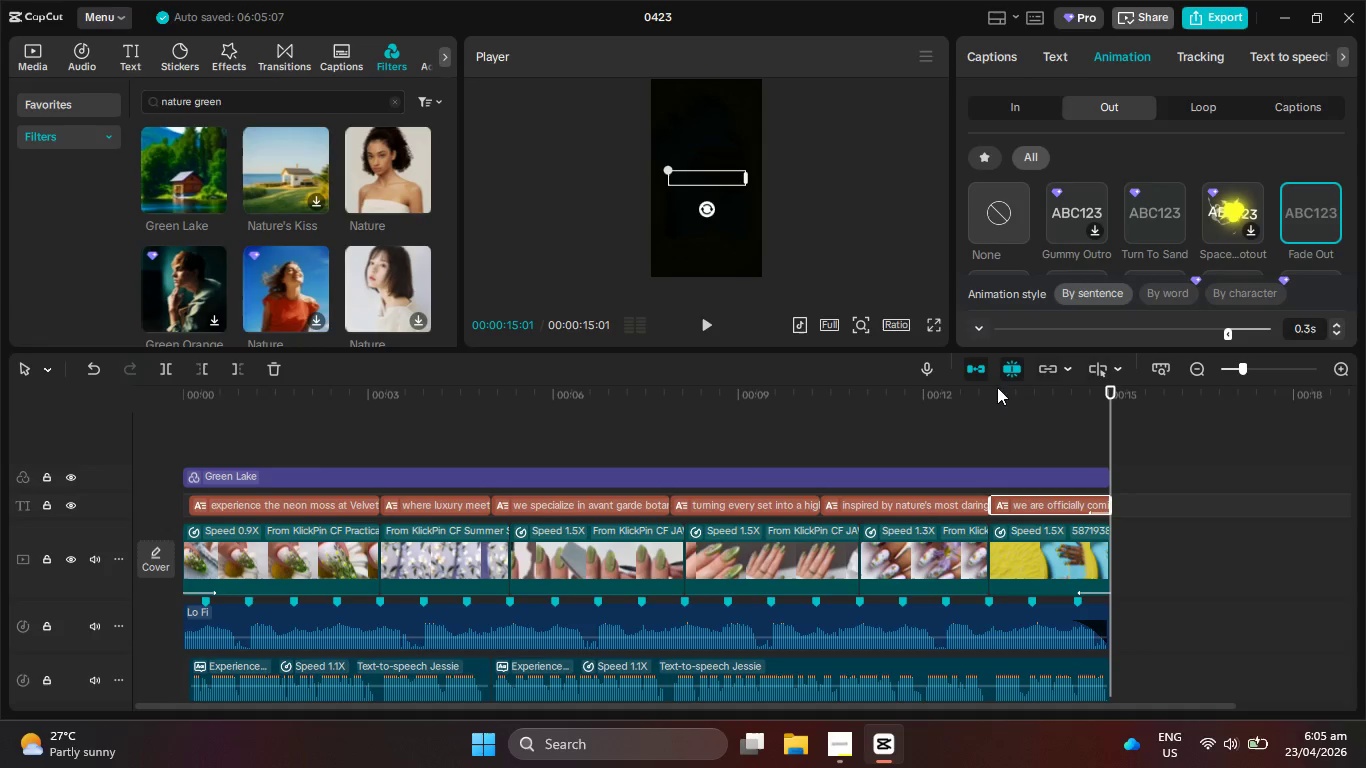 
left_click_drag(start_coordinate=[986, 398], to_coordinate=[143, 361])
 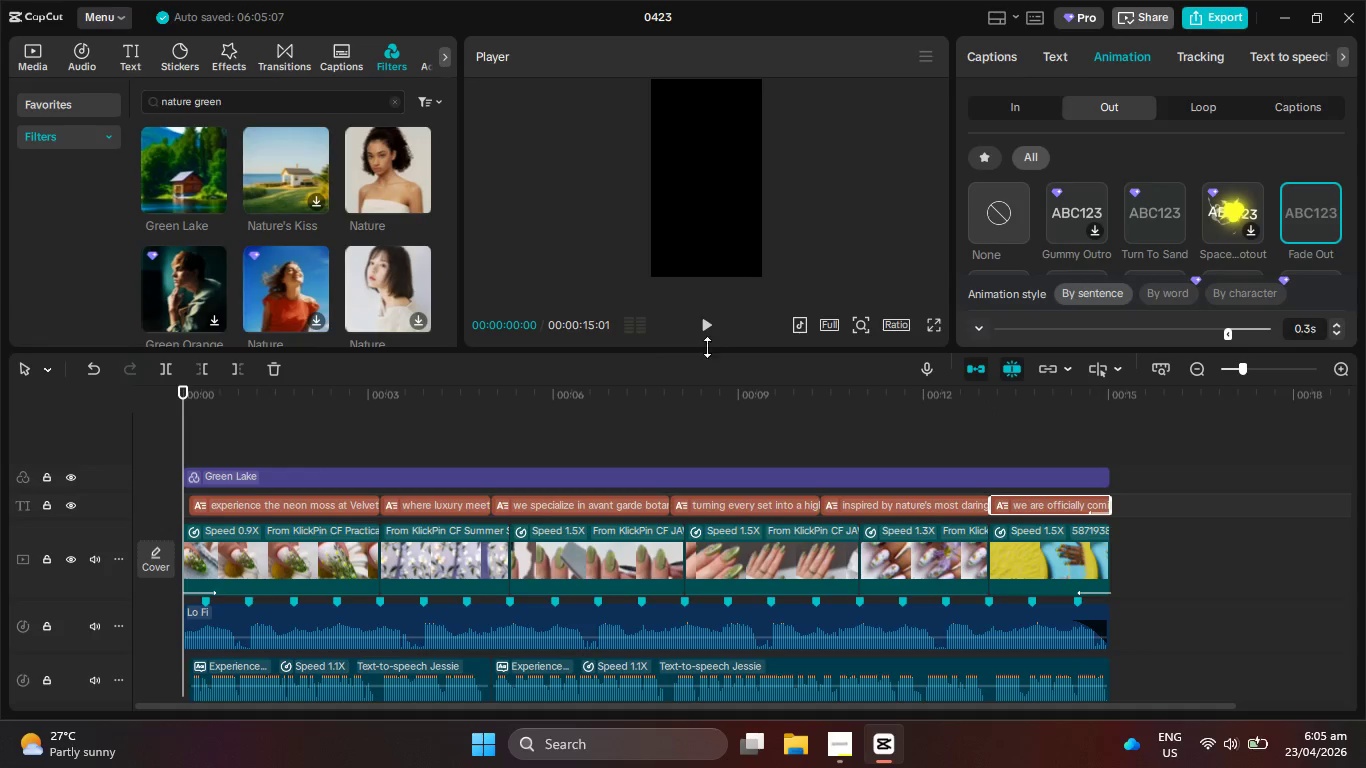 
left_click([707, 327])
 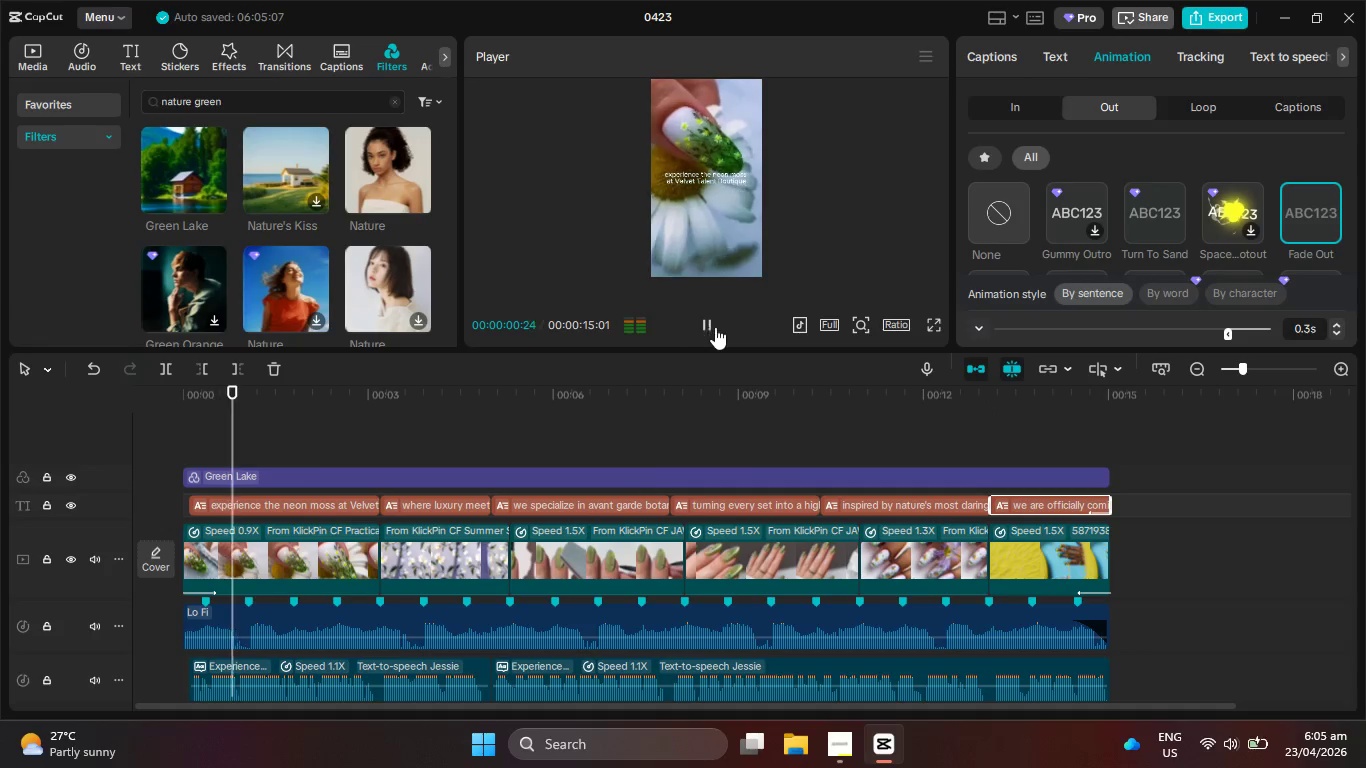 
left_click([927, 322])
 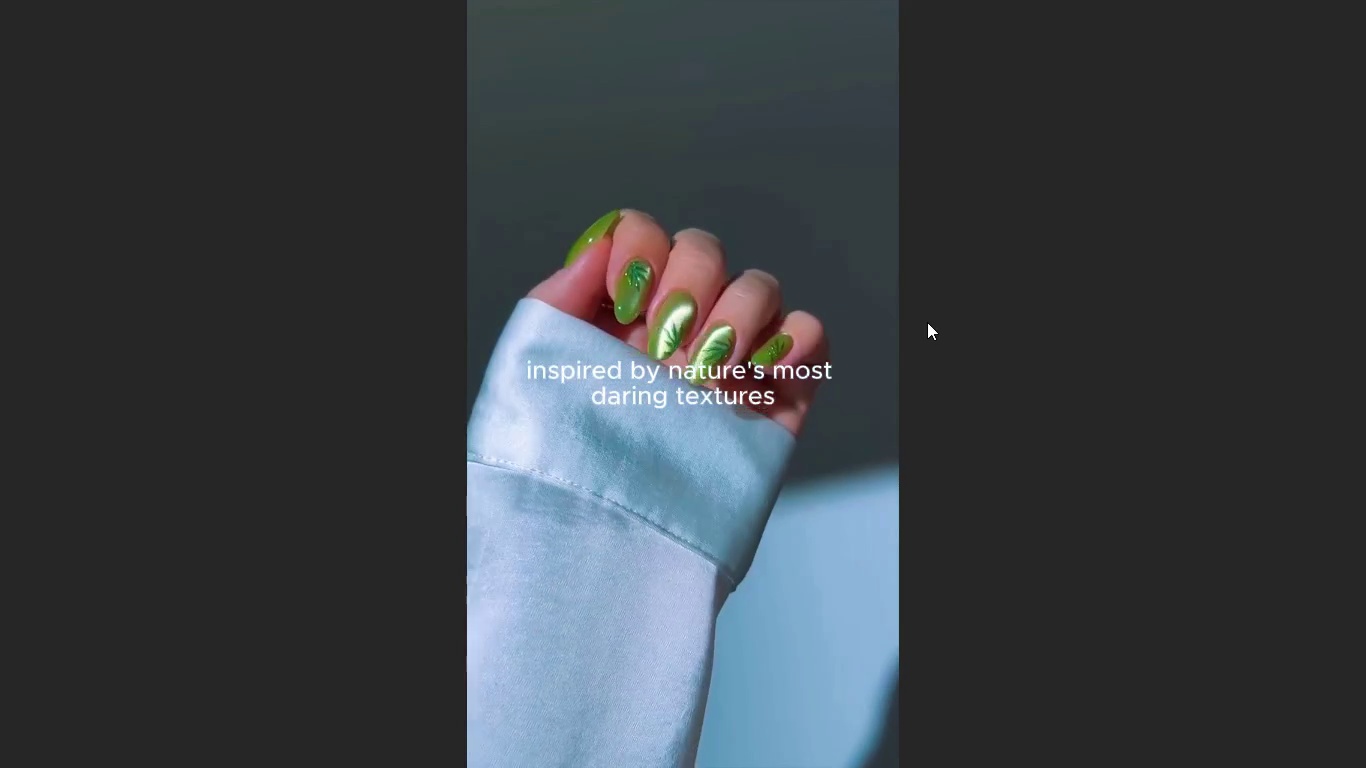 
wait(14.66)
 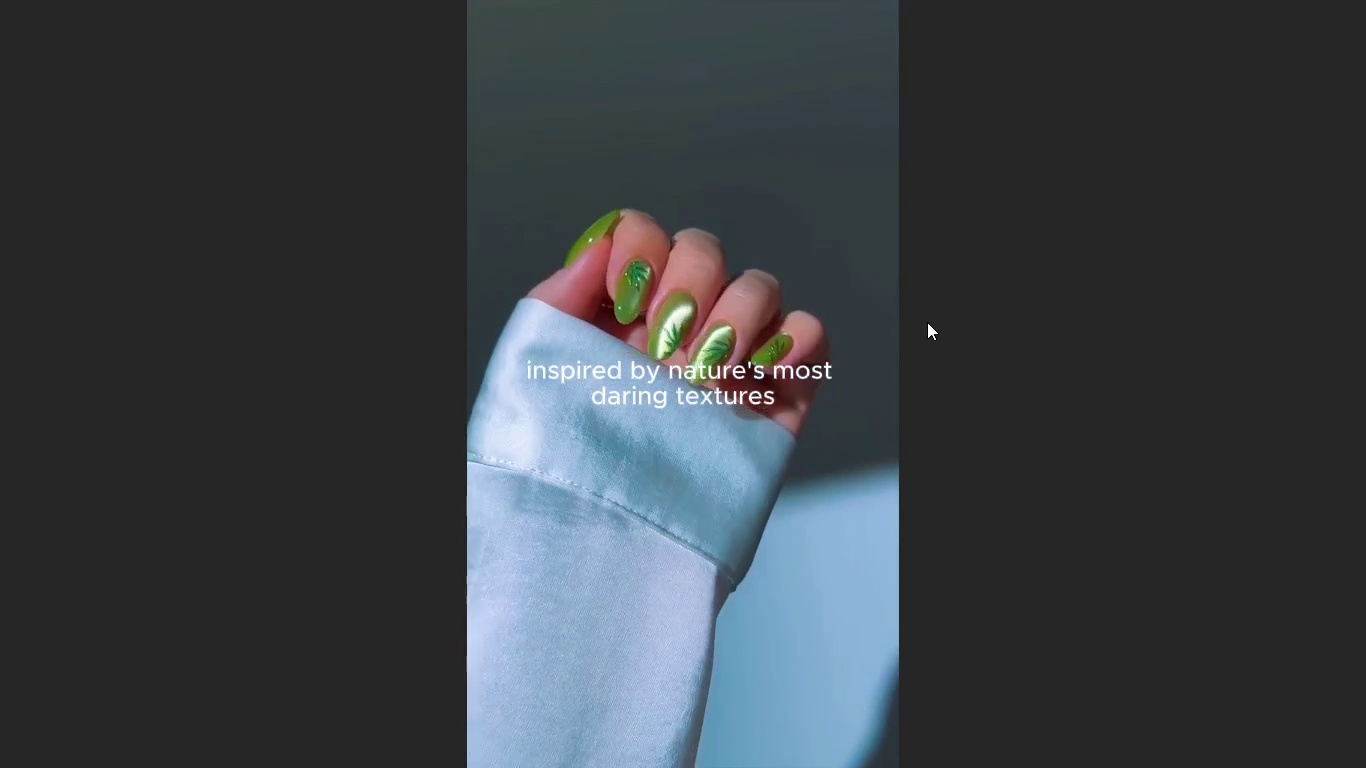 
left_click([986, 456])
 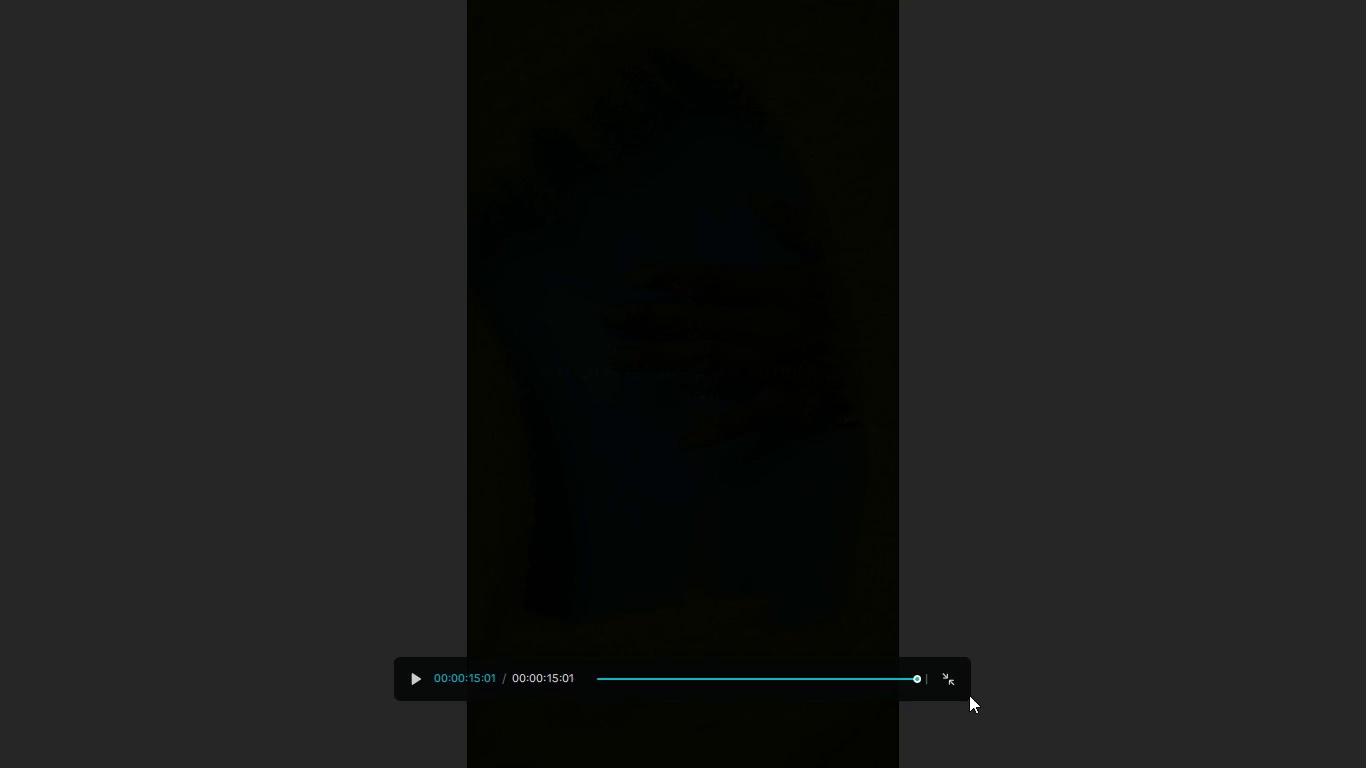 
left_click([942, 685])
 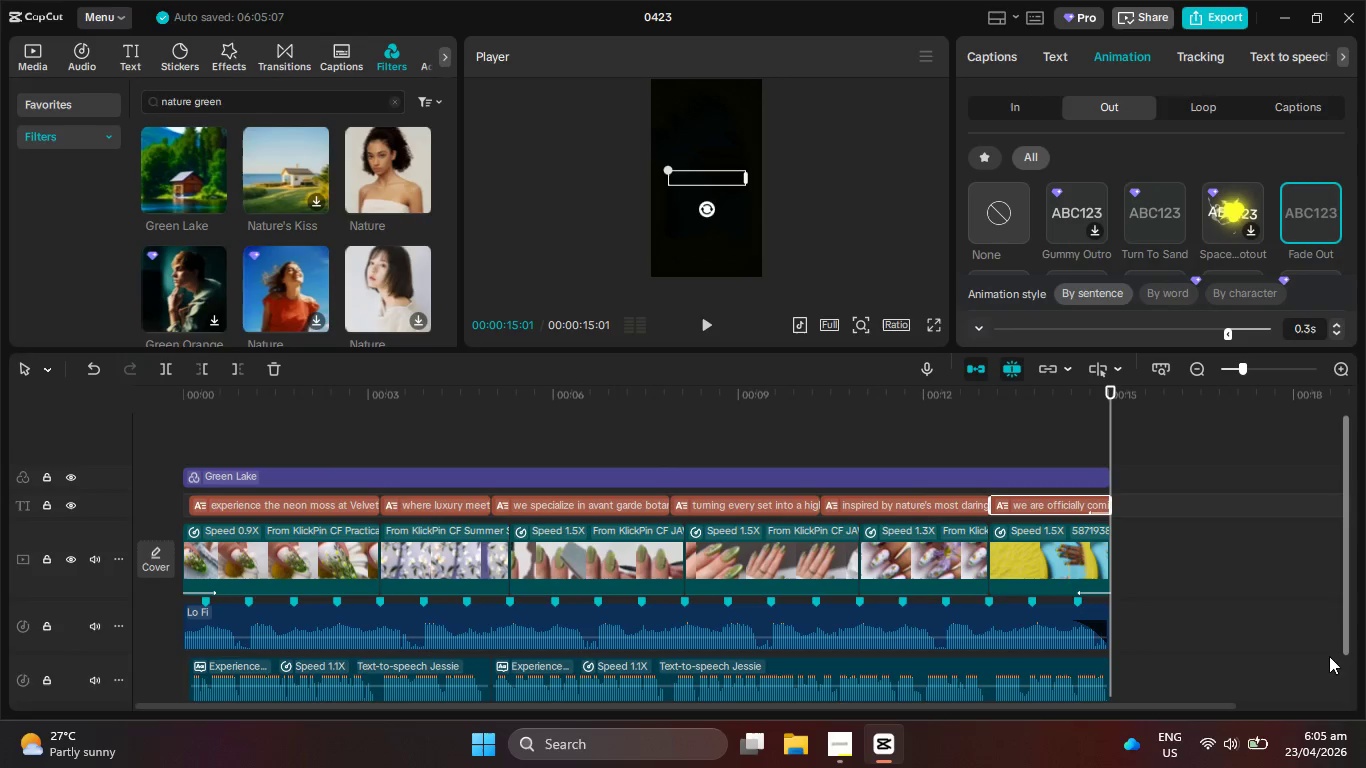 
wait(9.92)
 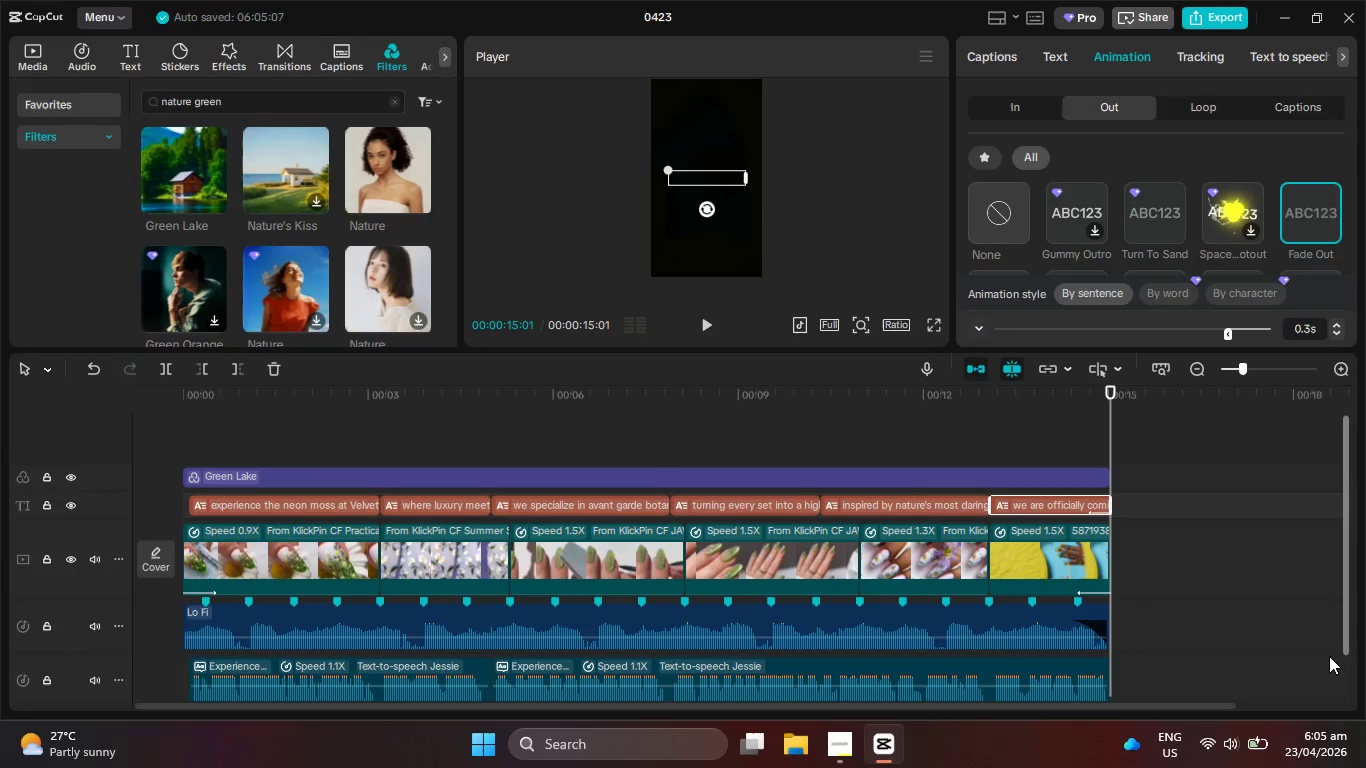 
scroll: coordinate [357, 238], scroll_direction: down, amount: 3.0
 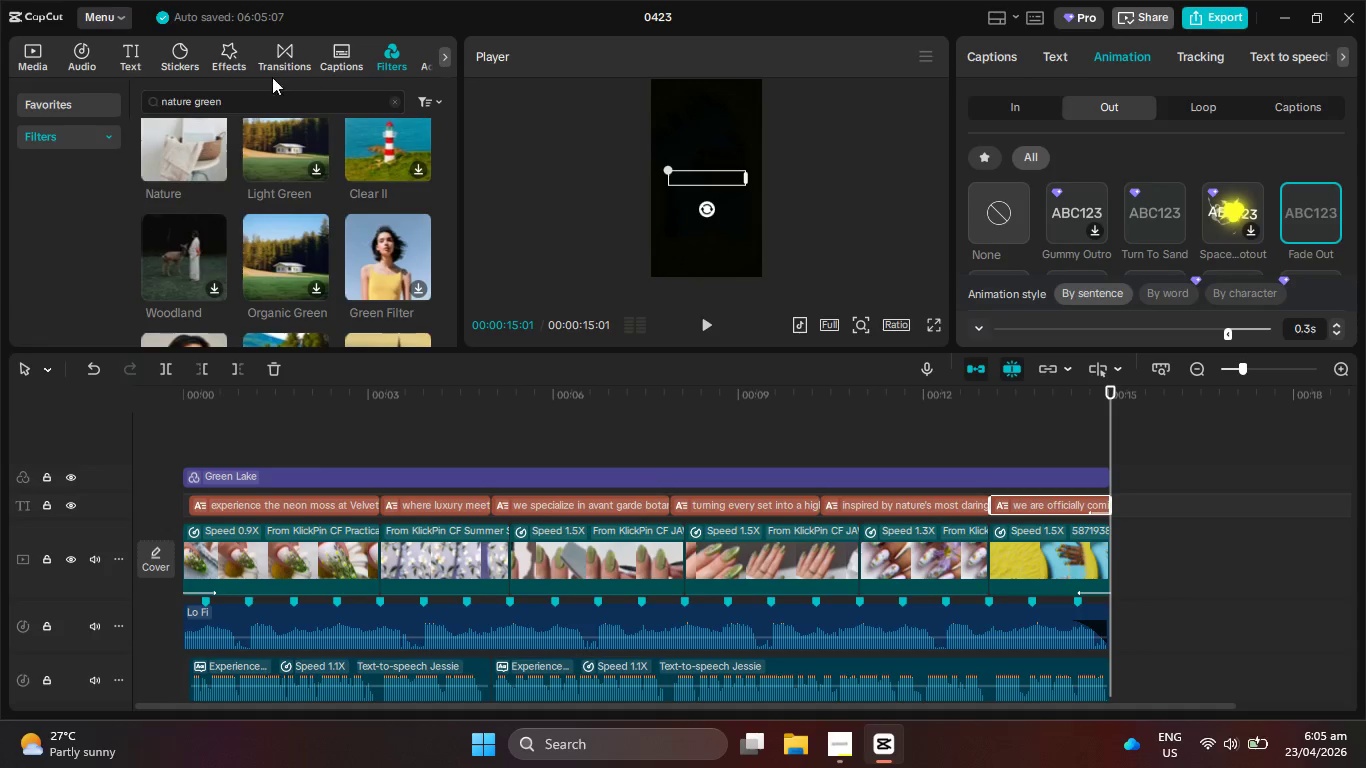 
left_click([276, 59])
 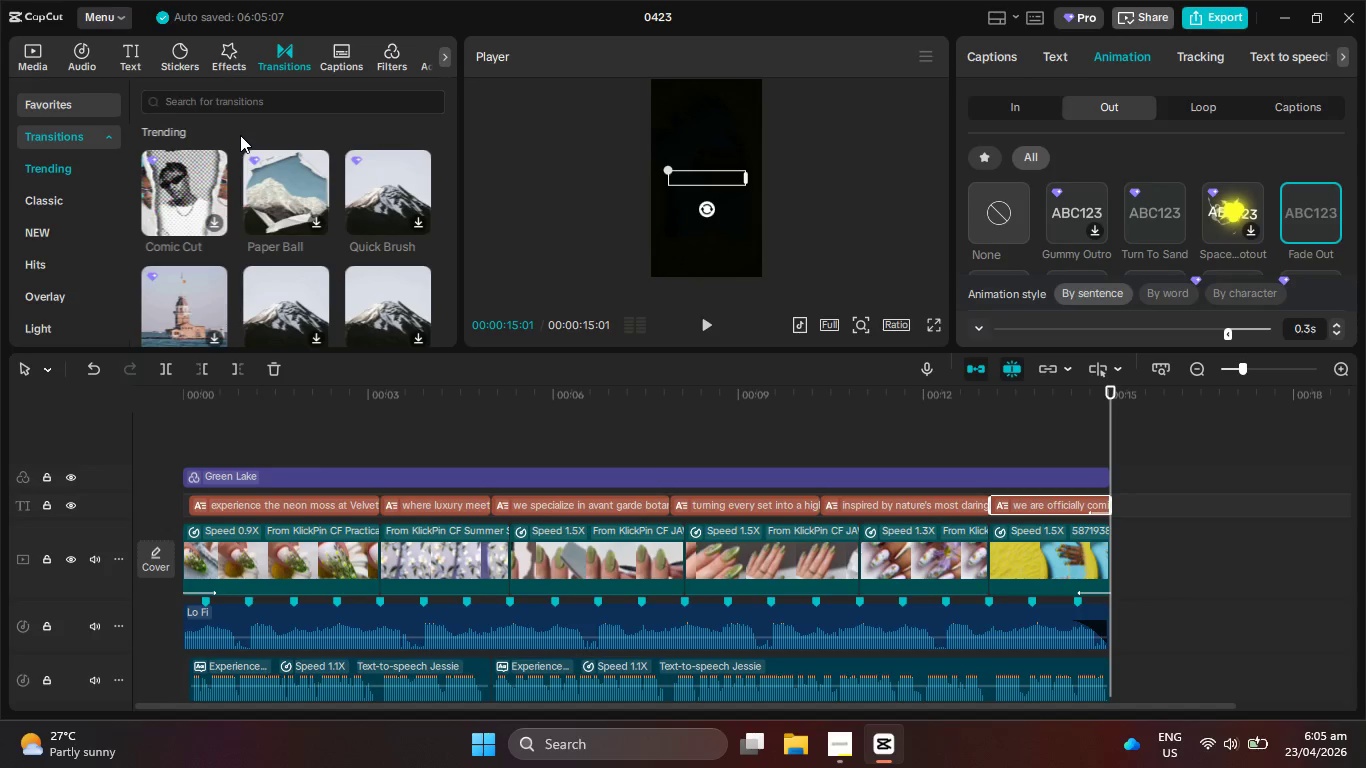 
wait(16.44)
 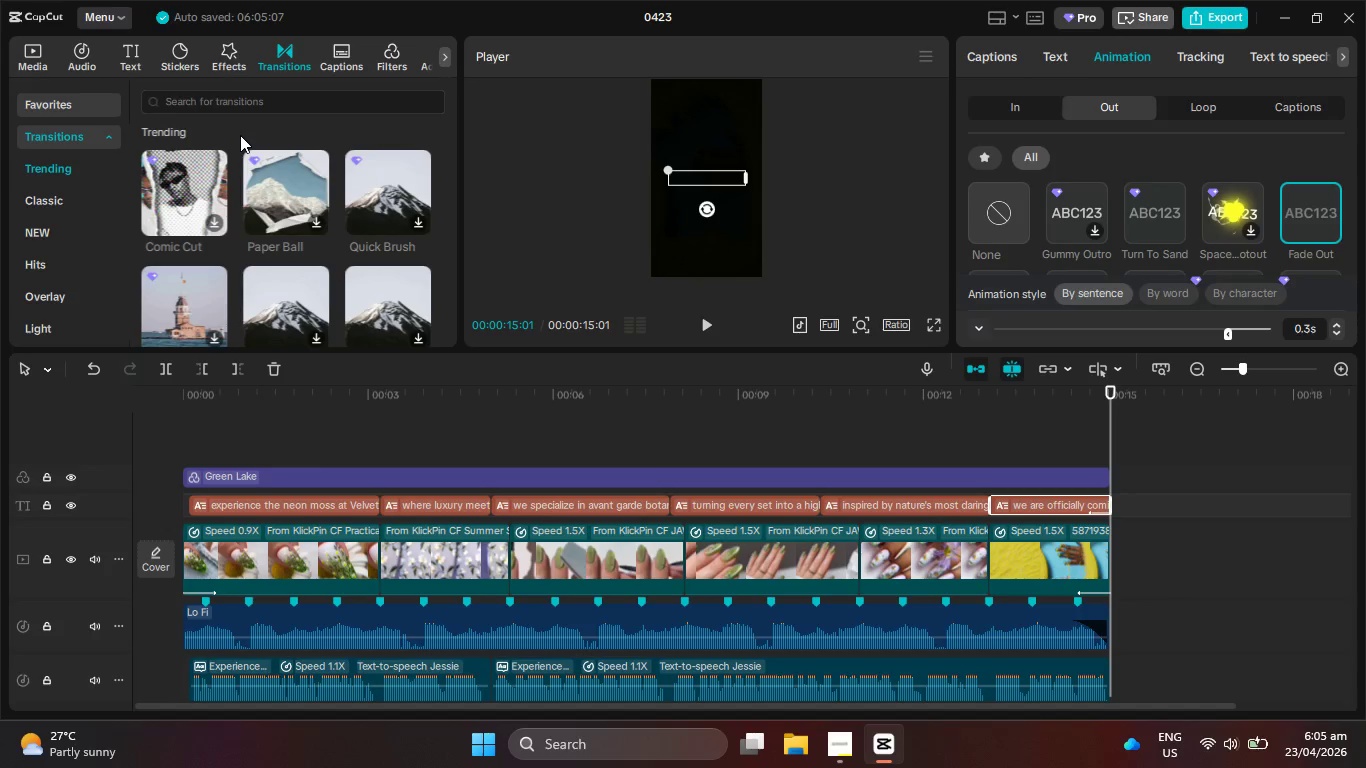 
scroll: coordinate [253, 258], scroll_direction: down, amount: 6.0
 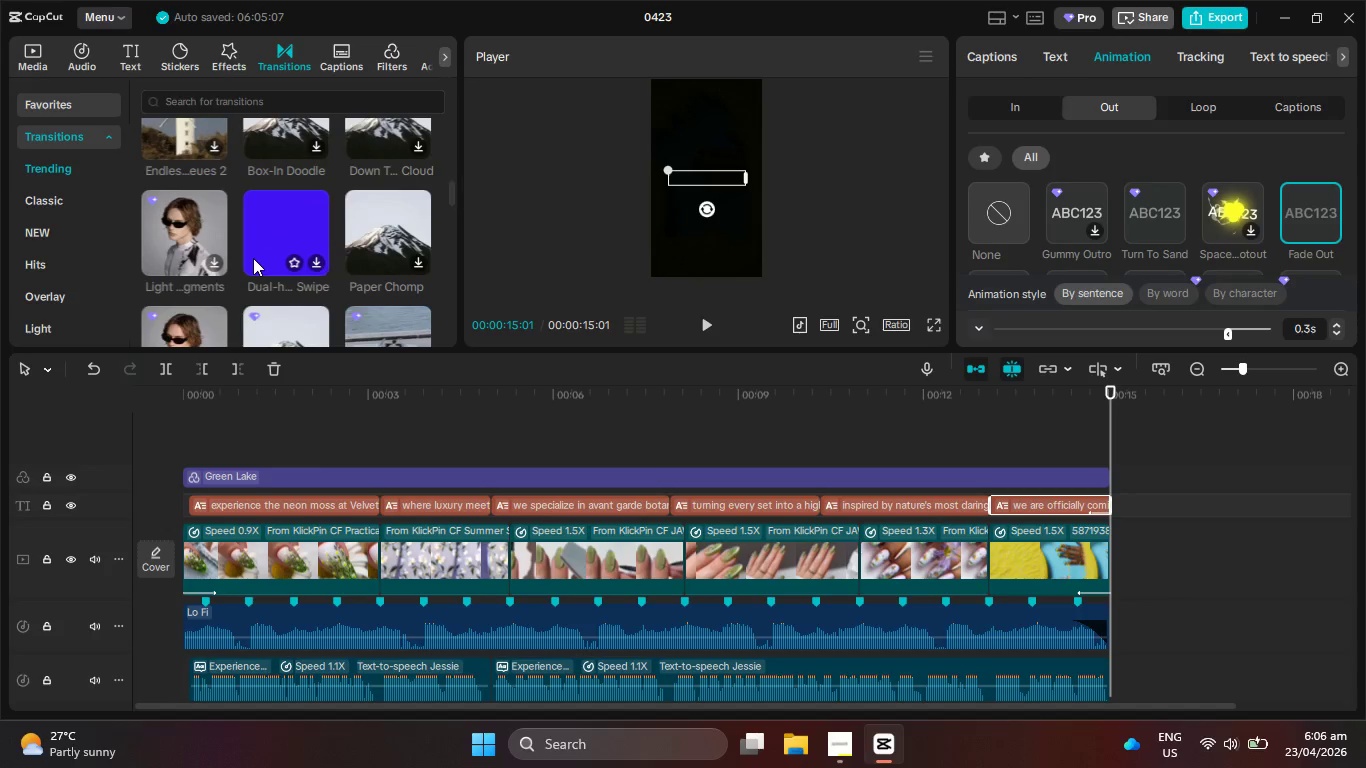 
scroll: coordinate [266, 256], scroll_direction: down, amount: 5.0
 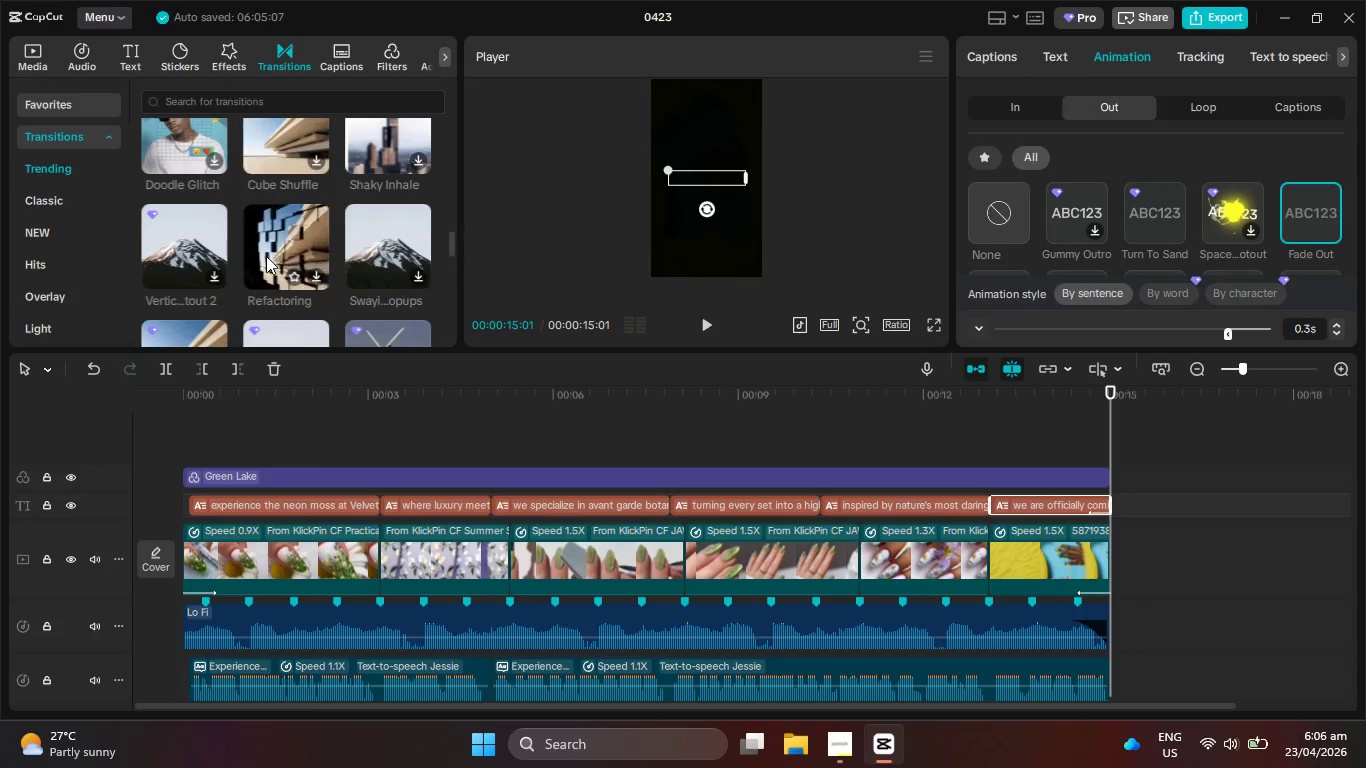 
scroll: coordinate [295, 193], scroll_direction: down, amount: 5.0
 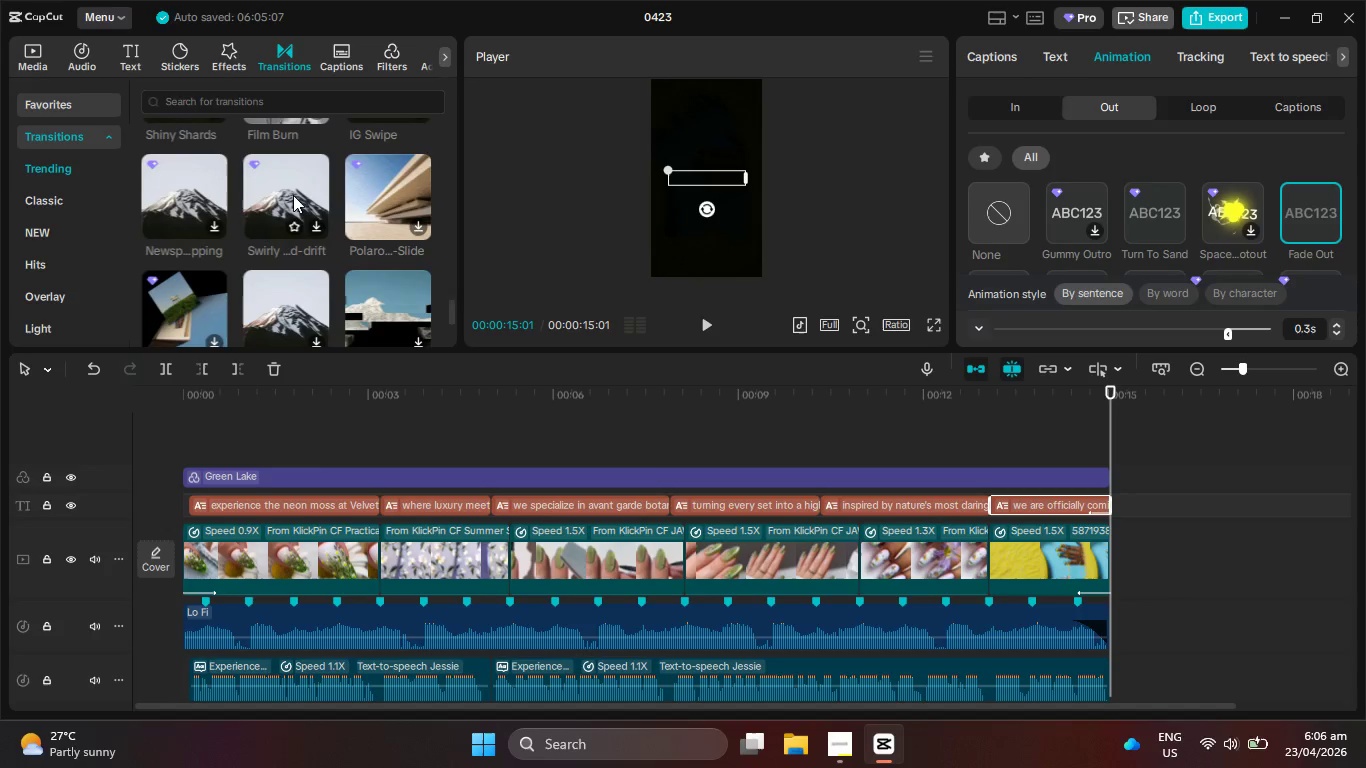 
scroll: coordinate [293, 195], scroll_direction: down, amount: 5.0
 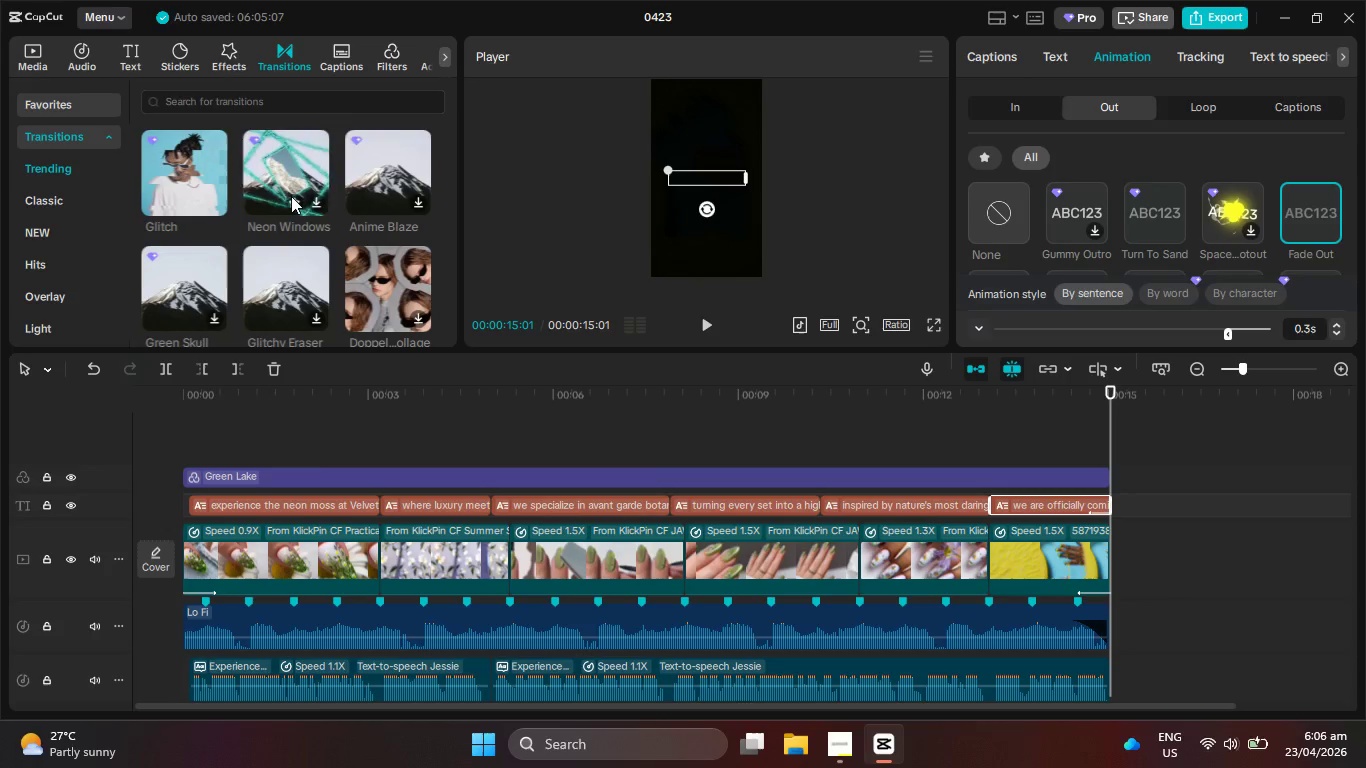 
scroll: coordinate [291, 196], scroll_direction: down, amount: 5.0
 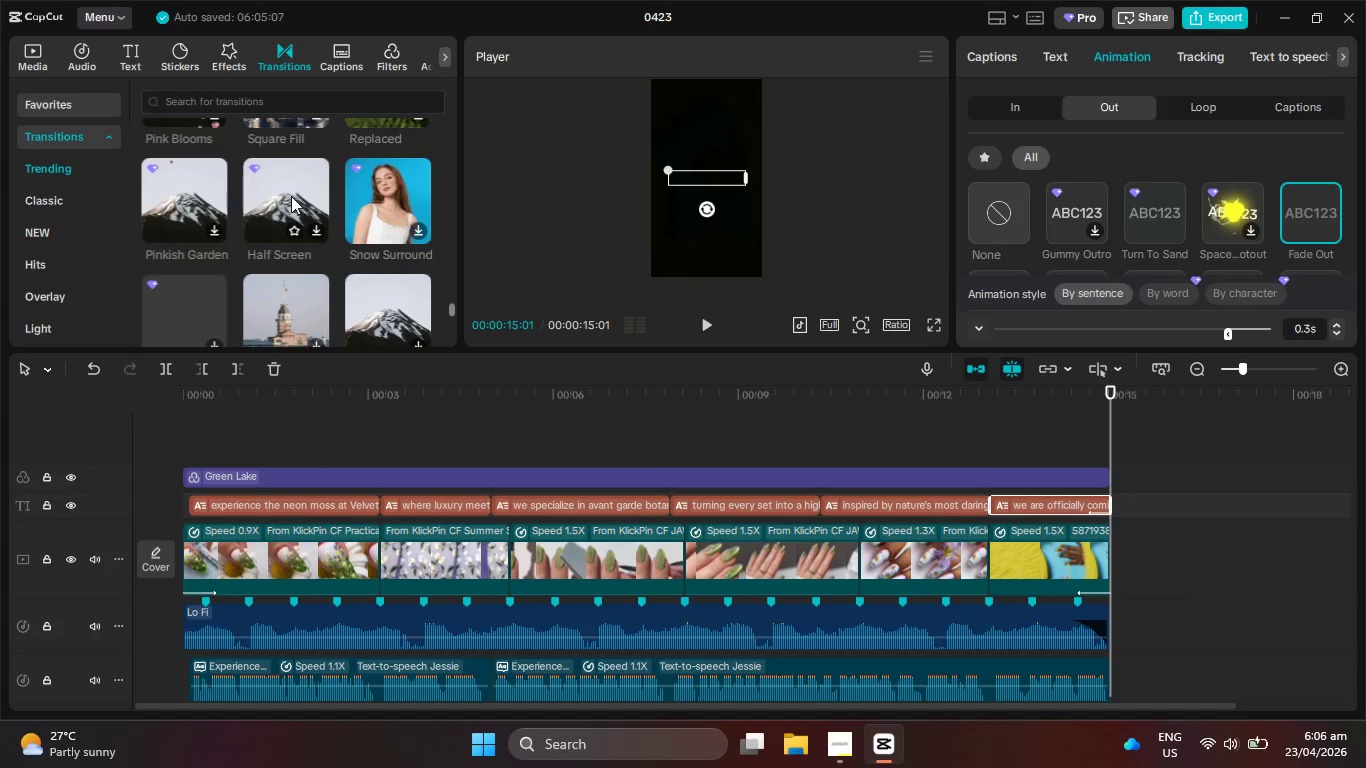 
scroll: coordinate [291, 196], scroll_direction: down, amount: 2.0
 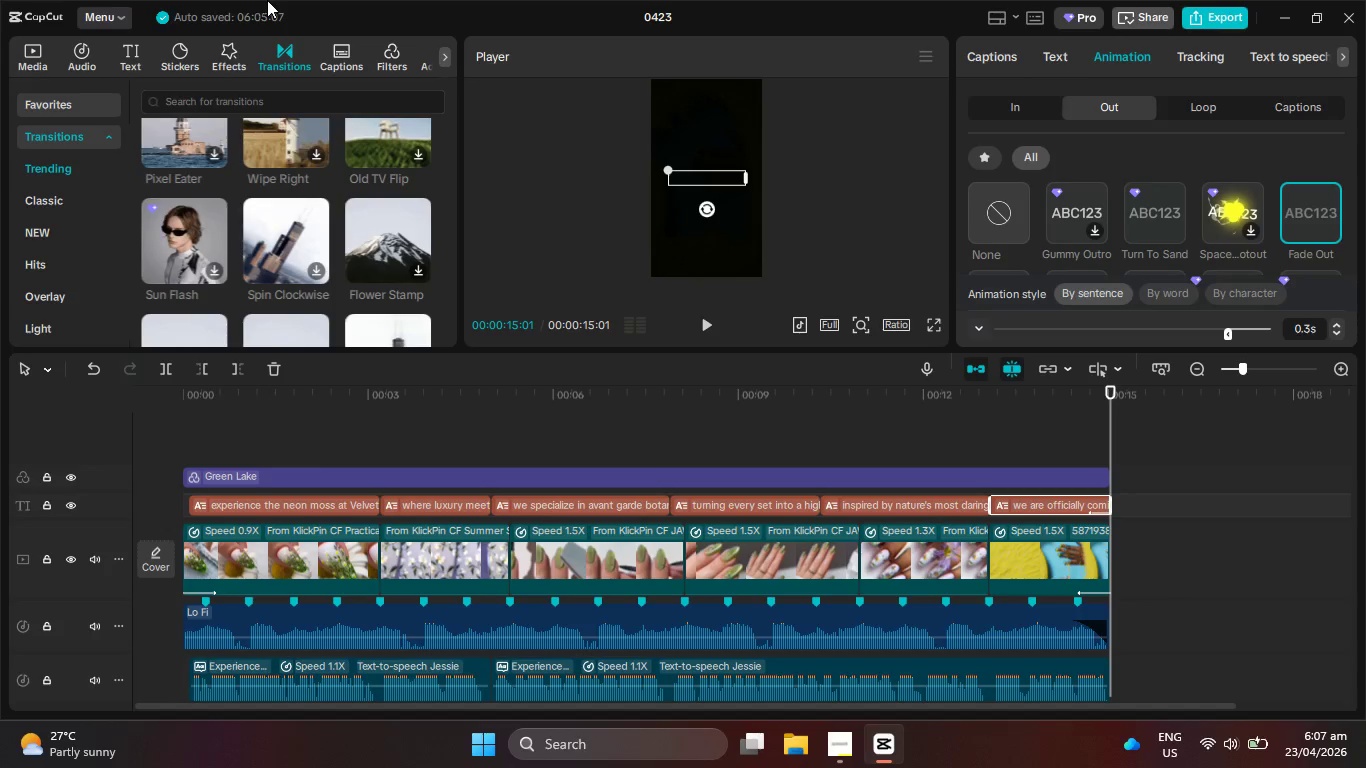 
wait(27.62)
 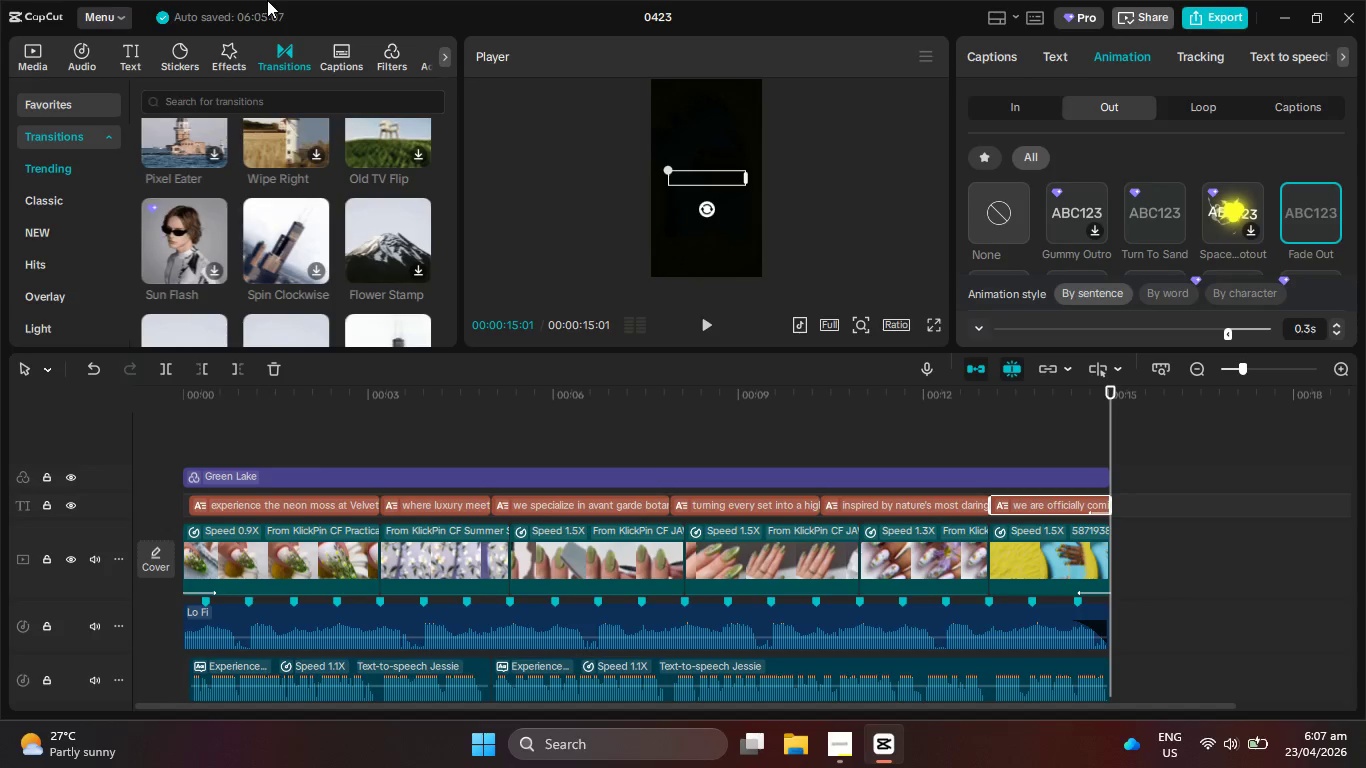 
scroll: coordinate [268, 214], scroll_direction: down, amount: 5.0
 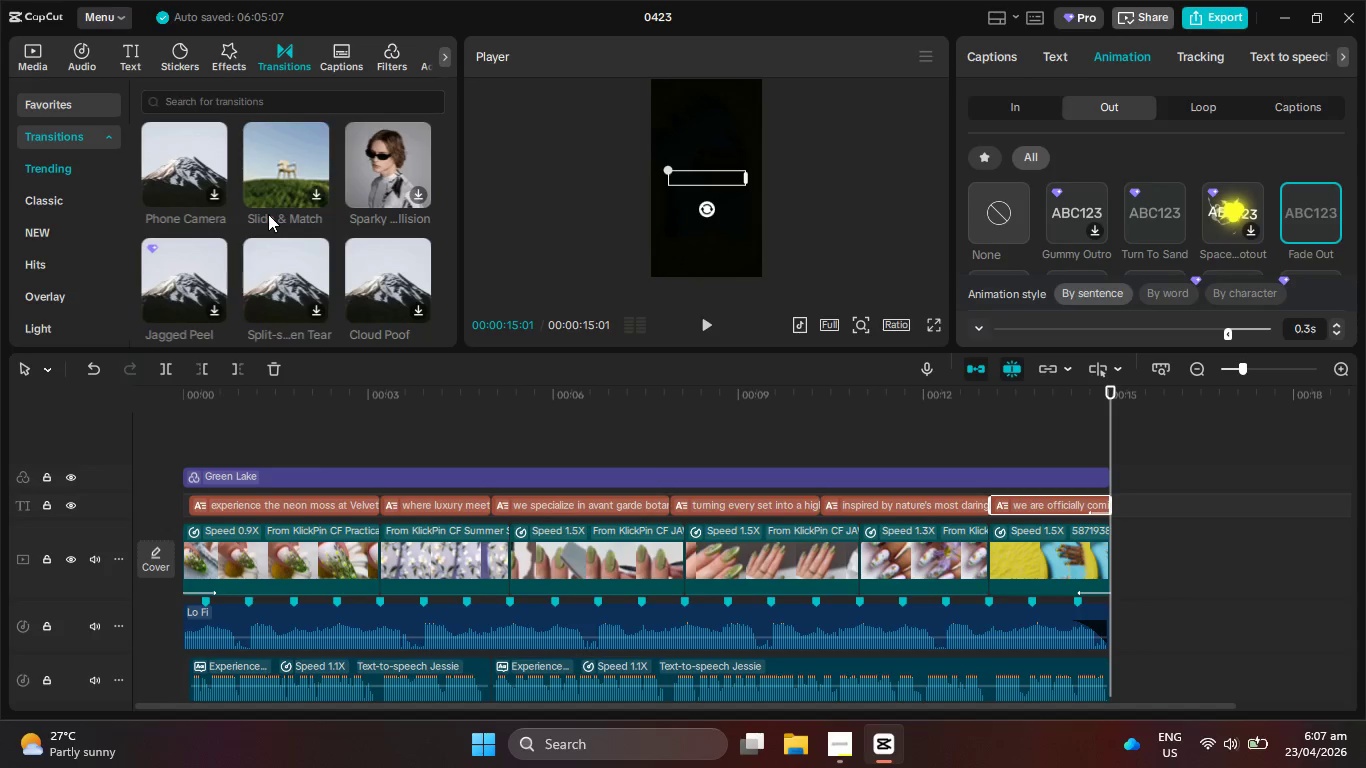 
scroll: coordinate [268, 214], scroll_direction: down, amount: 5.0
 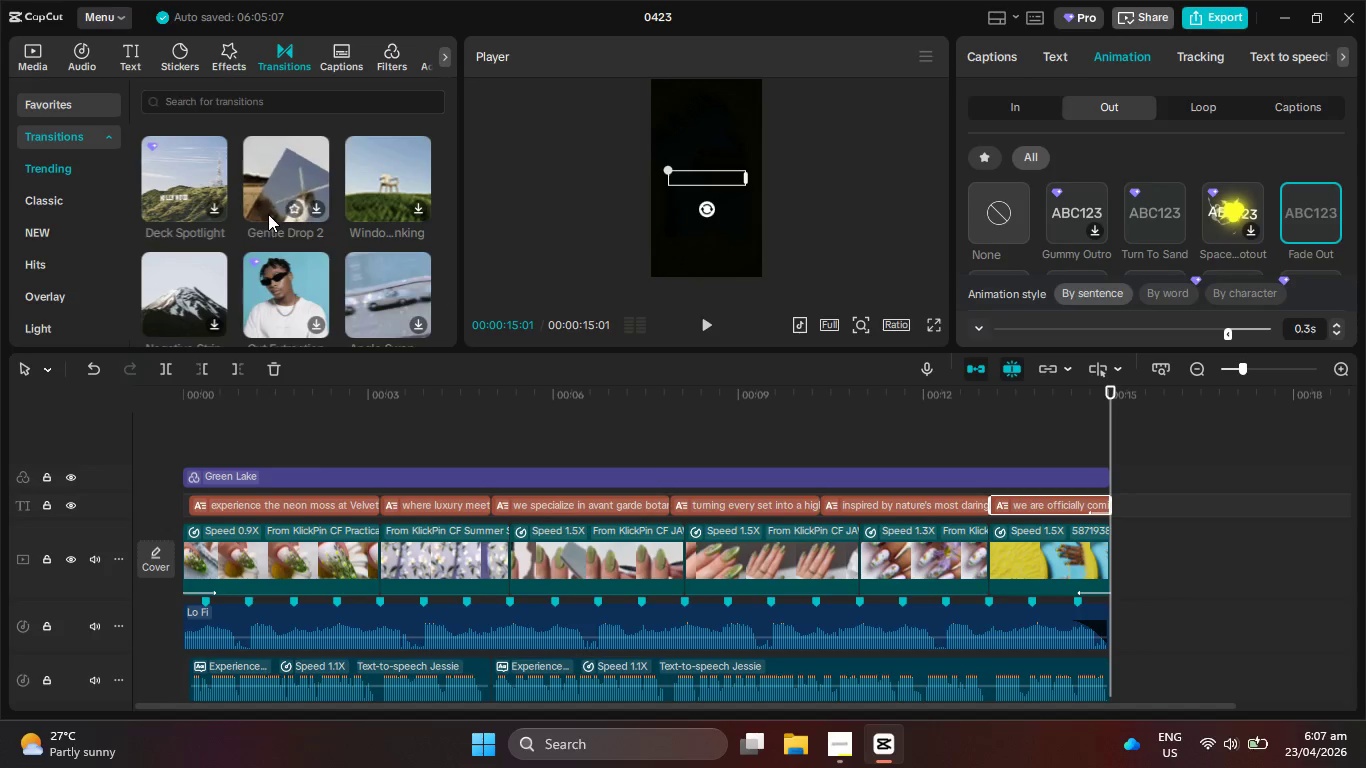 
scroll: coordinate [268, 214], scroll_direction: down, amount: 5.0
 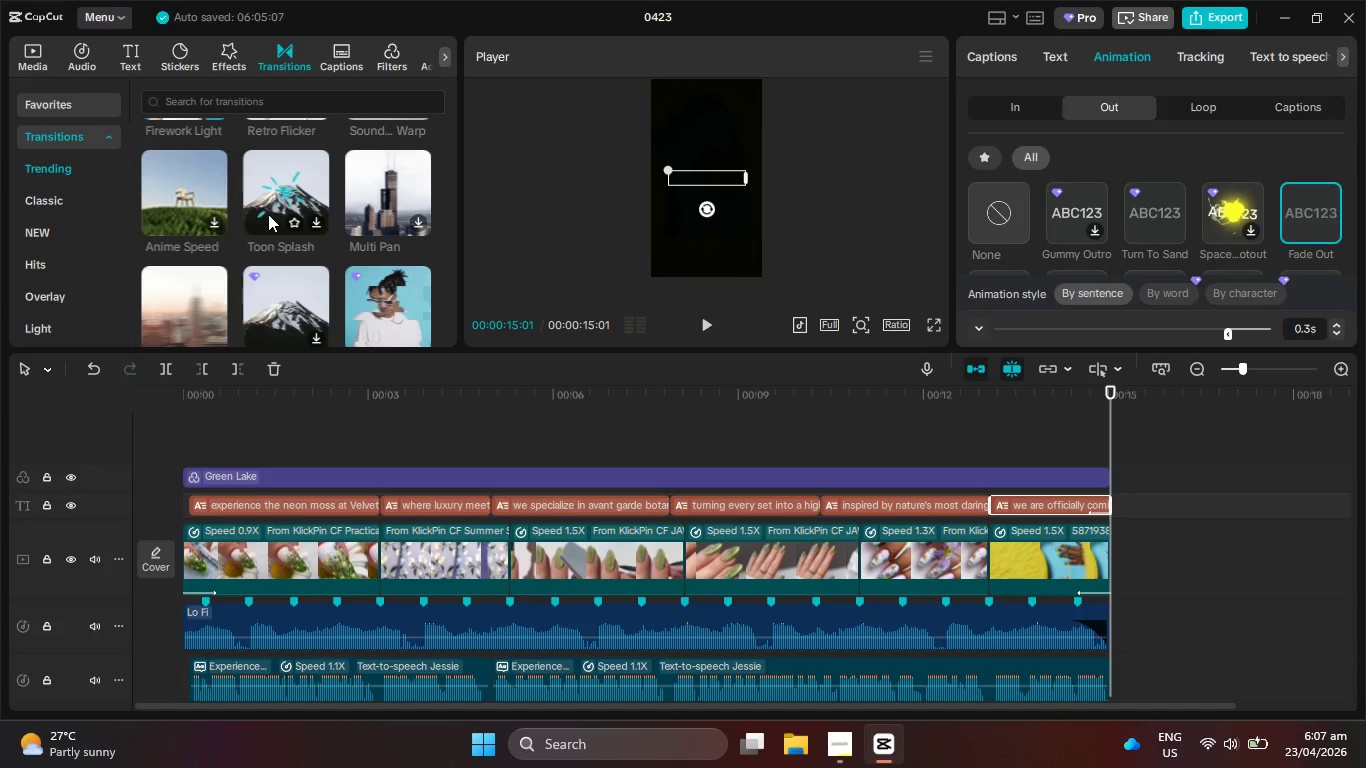 
scroll: coordinate [268, 214], scroll_direction: down, amount: 5.0
 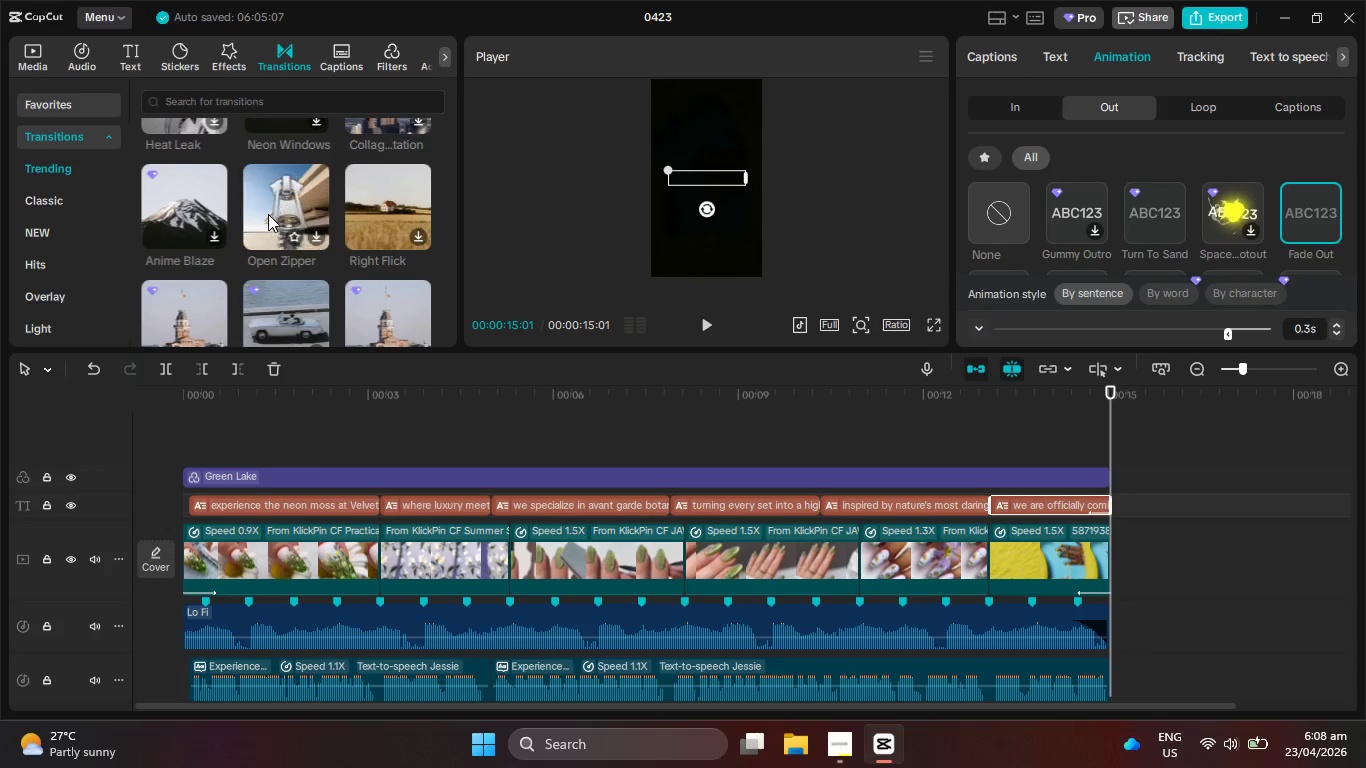 
wait(6.56)
 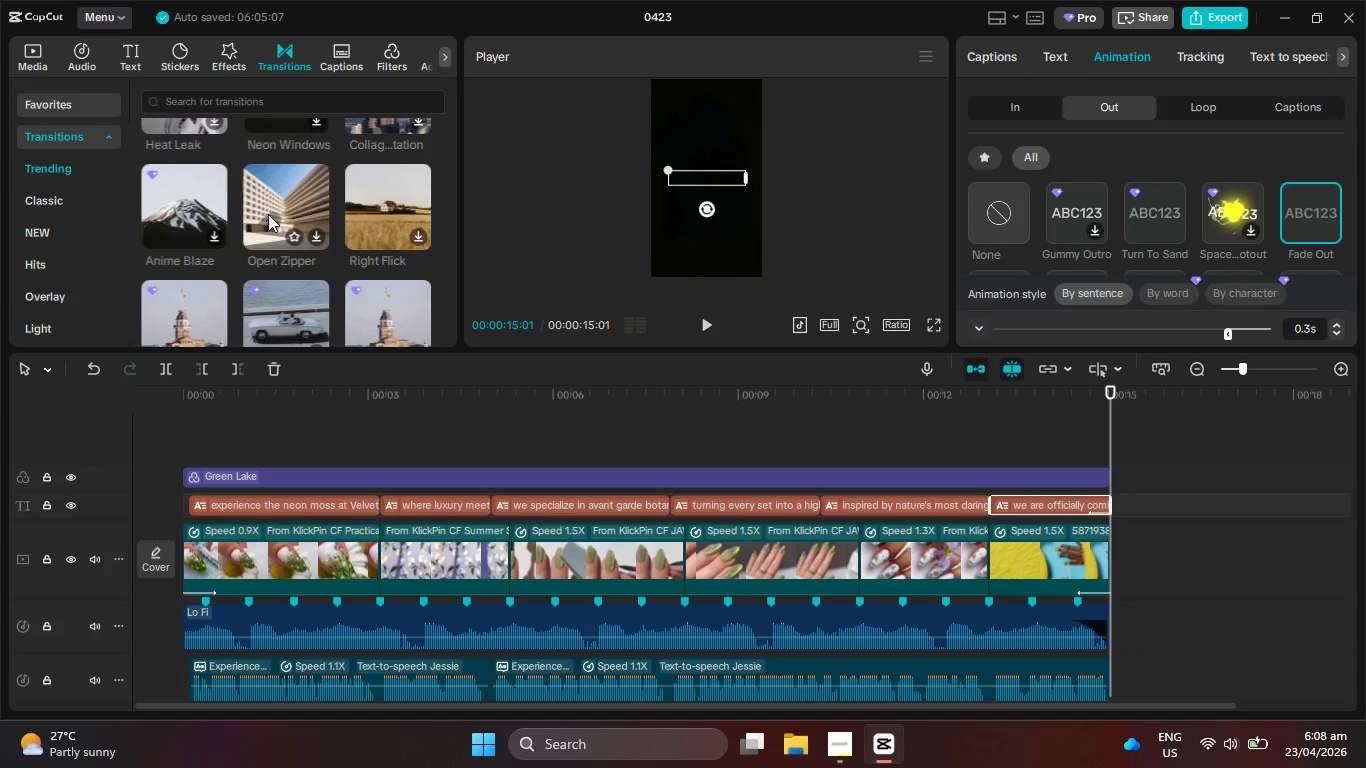 
scroll: coordinate [268, 214], scroll_direction: down, amount: 5.0
 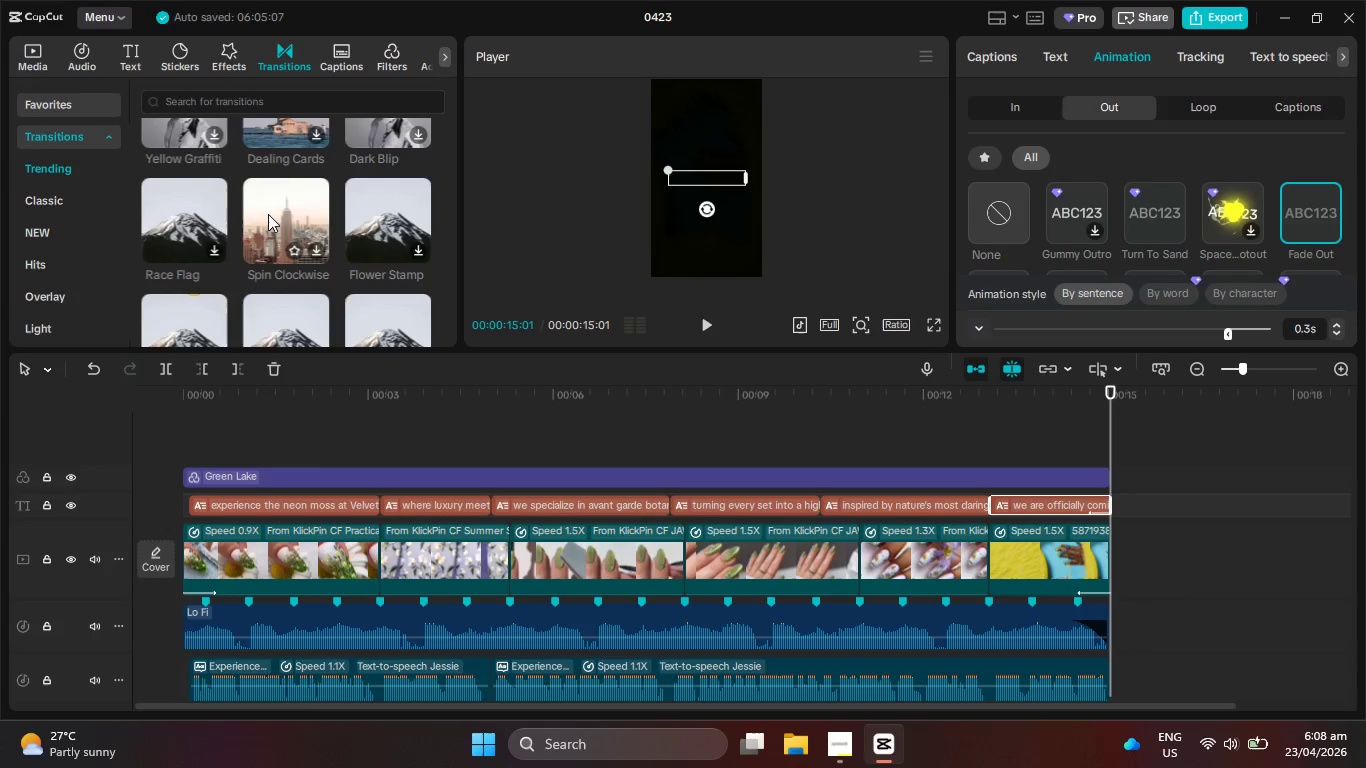 
scroll: coordinate [268, 214], scroll_direction: down, amount: 5.0
 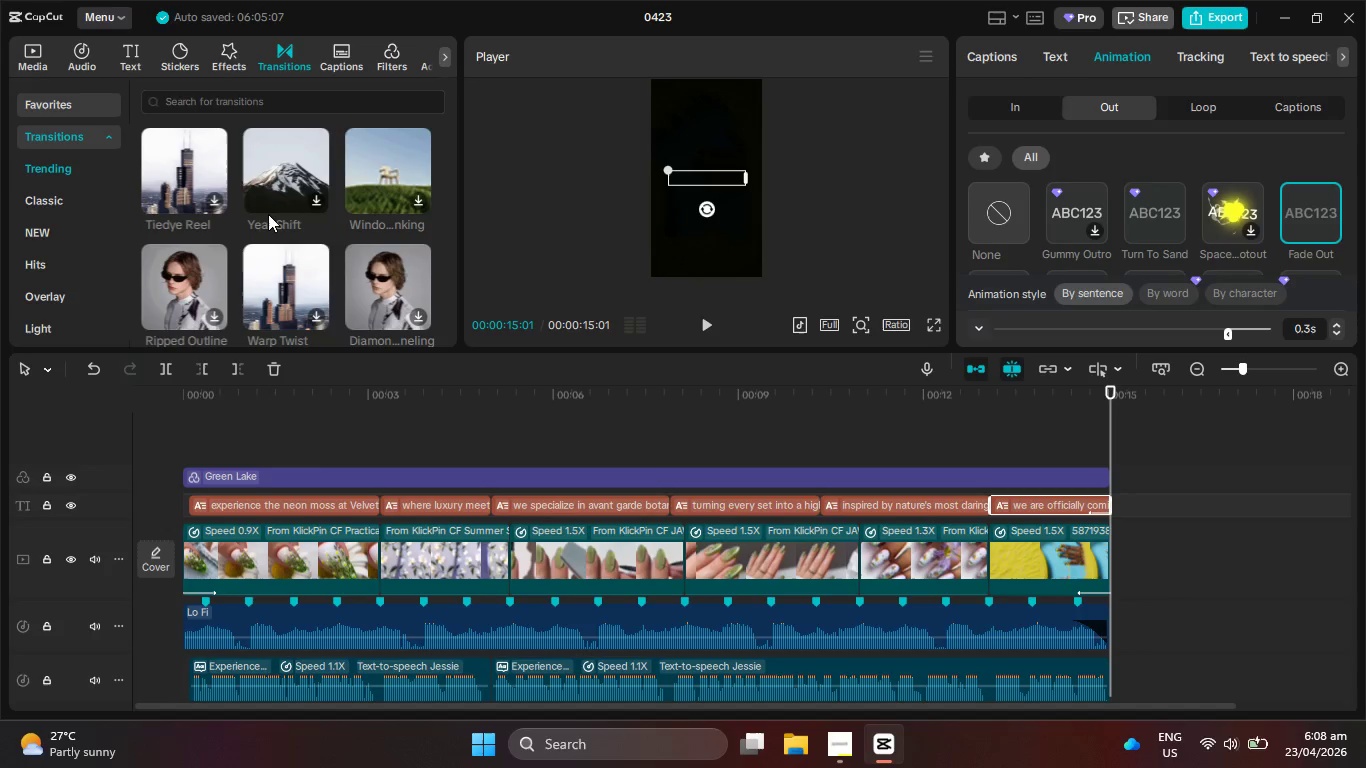 
scroll: coordinate [268, 214], scroll_direction: down, amount: 5.0
 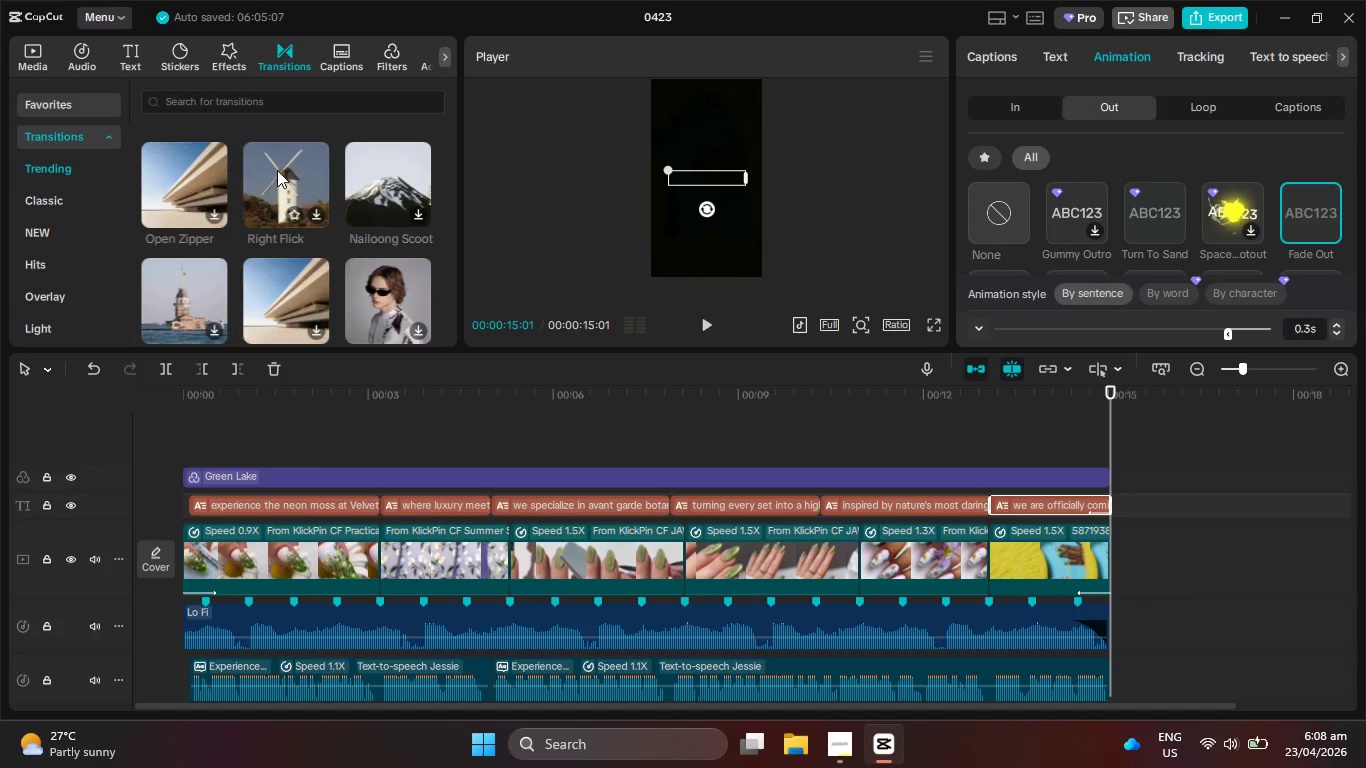 
scroll: coordinate [260, 186], scroll_direction: down, amount: 4.0
 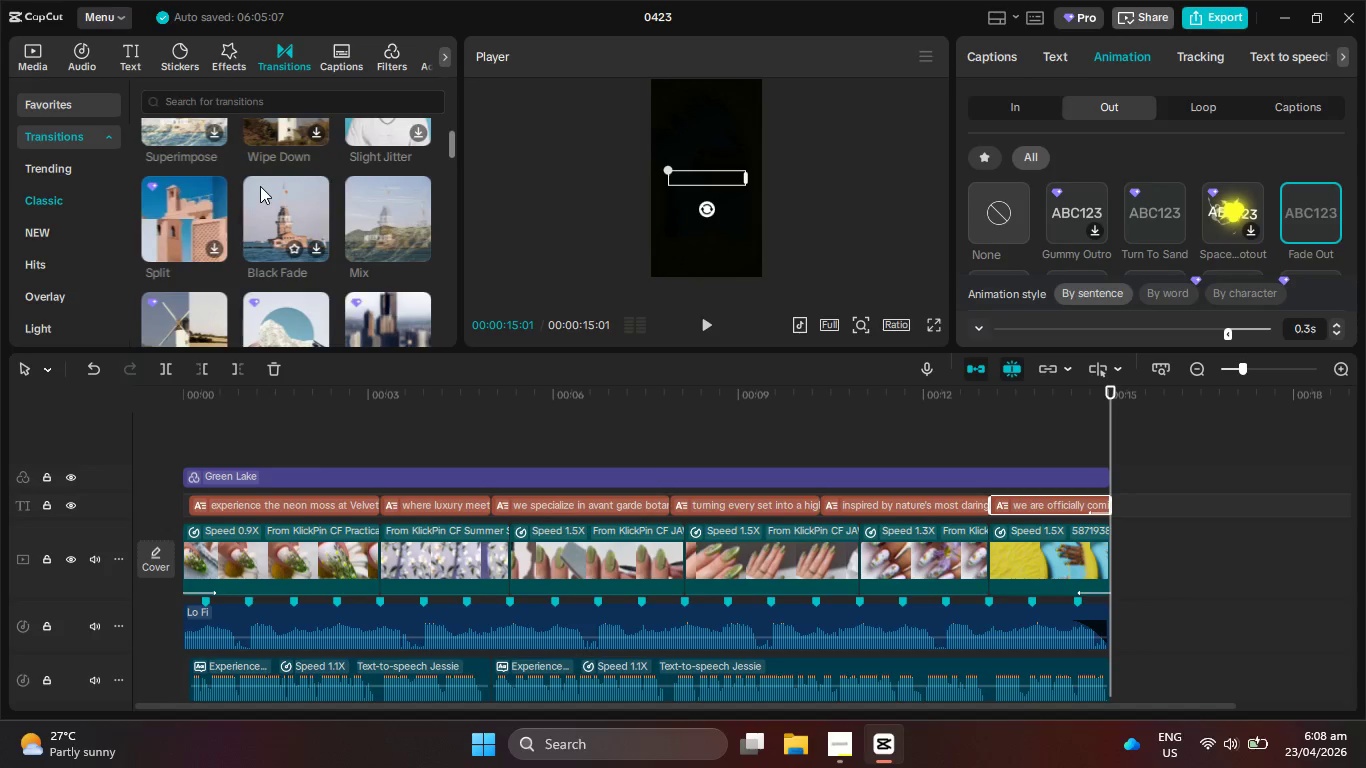 
scroll: coordinate [260, 186], scroll_direction: up, amount: 6.0
 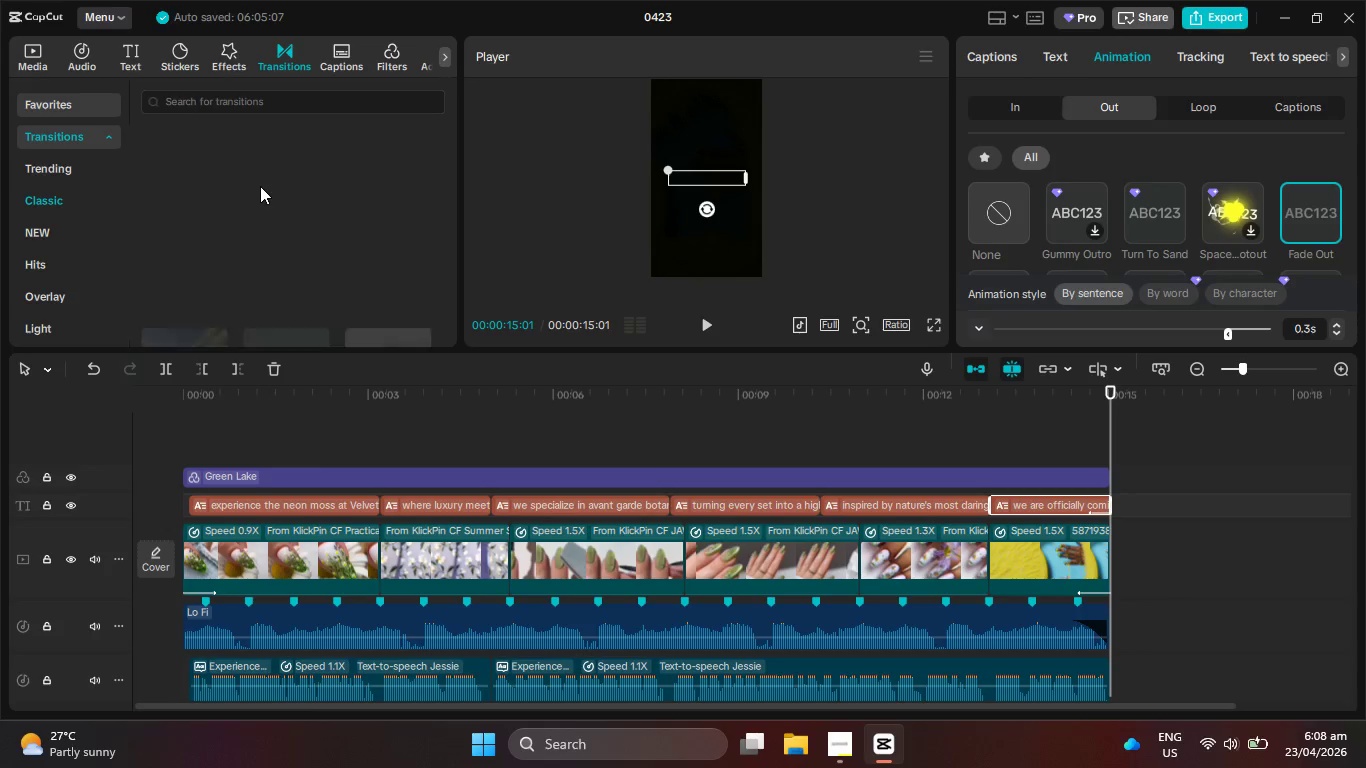 
scroll: coordinate [130, 198], scroll_direction: down, amount: 5.0
 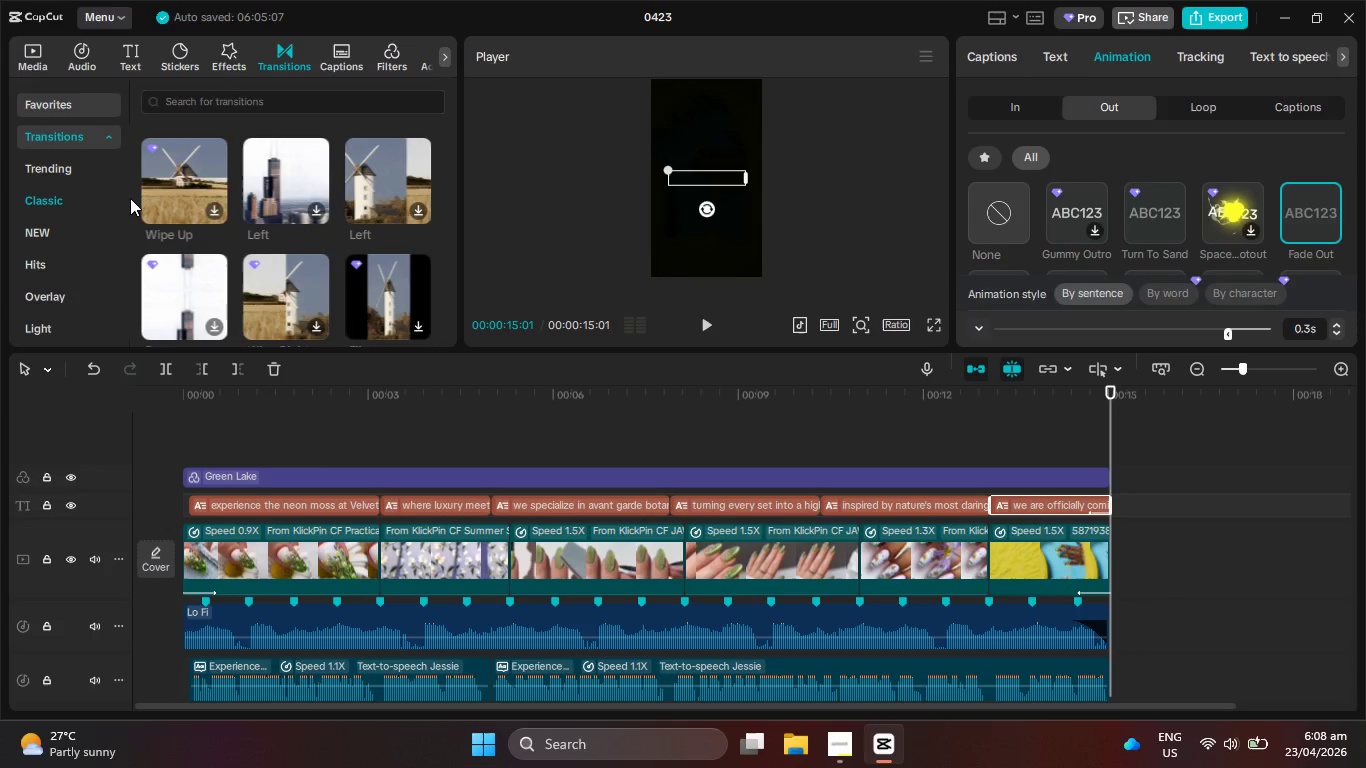 
scroll: coordinate [382, 230], scroll_direction: down, amount: 7.0
 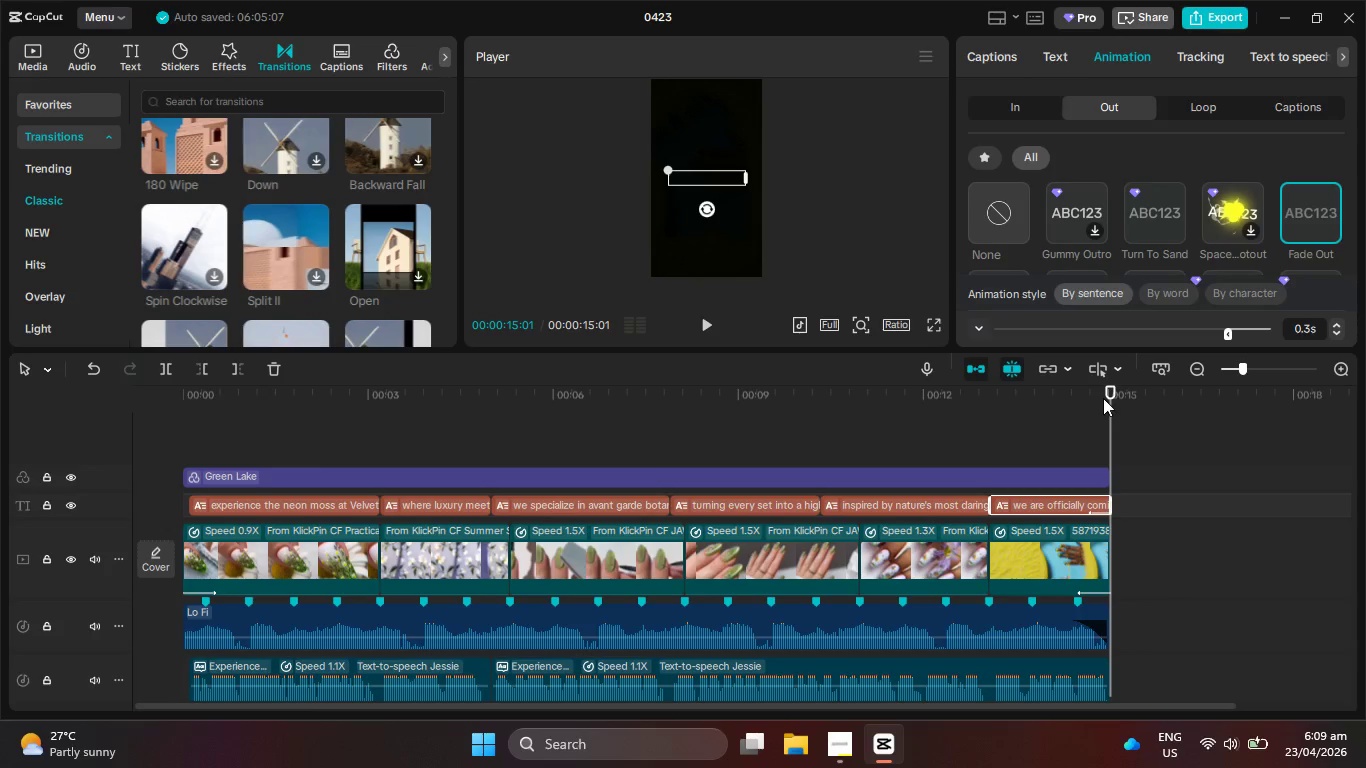 
left_click_drag(start_coordinate=[1105, 393], to_coordinate=[0, 407])
 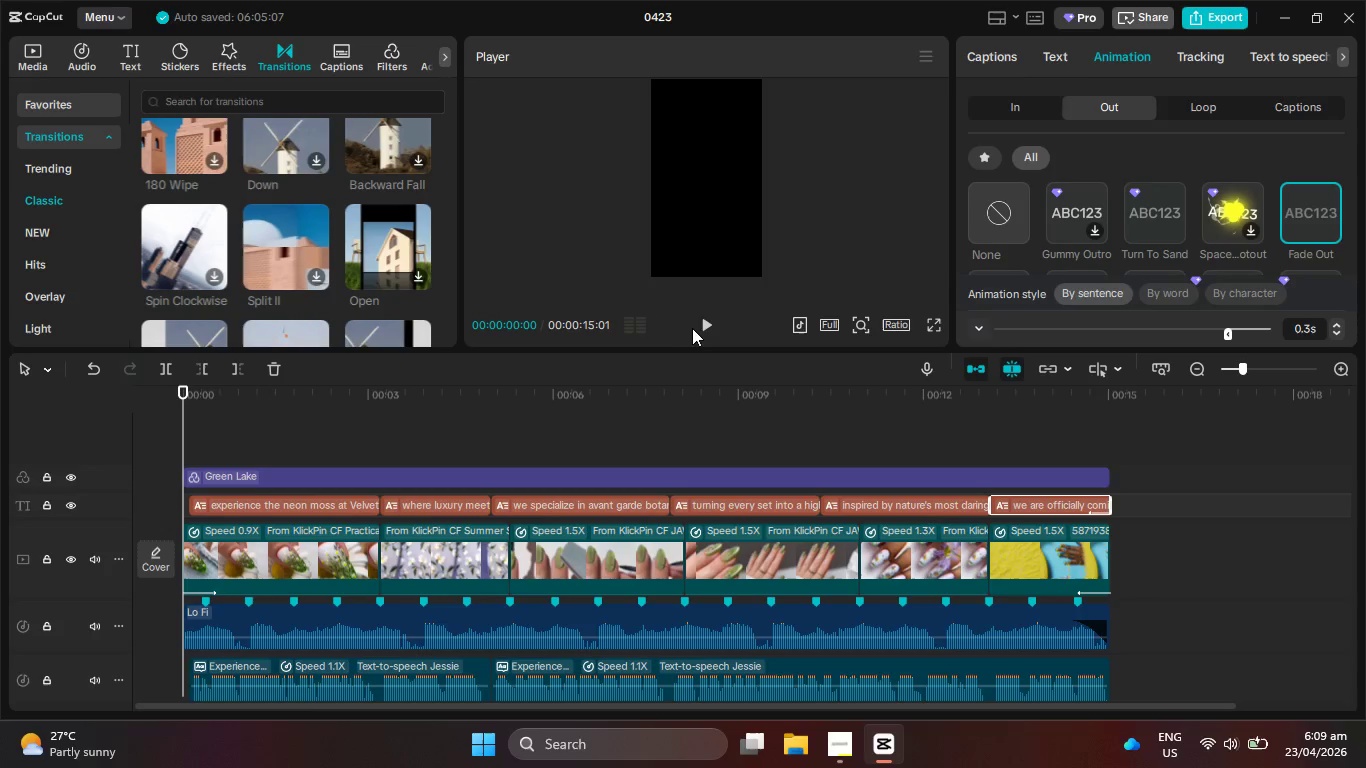 
left_click([700, 329])
 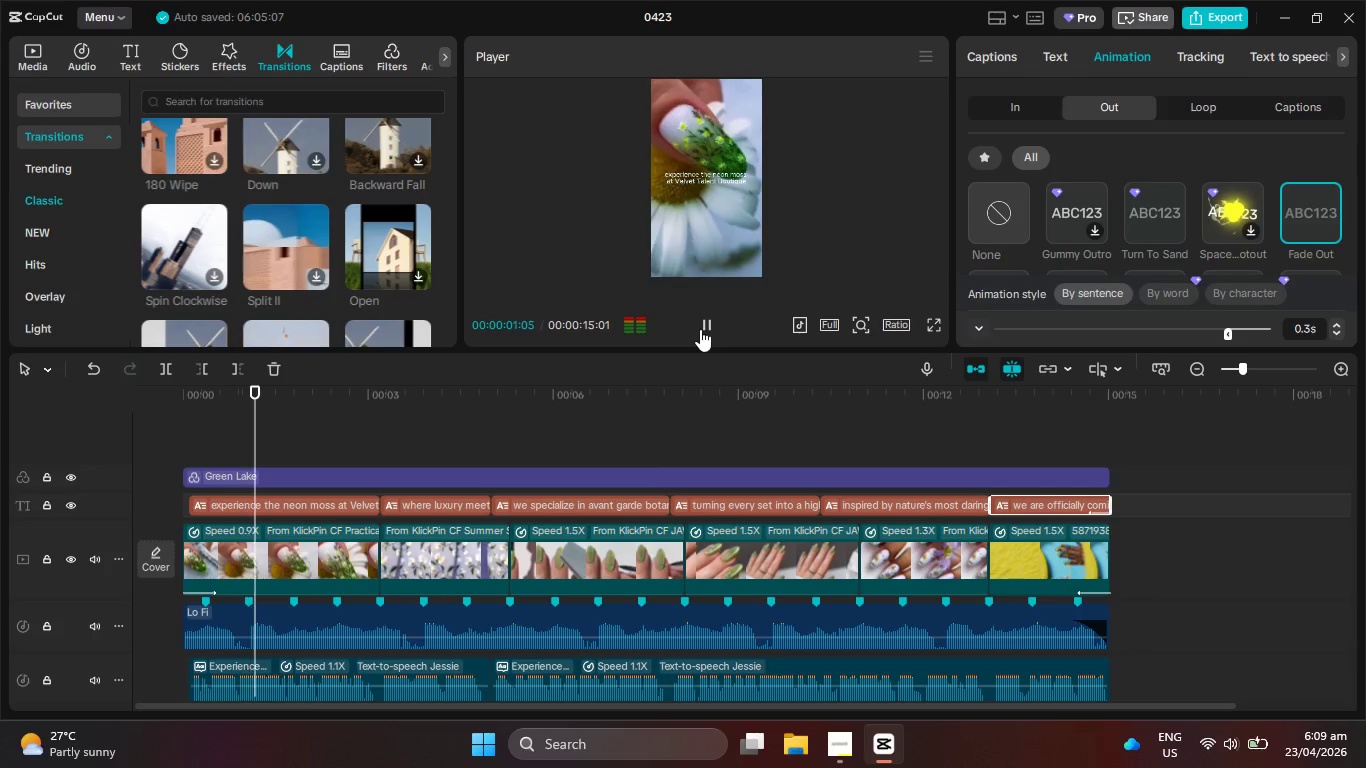 
left_click([700, 329])
 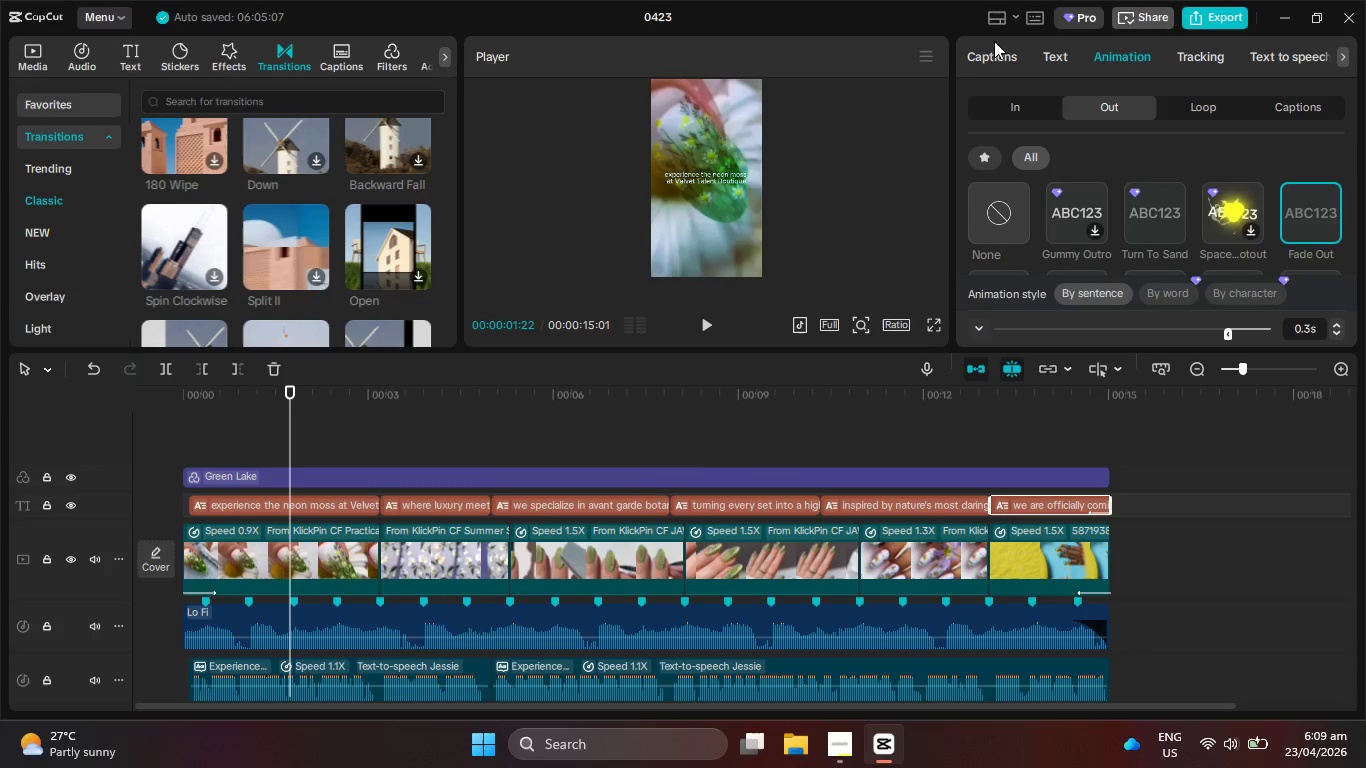 
left_click([1000, 63])
 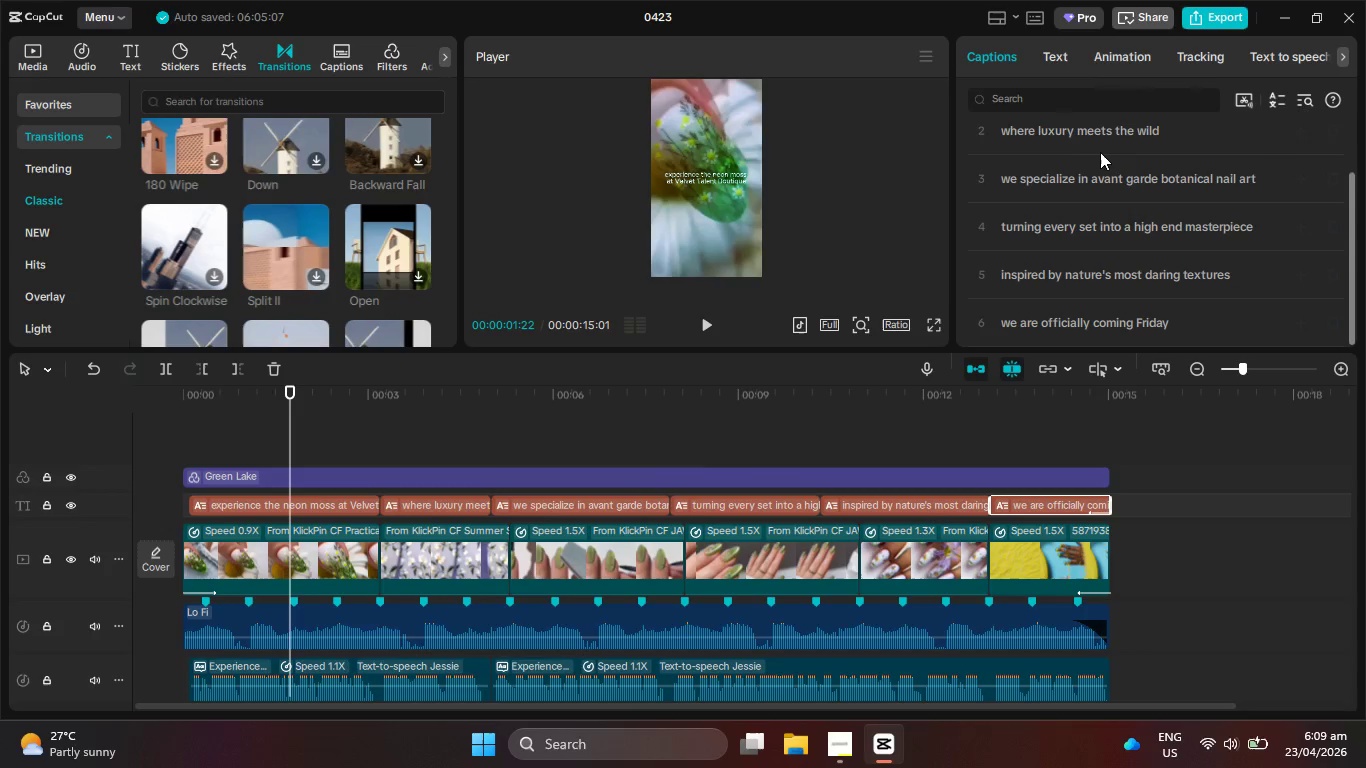 
scroll: coordinate [1120, 175], scroll_direction: up, amount: 10.0
 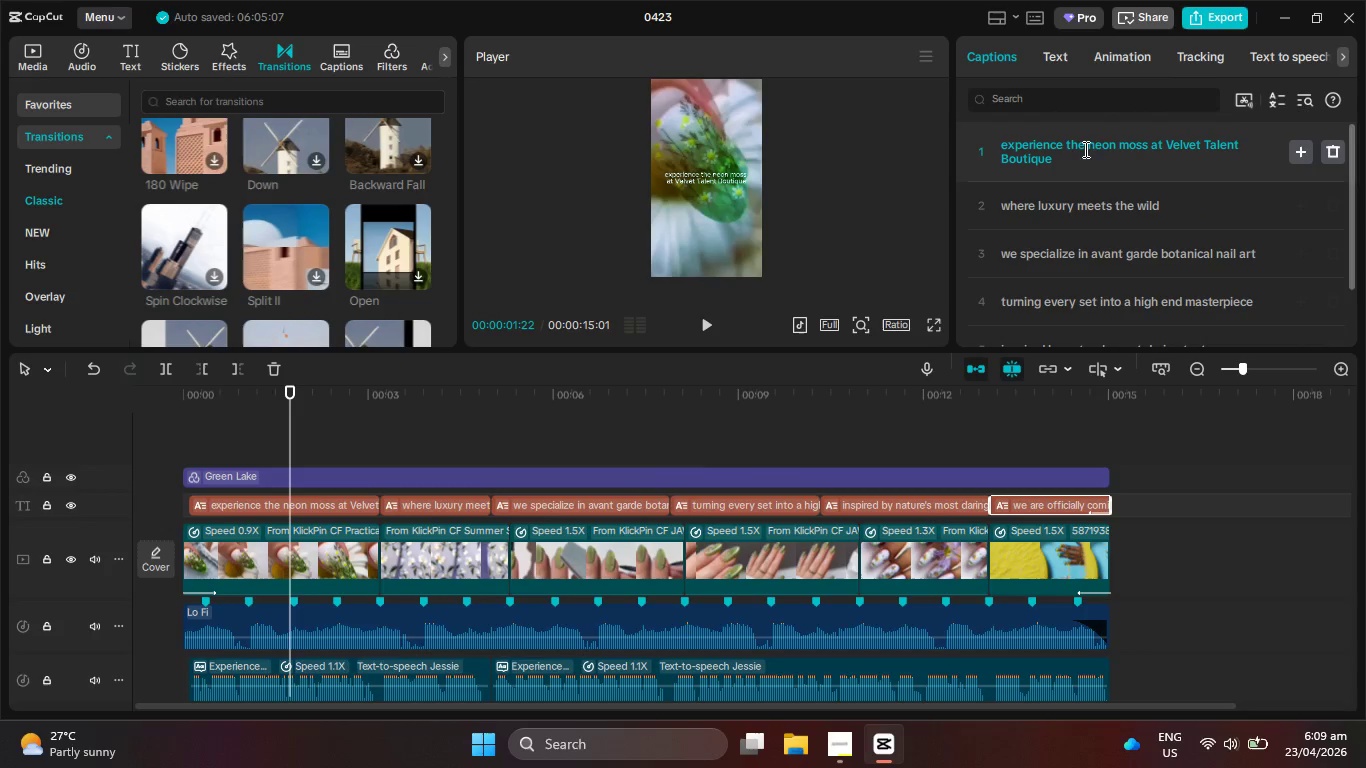 
left_click([1086, 147])
 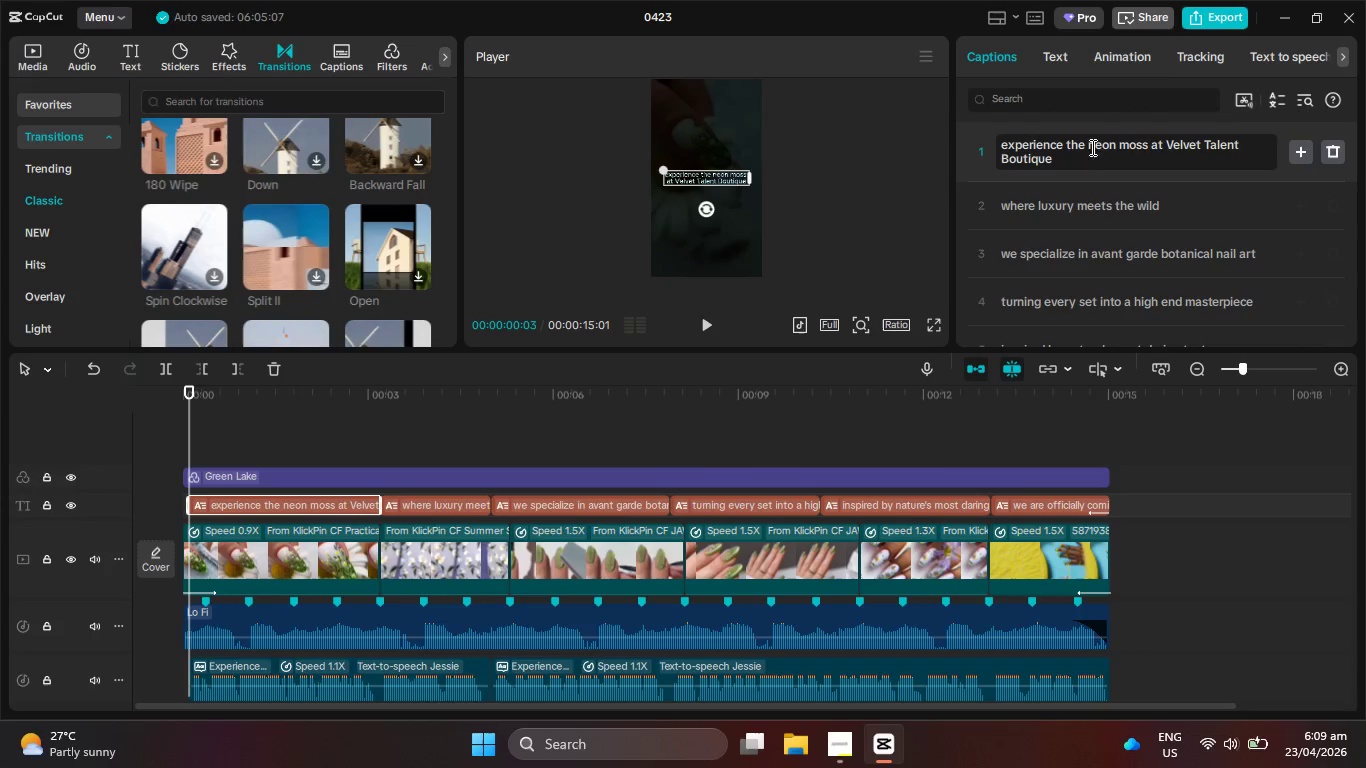 
left_click([1085, 145])
 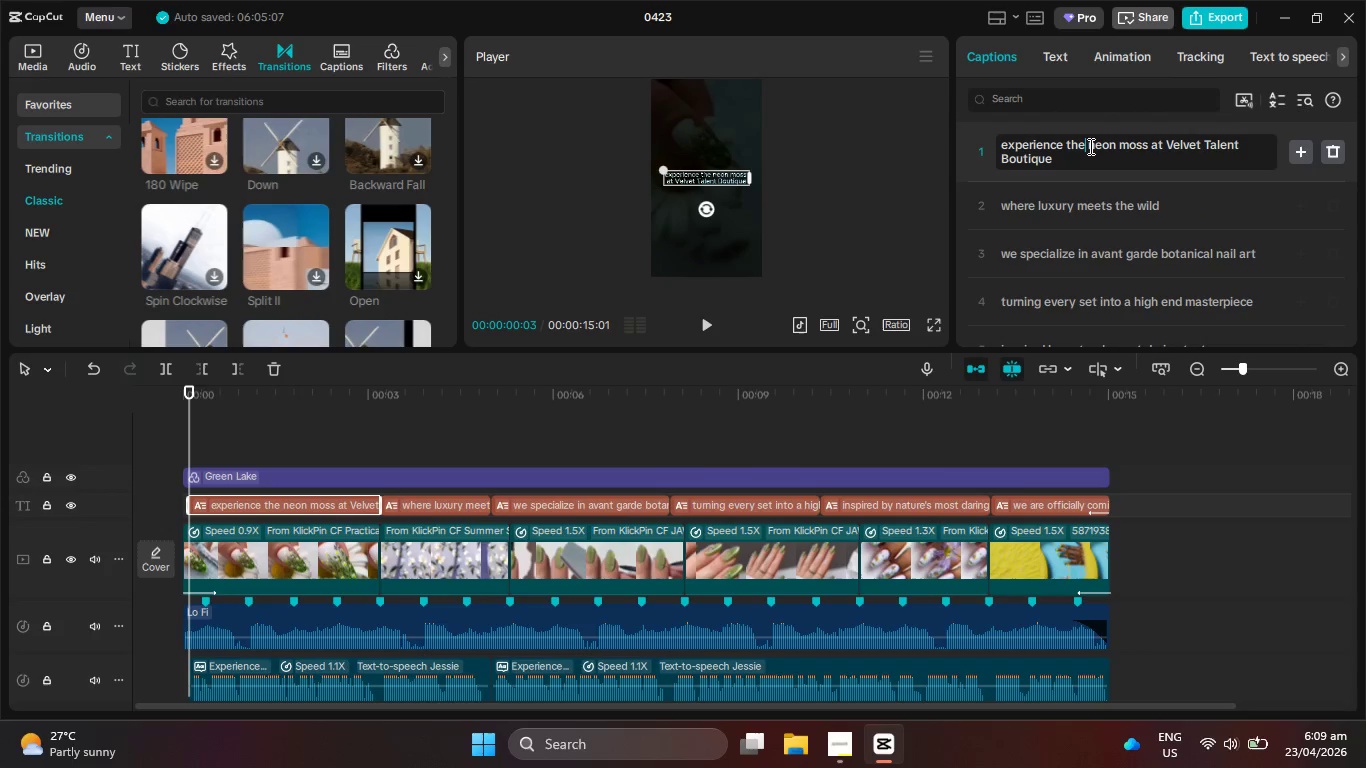 
left_click([1089, 146])
 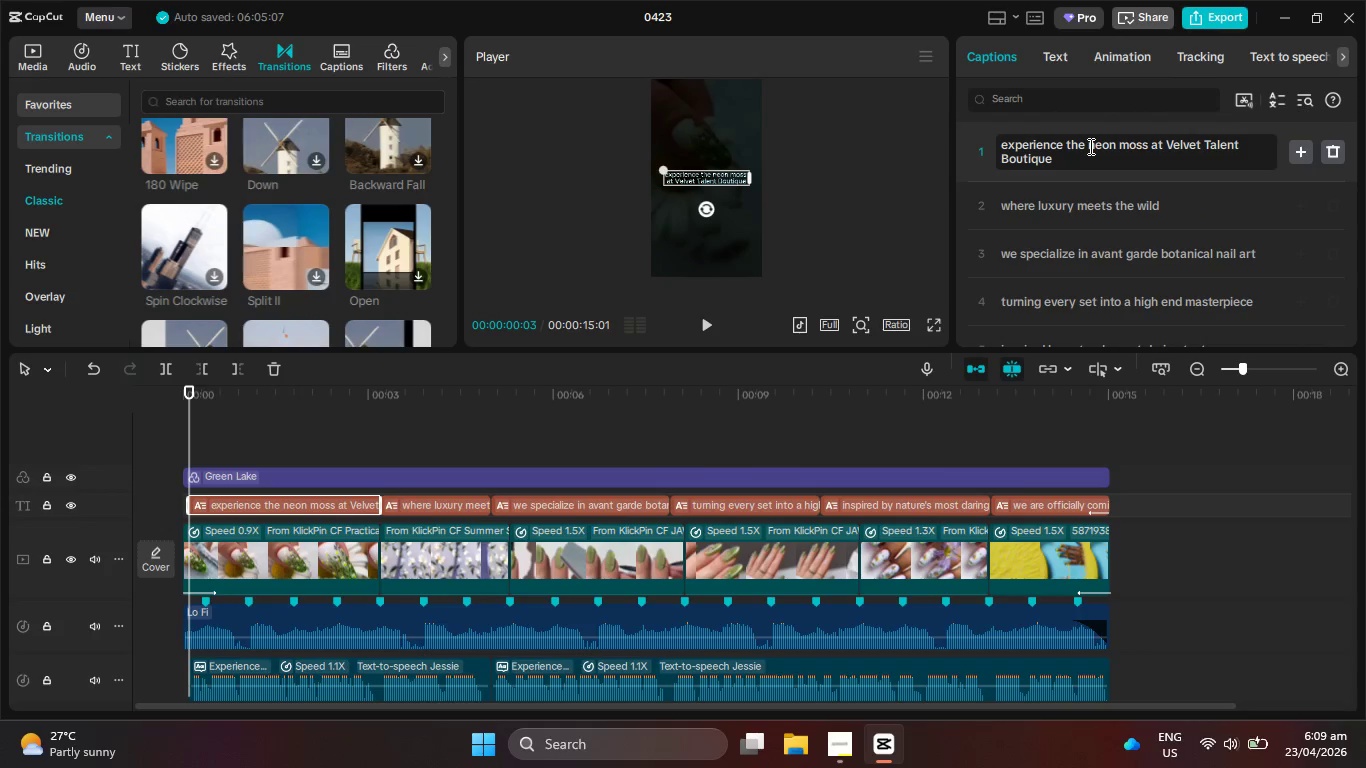 
key(Enter)
 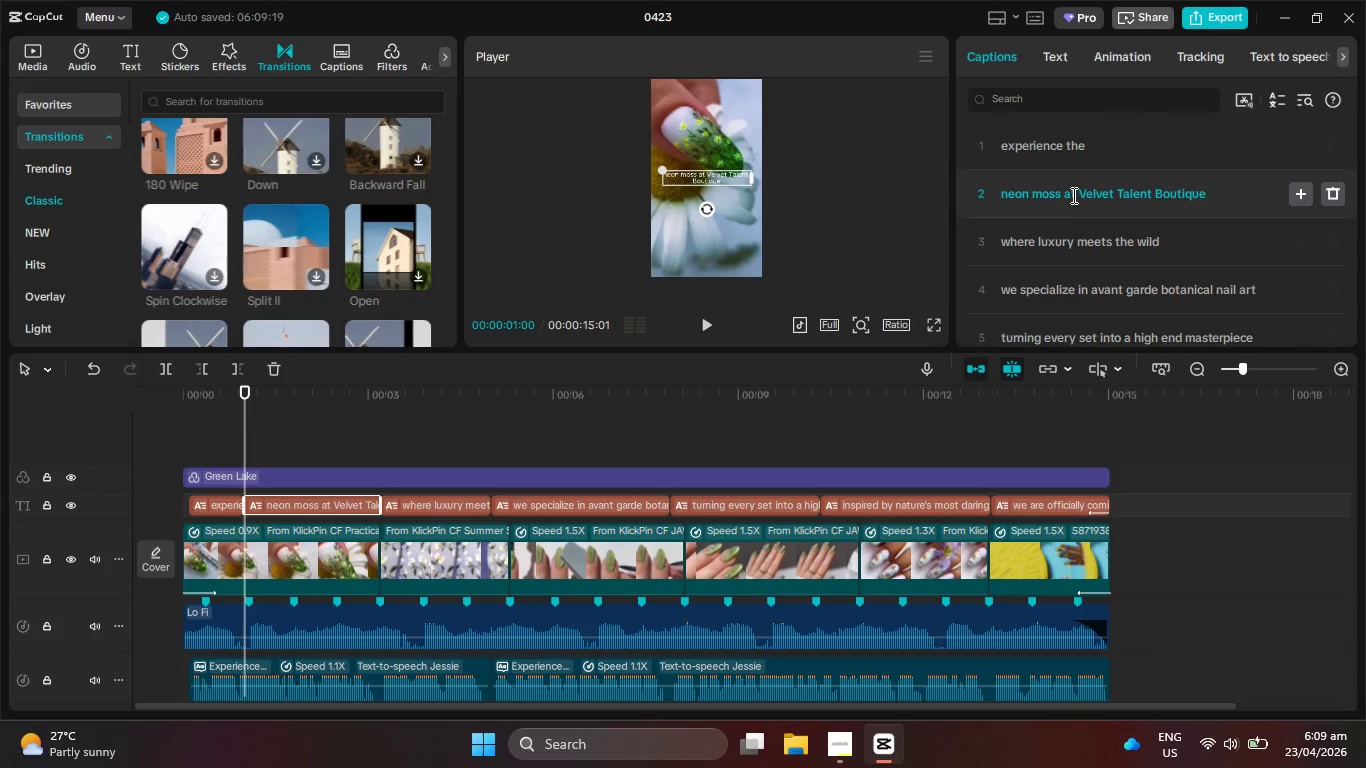 
left_click([1065, 193])
 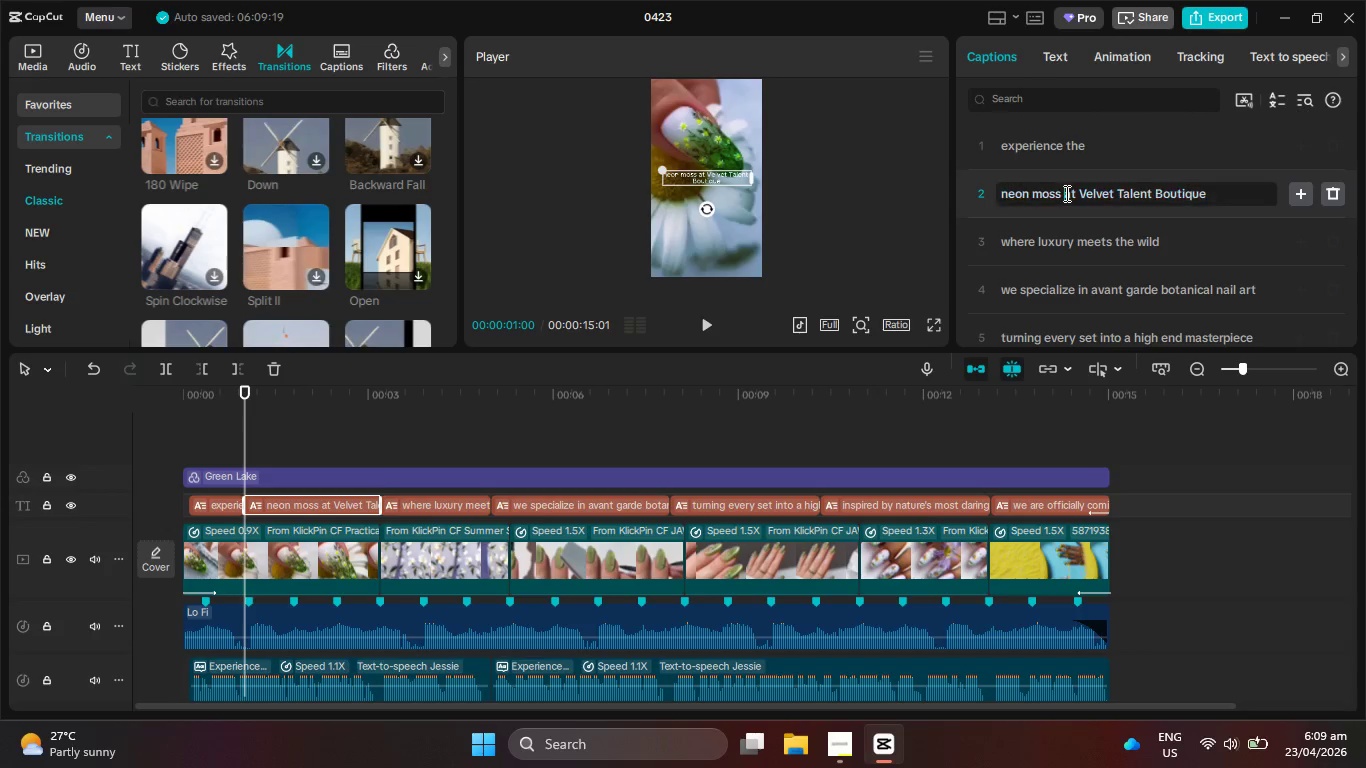 
key(Enter)
 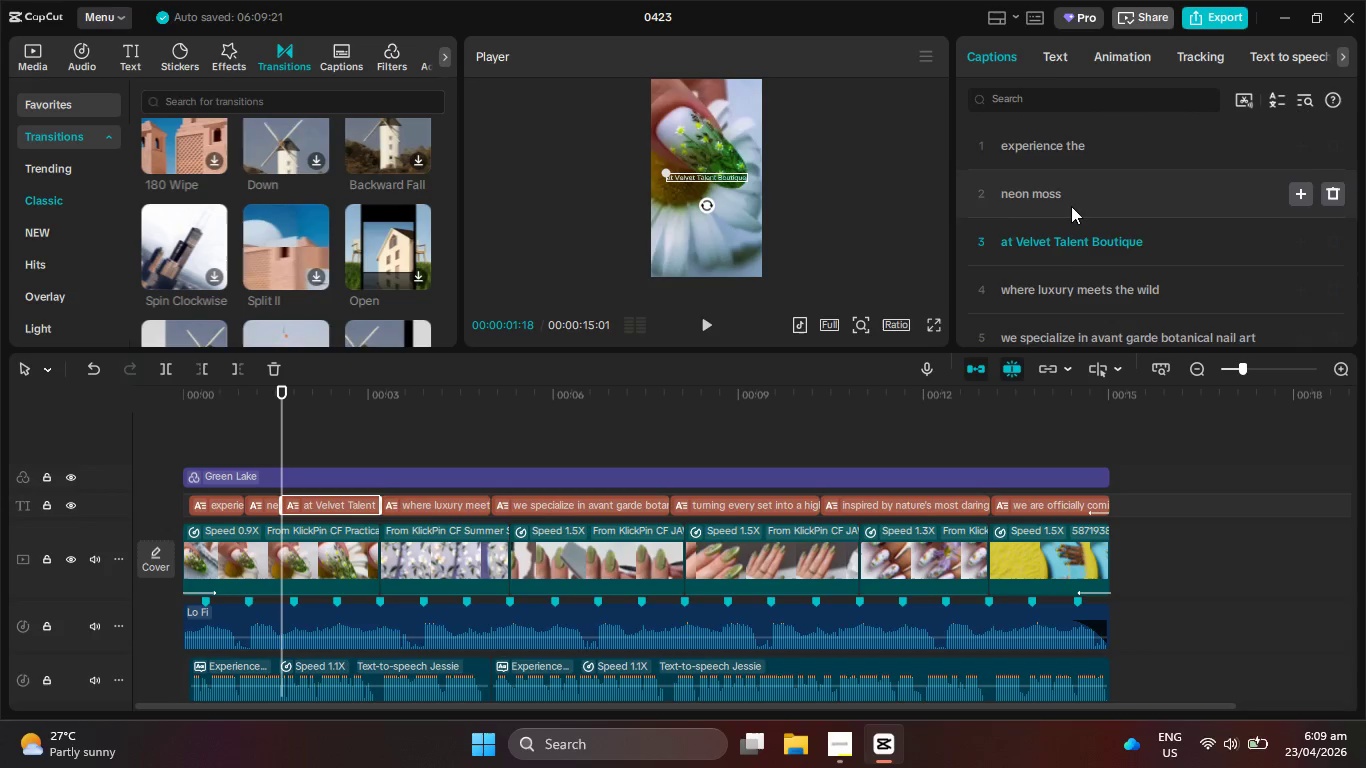 
scroll: coordinate [1071, 211], scroll_direction: down, amount: 1.0
 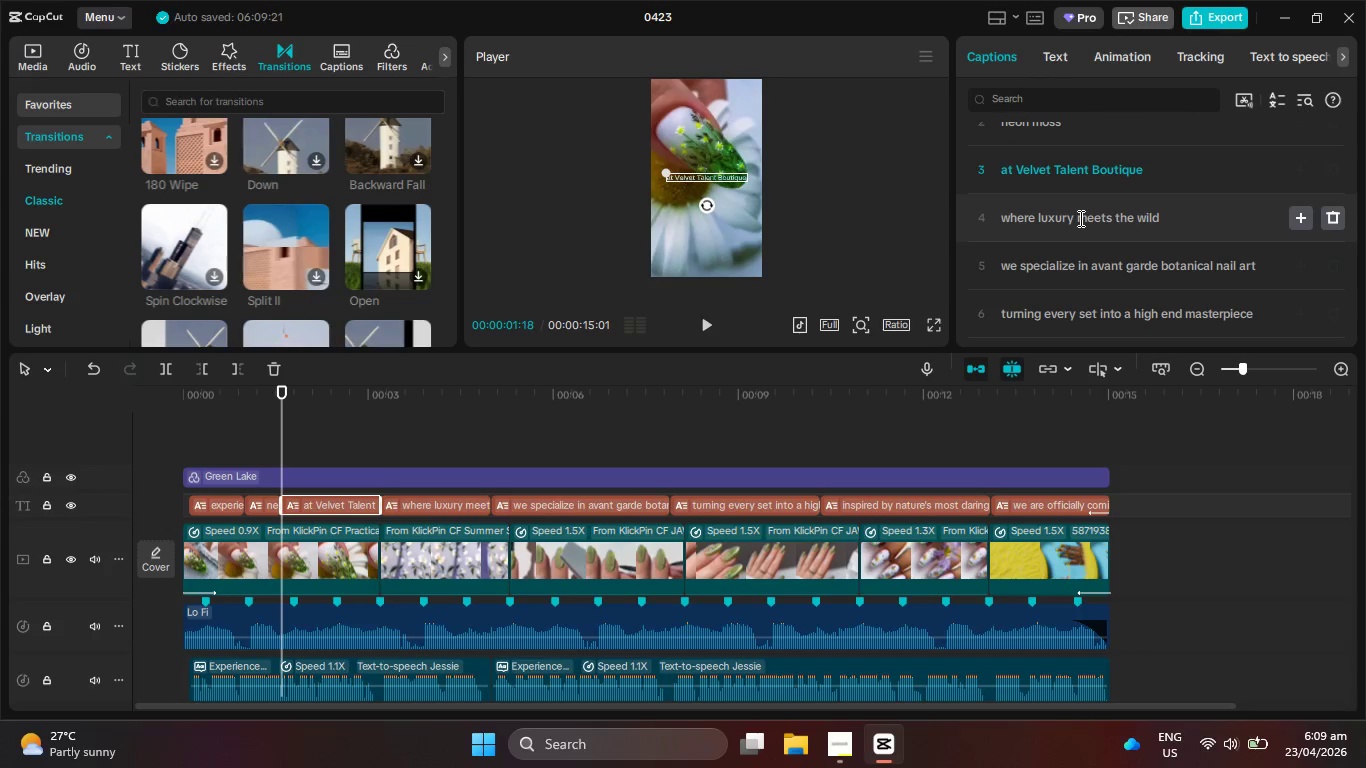 
scroll: coordinate [1074, 216], scroll_direction: up, amount: 1.0
 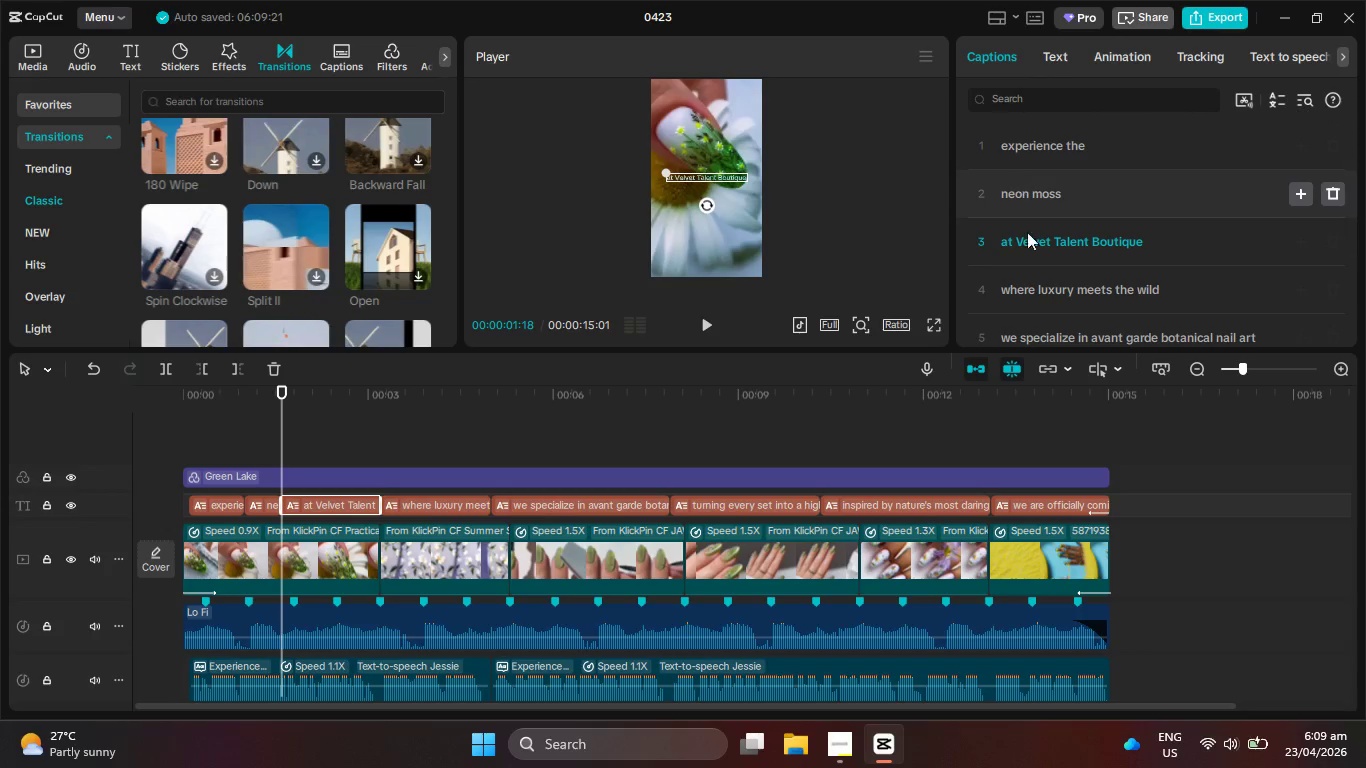 
left_click([1041, 244])
 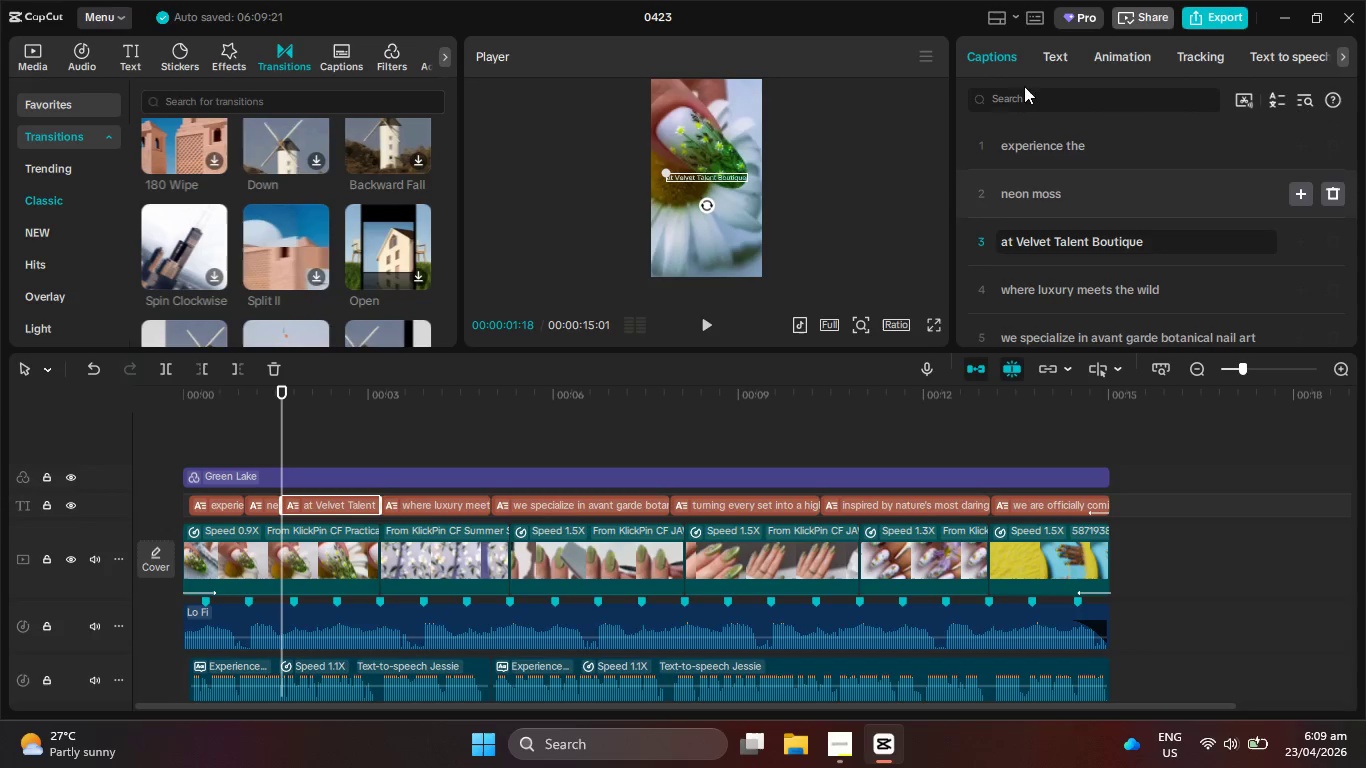 
left_click([1061, 56])
 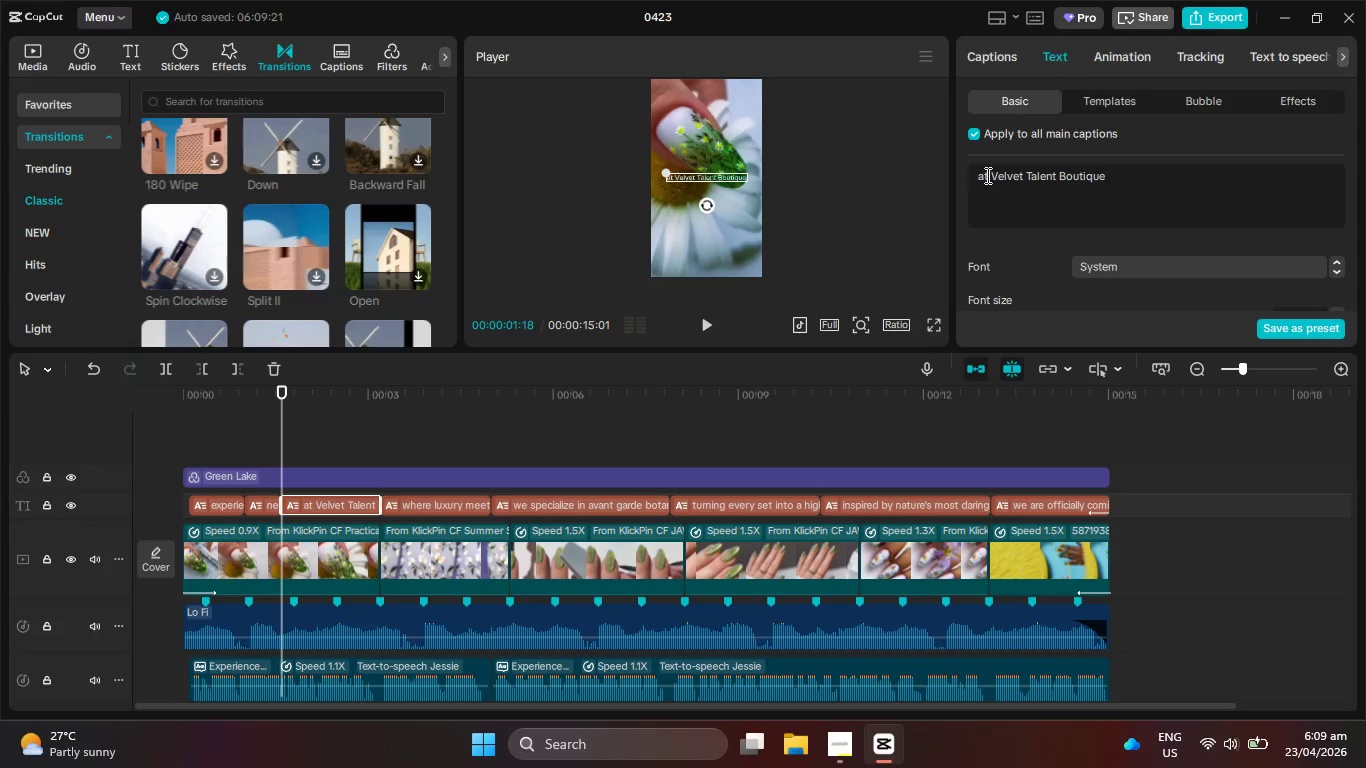 
left_click([988, 60])
 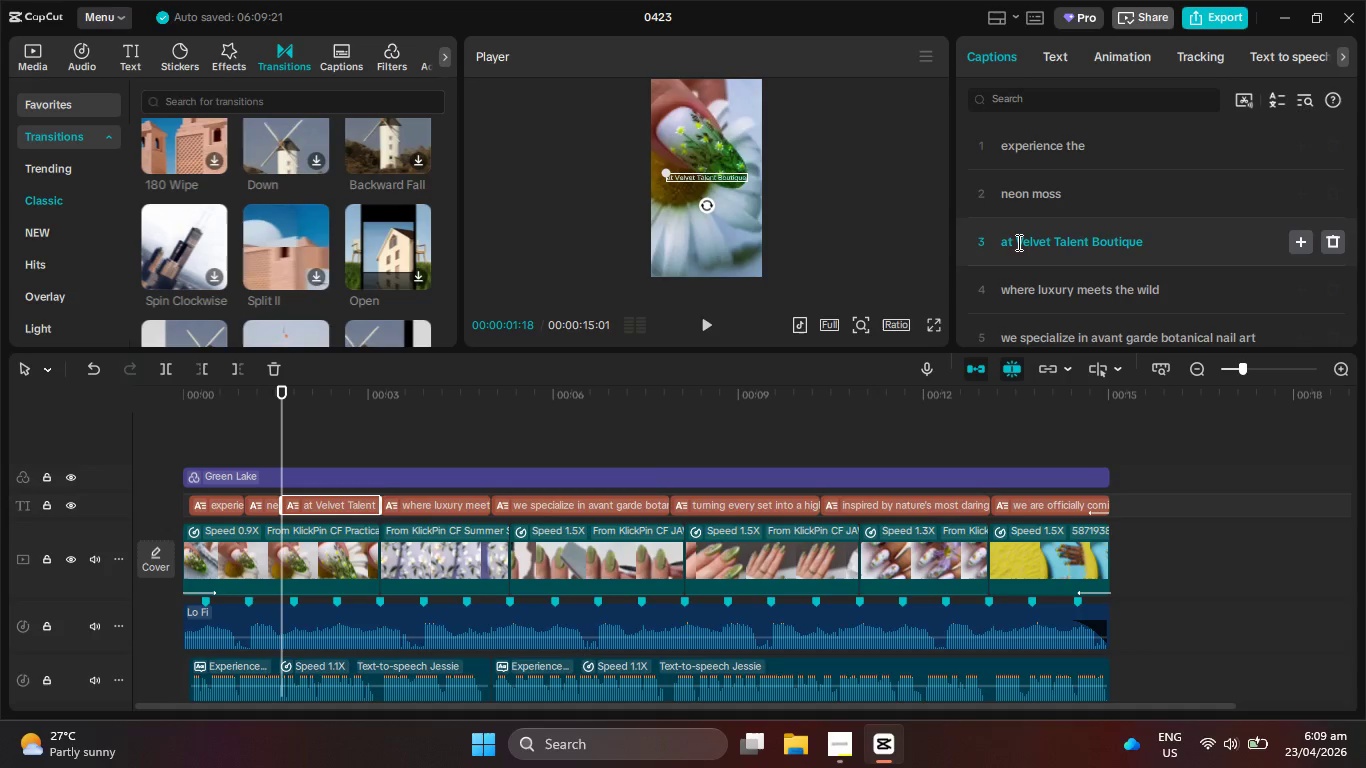 
left_click([1019, 243])
 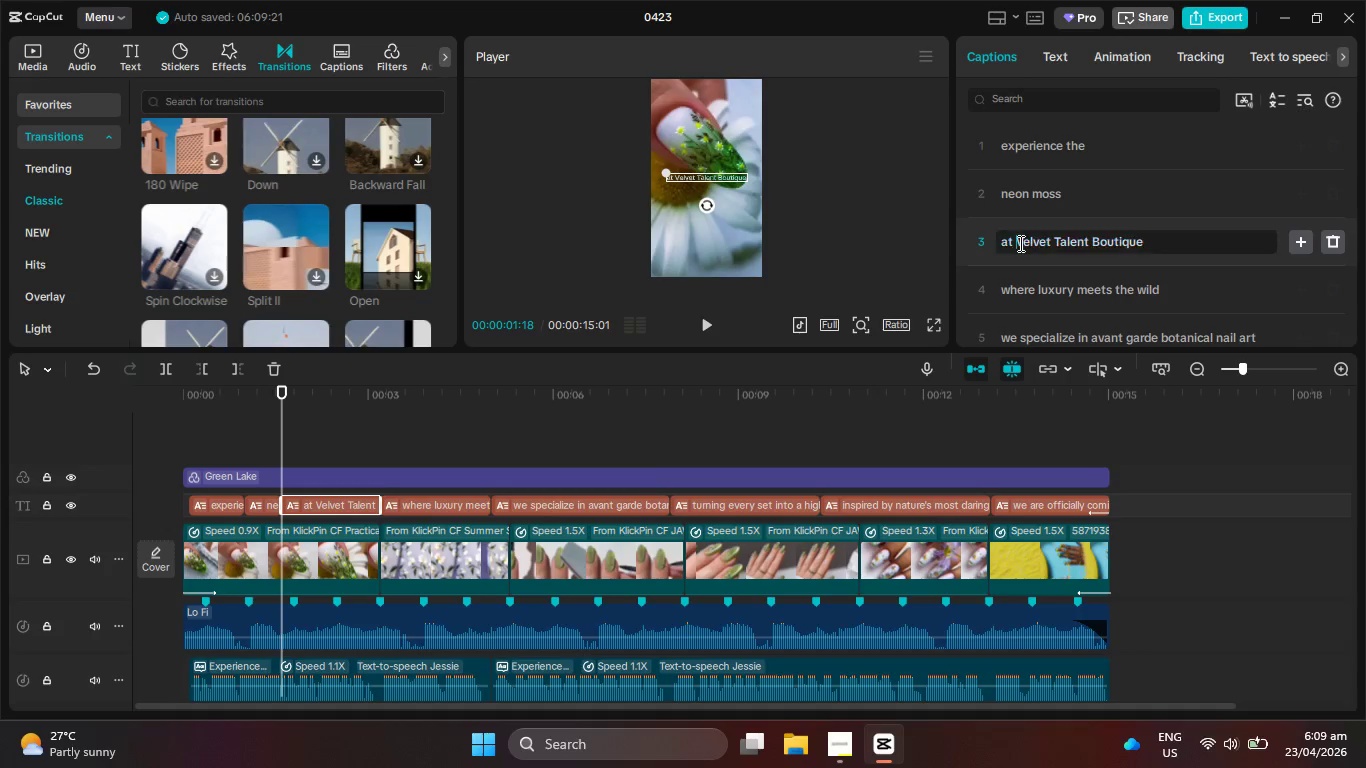 
key(Enter)
 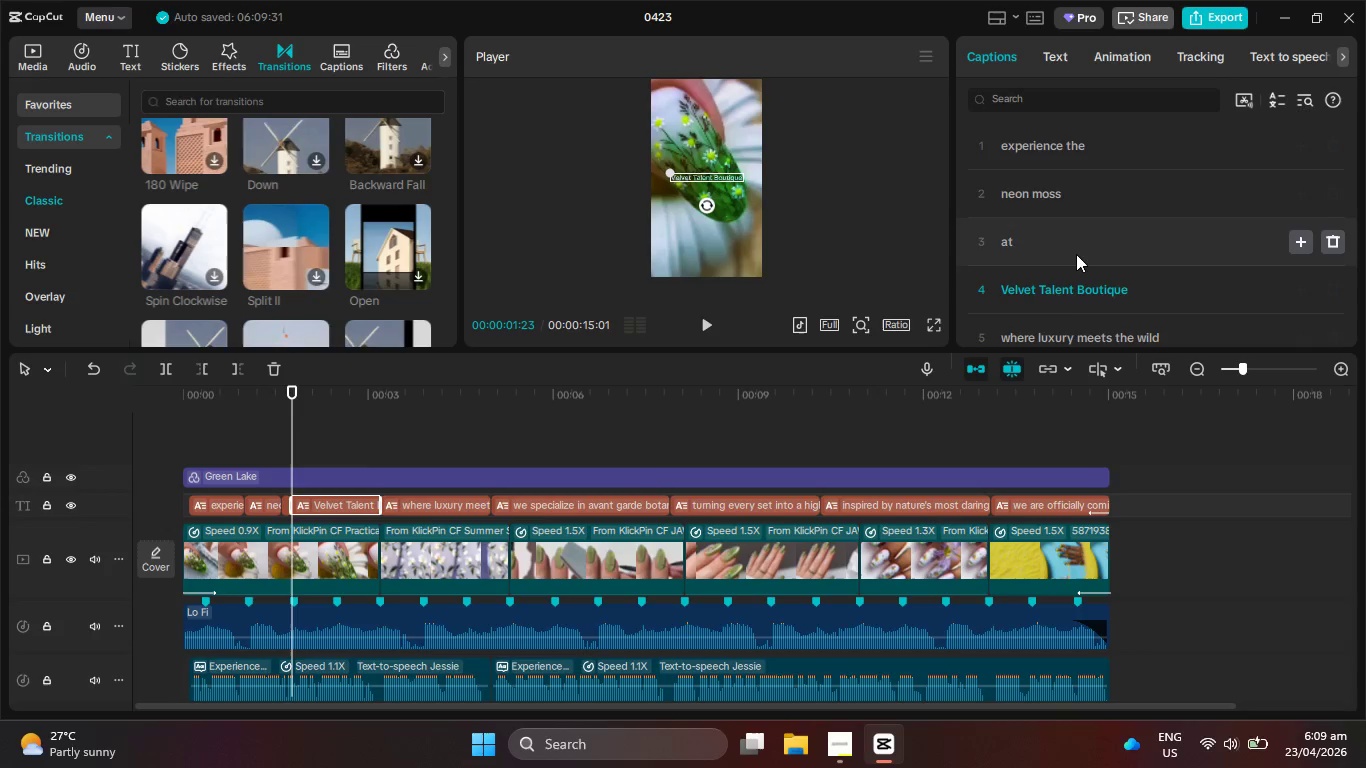 
scroll: coordinate [1076, 254], scroll_direction: down, amount: 1.0
 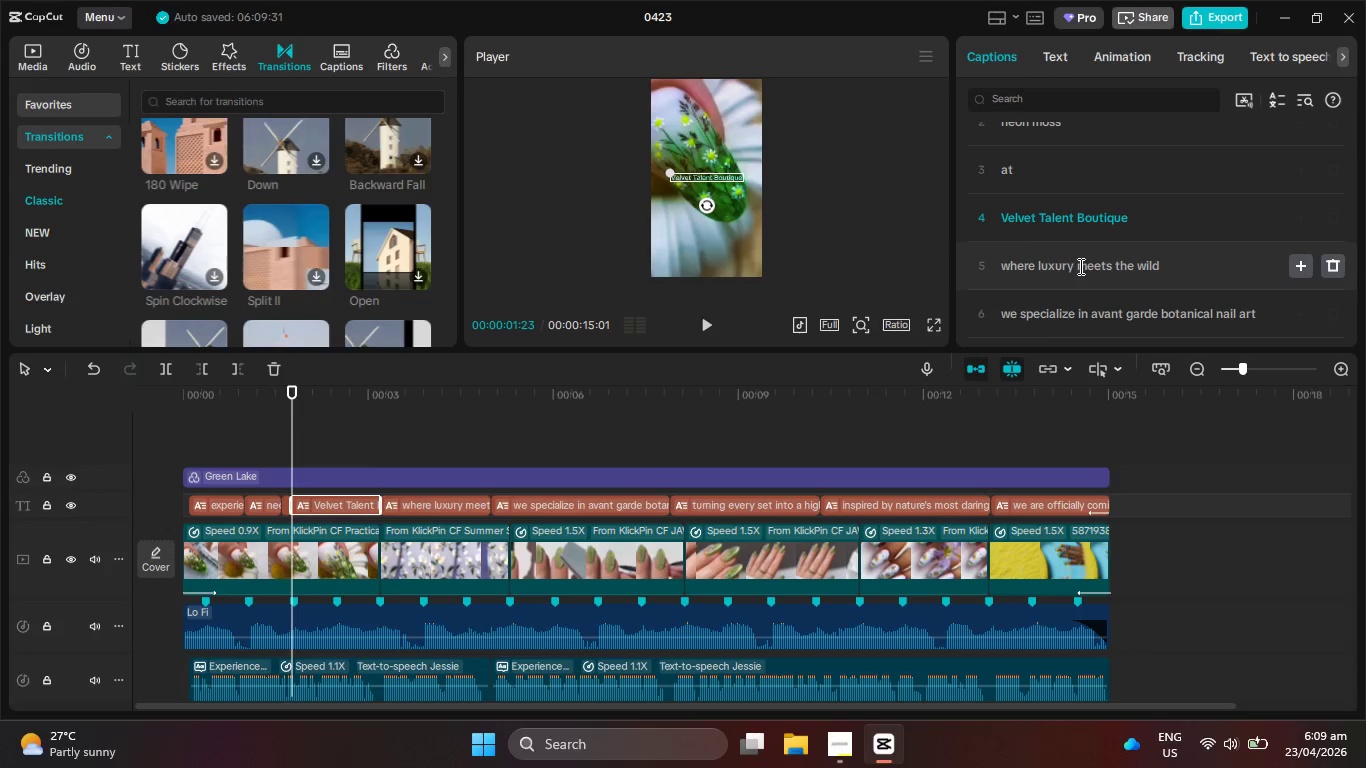 
left_click([1077, 265])
 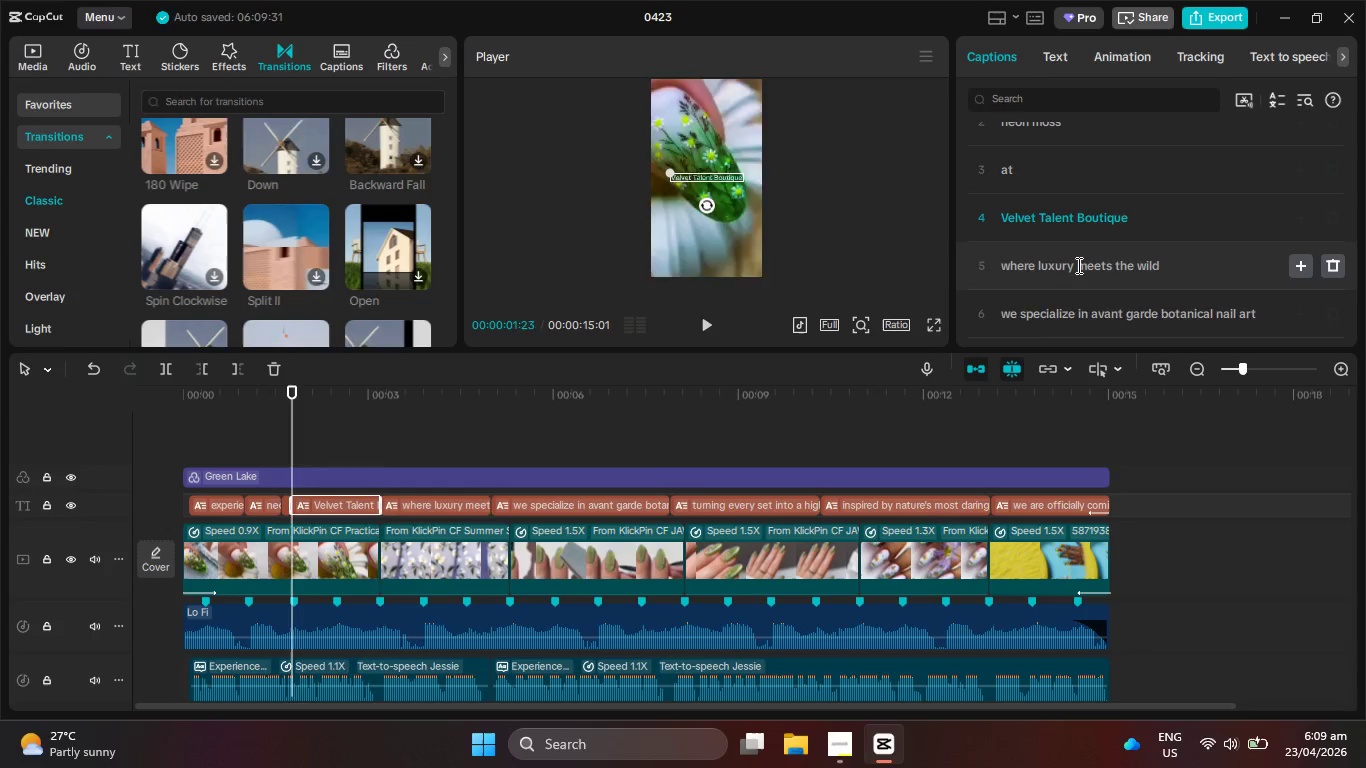 
key(Enter)
 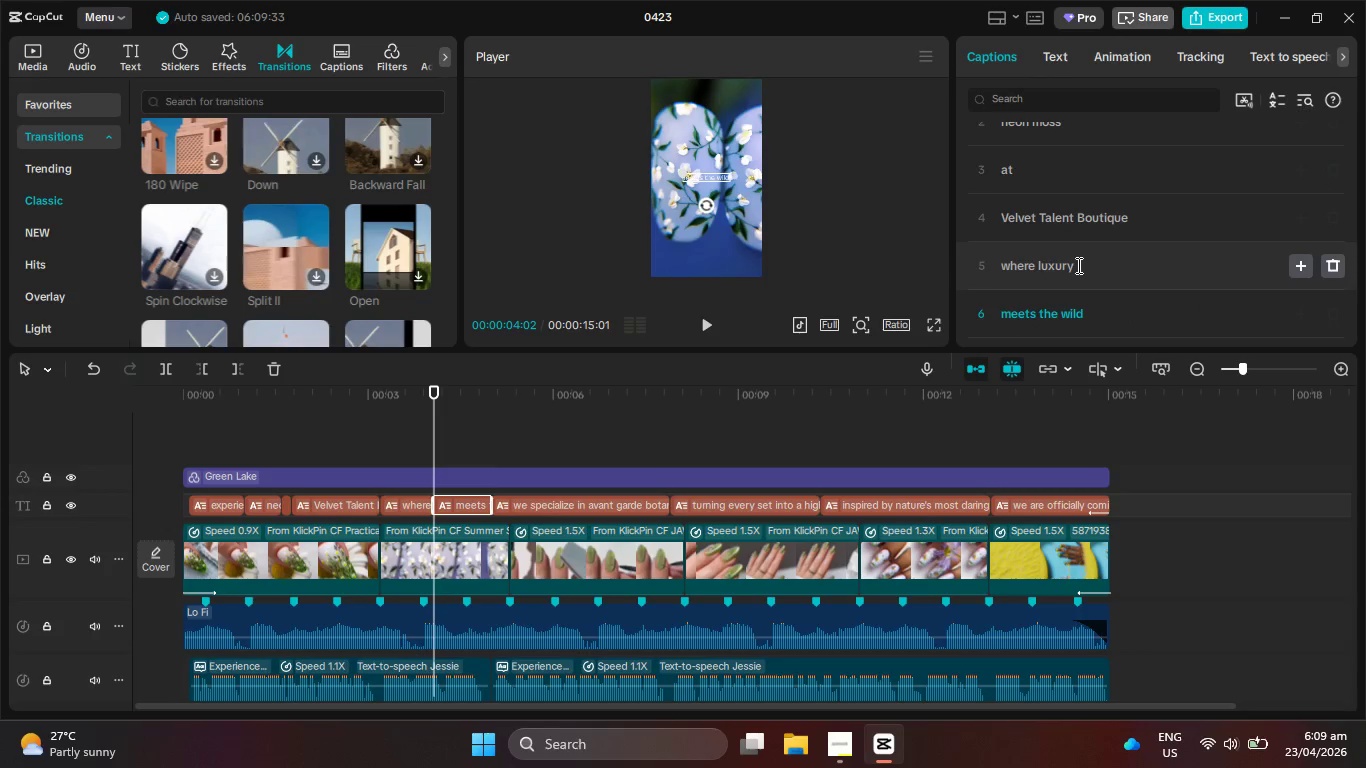 
scroll: coordinate [1077, 265], scroll_direction: down, amount: 1.0
 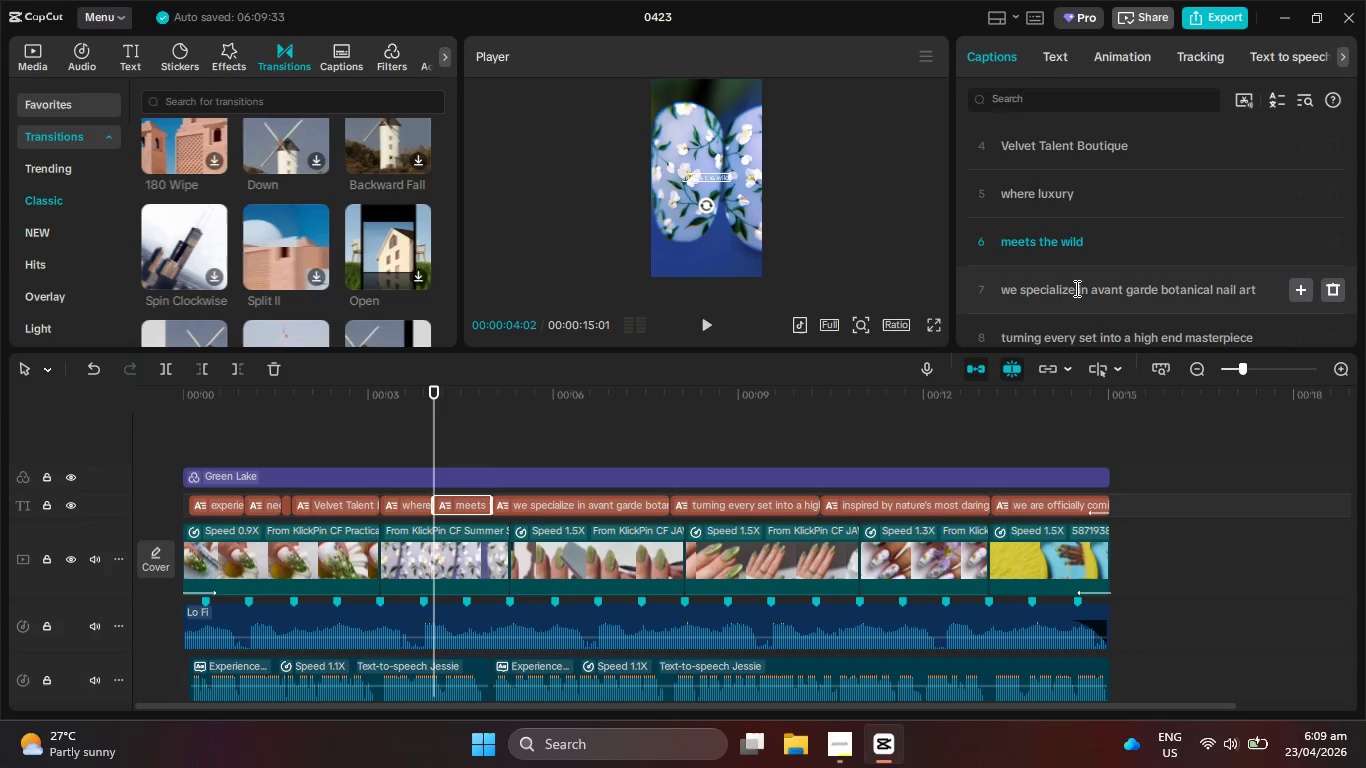 
left_click([1076, 289])
 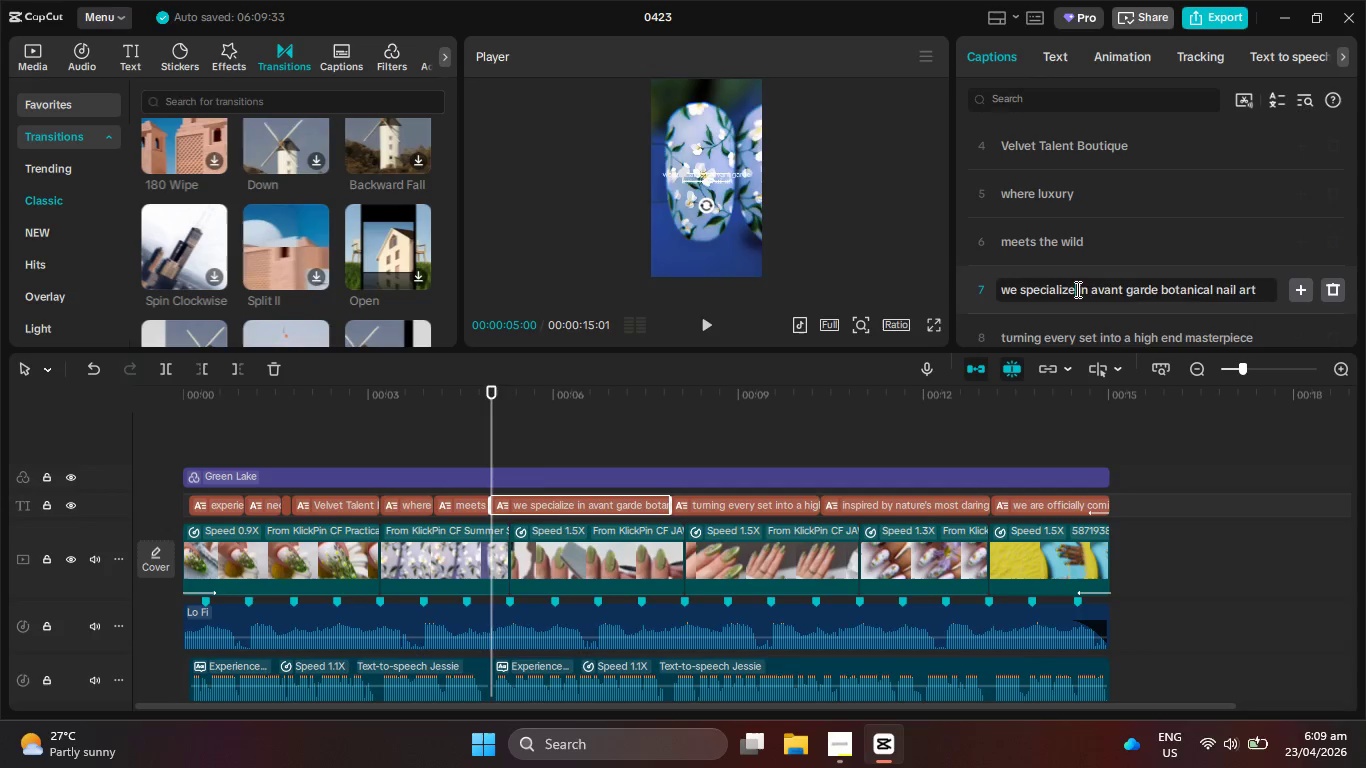 
key(Enter)
 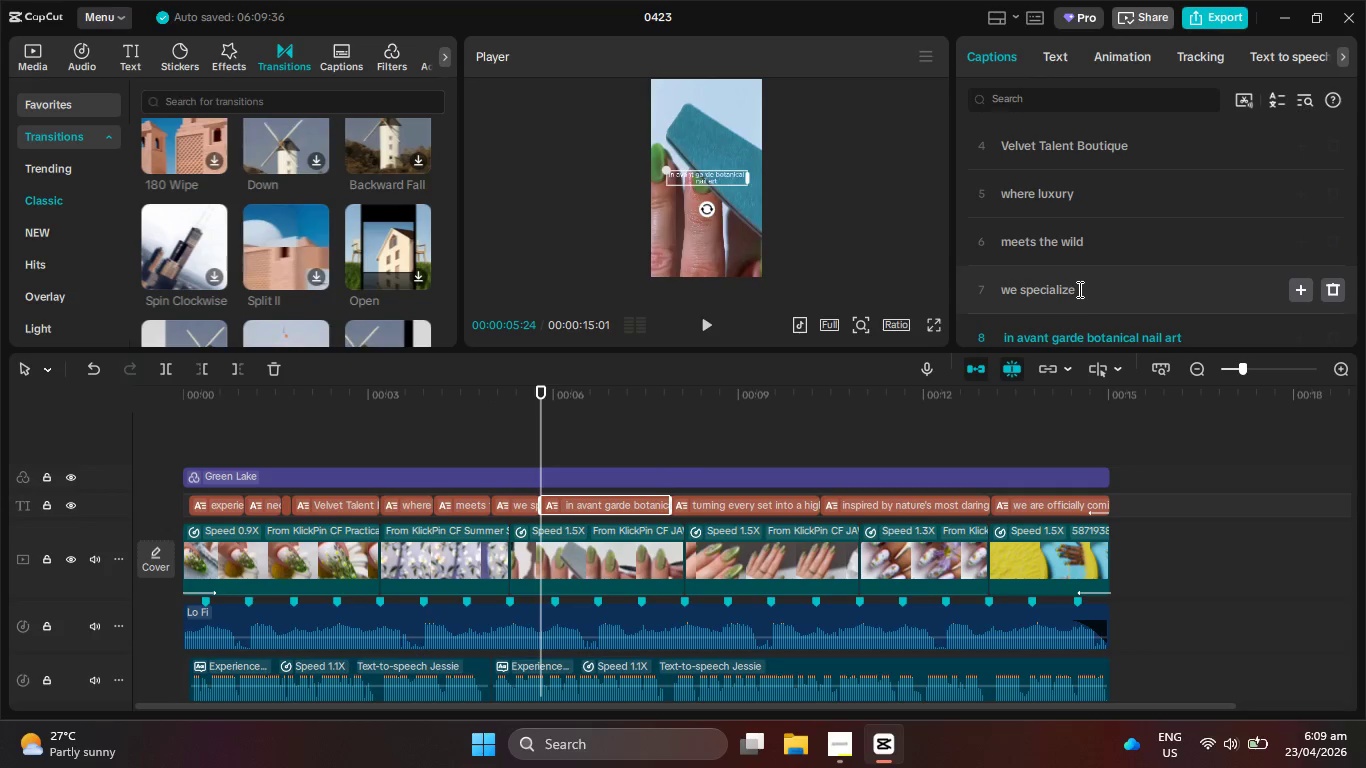 
scroll: coordinate [1078, 289], scroll_direction: down, amount: 1.0
 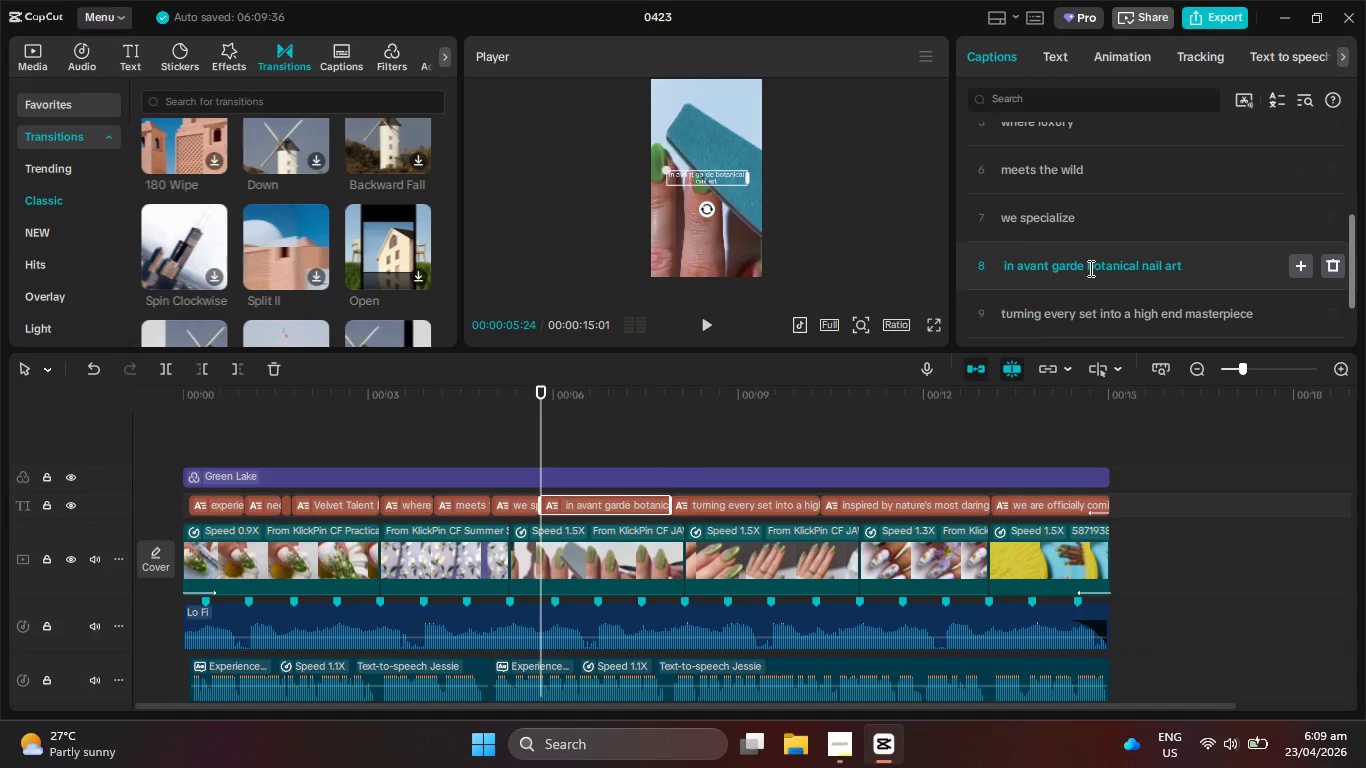 
left_click([1090, 267])
 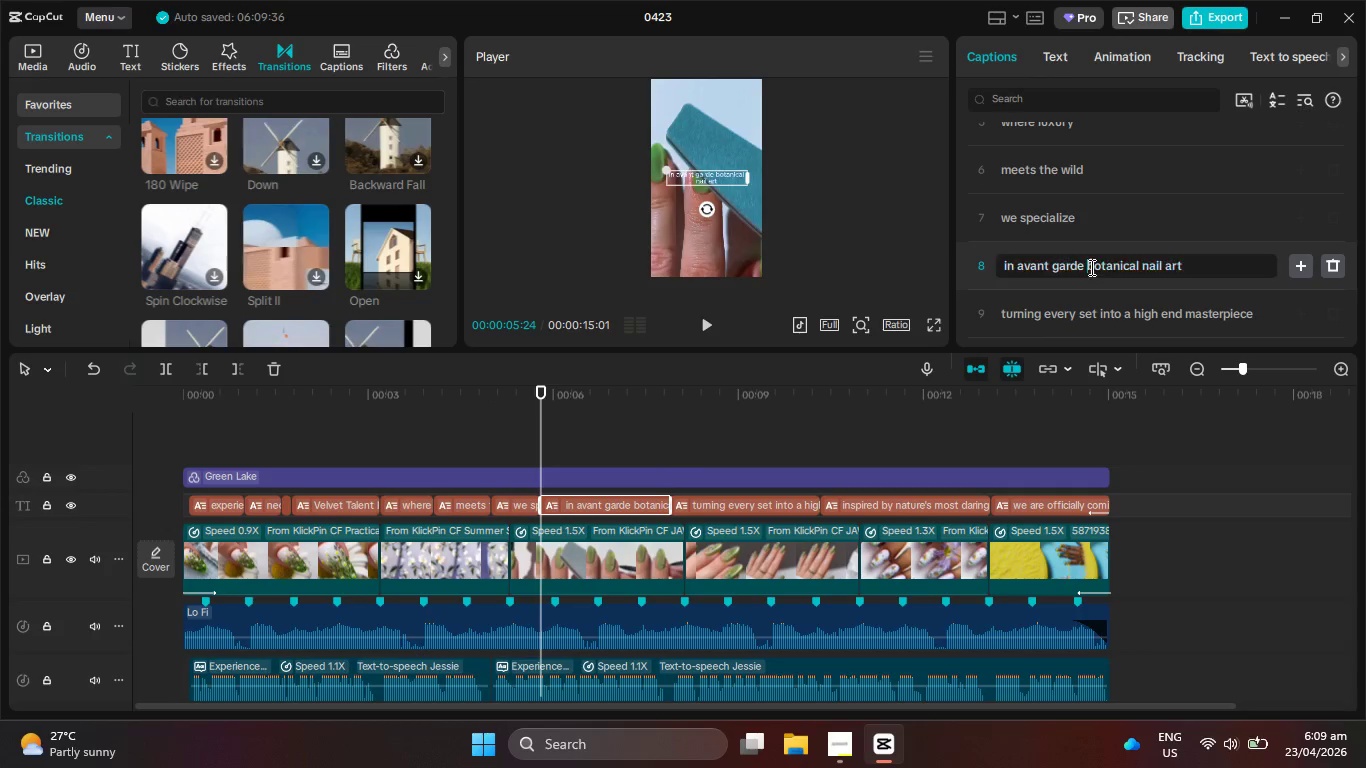 
key(Enter)
 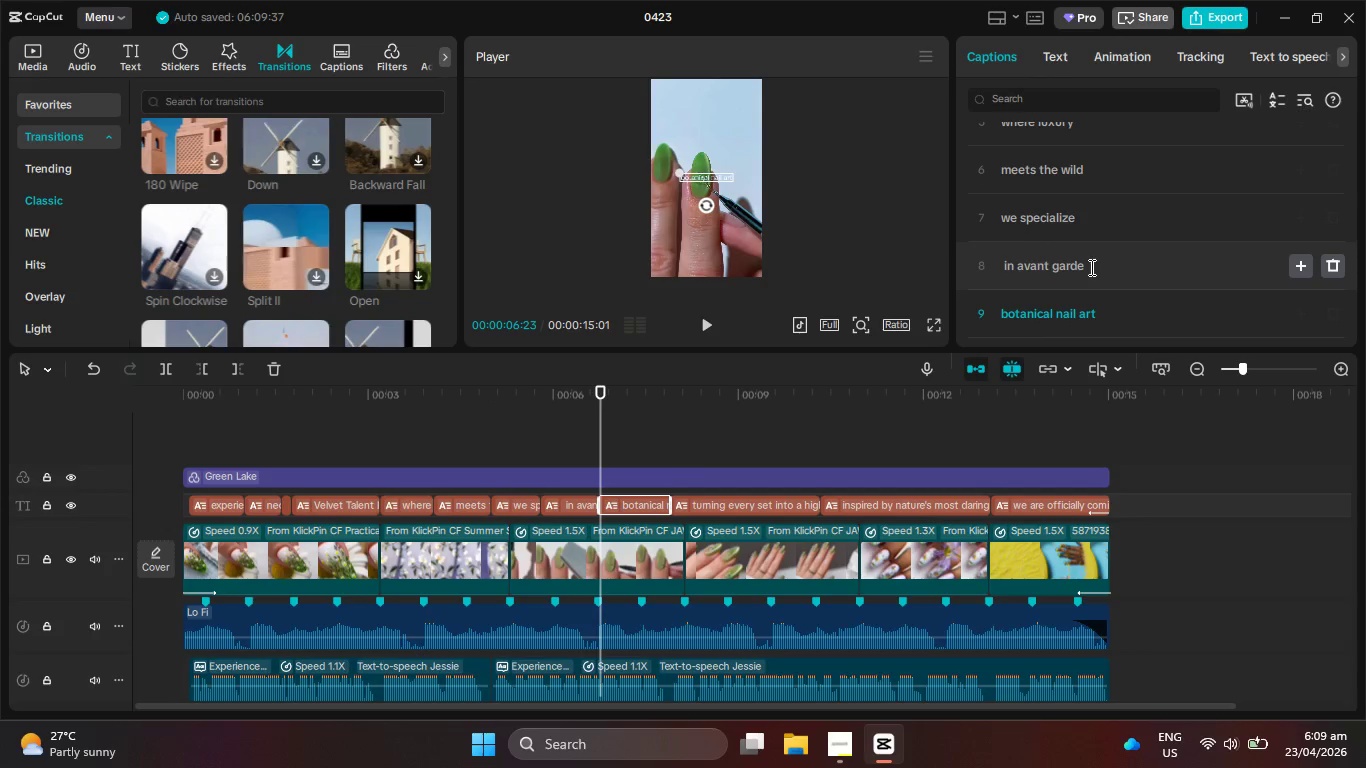 
scroll: coordinate [1090, 267], scroll_direction: down, amount: 2.0
 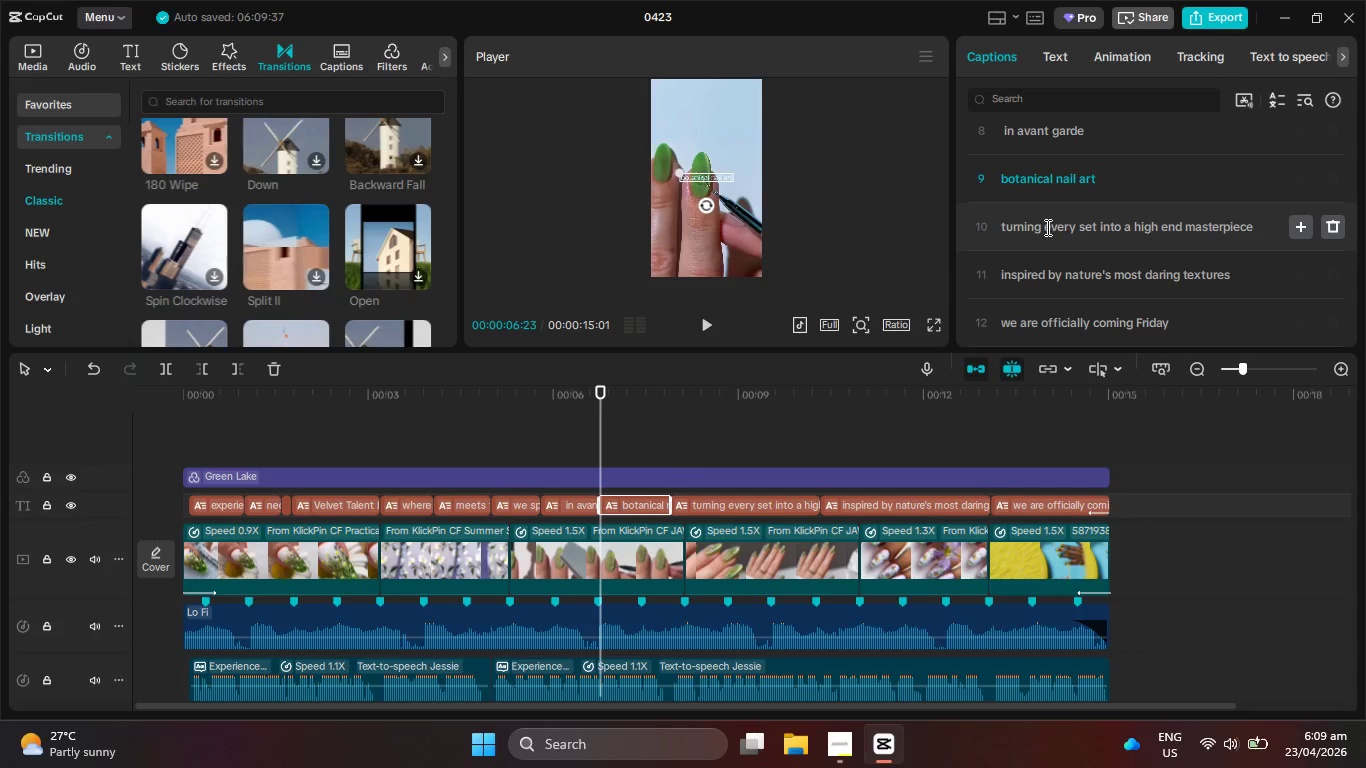 
left_click([1043, 227])
 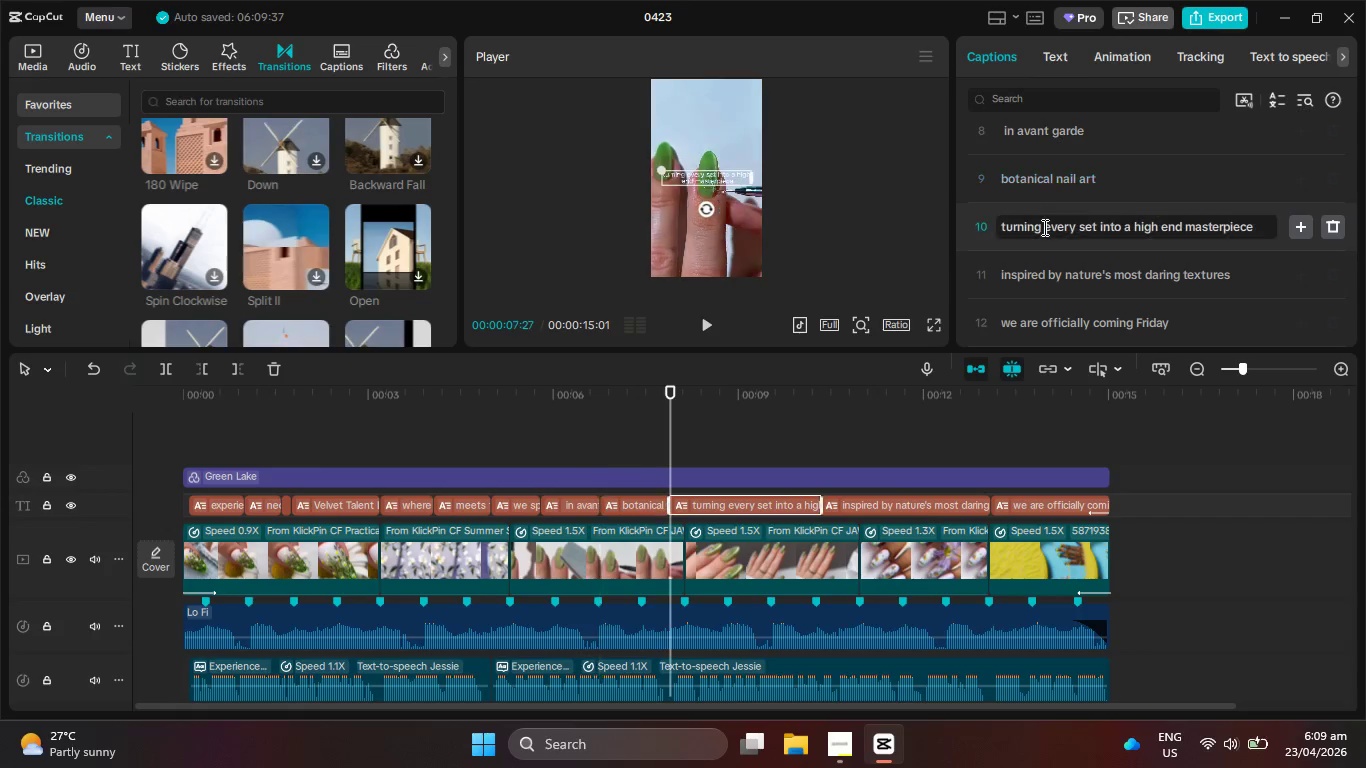 
key(Enter)
 